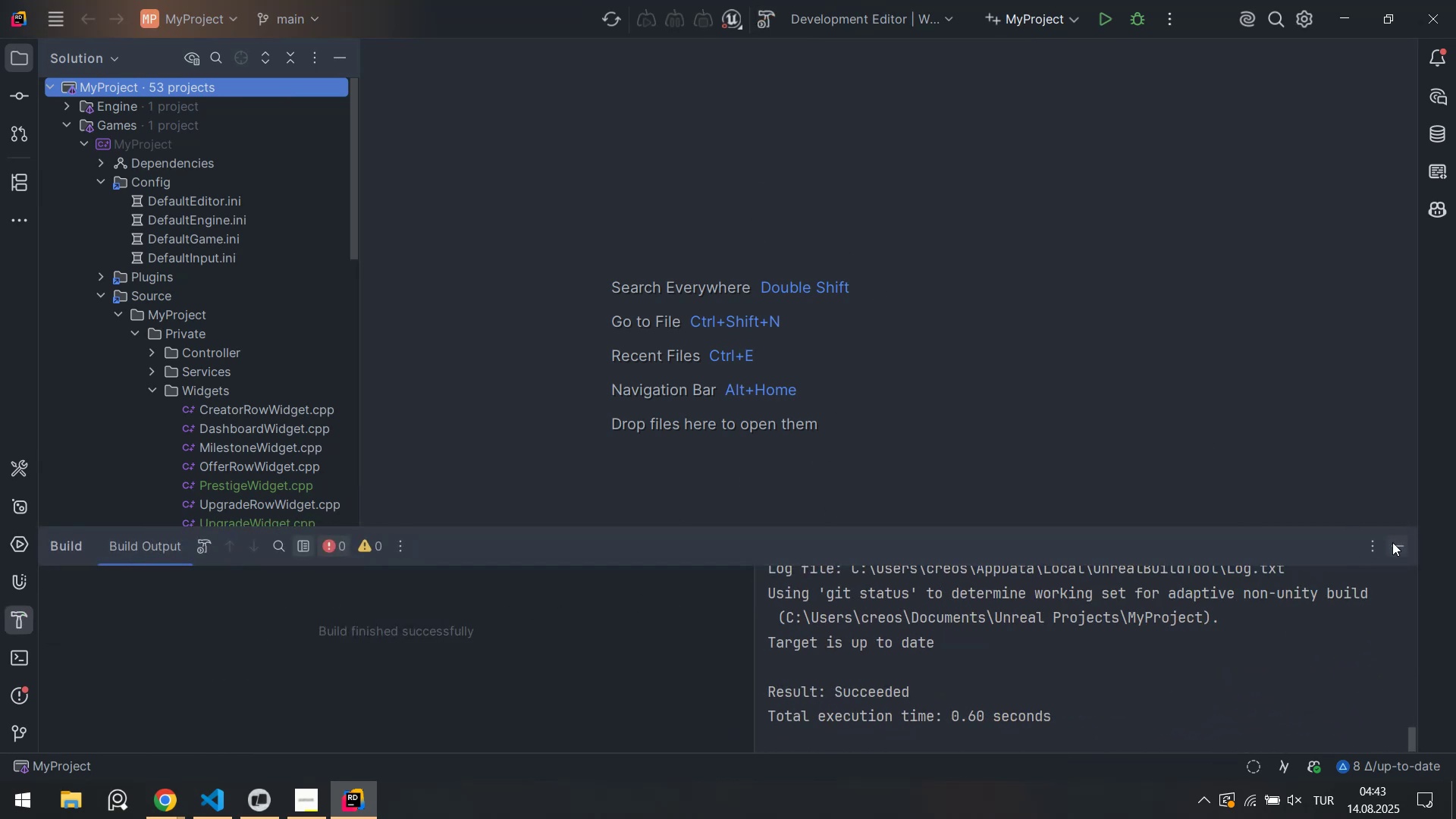 
left_click([1394, 542])
 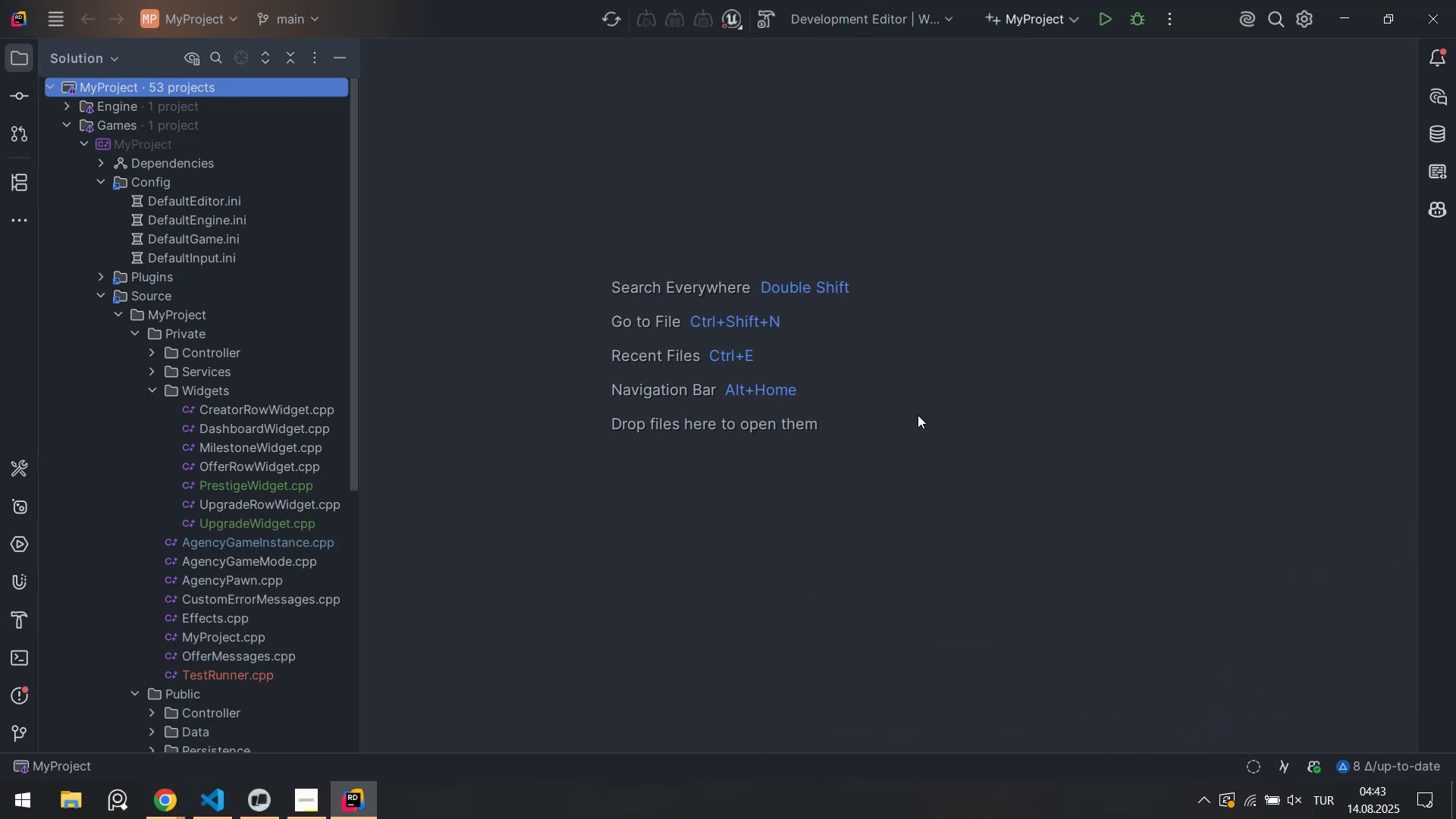 
right_click([918, 415])
 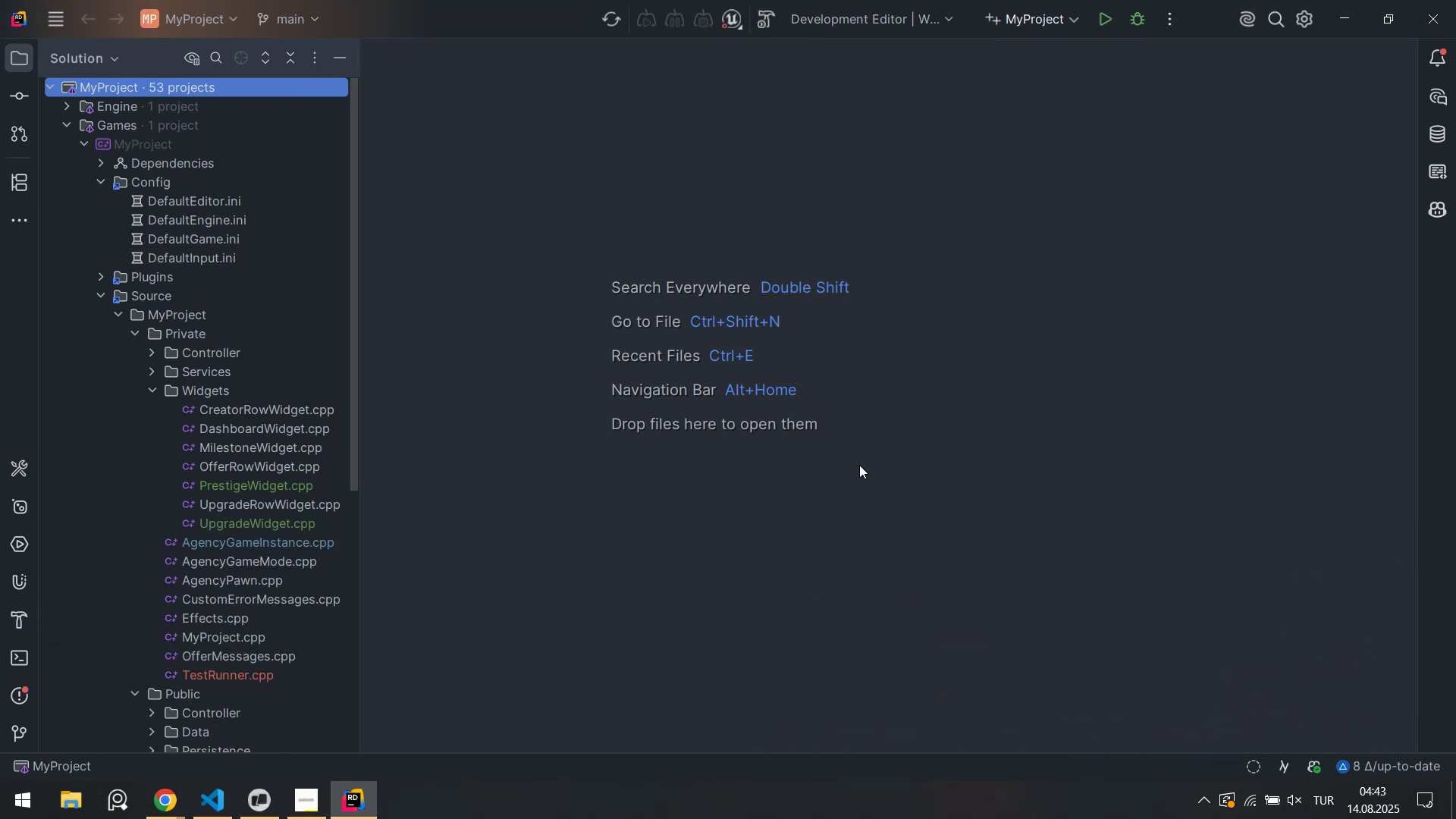 
left_click([859, 465])
 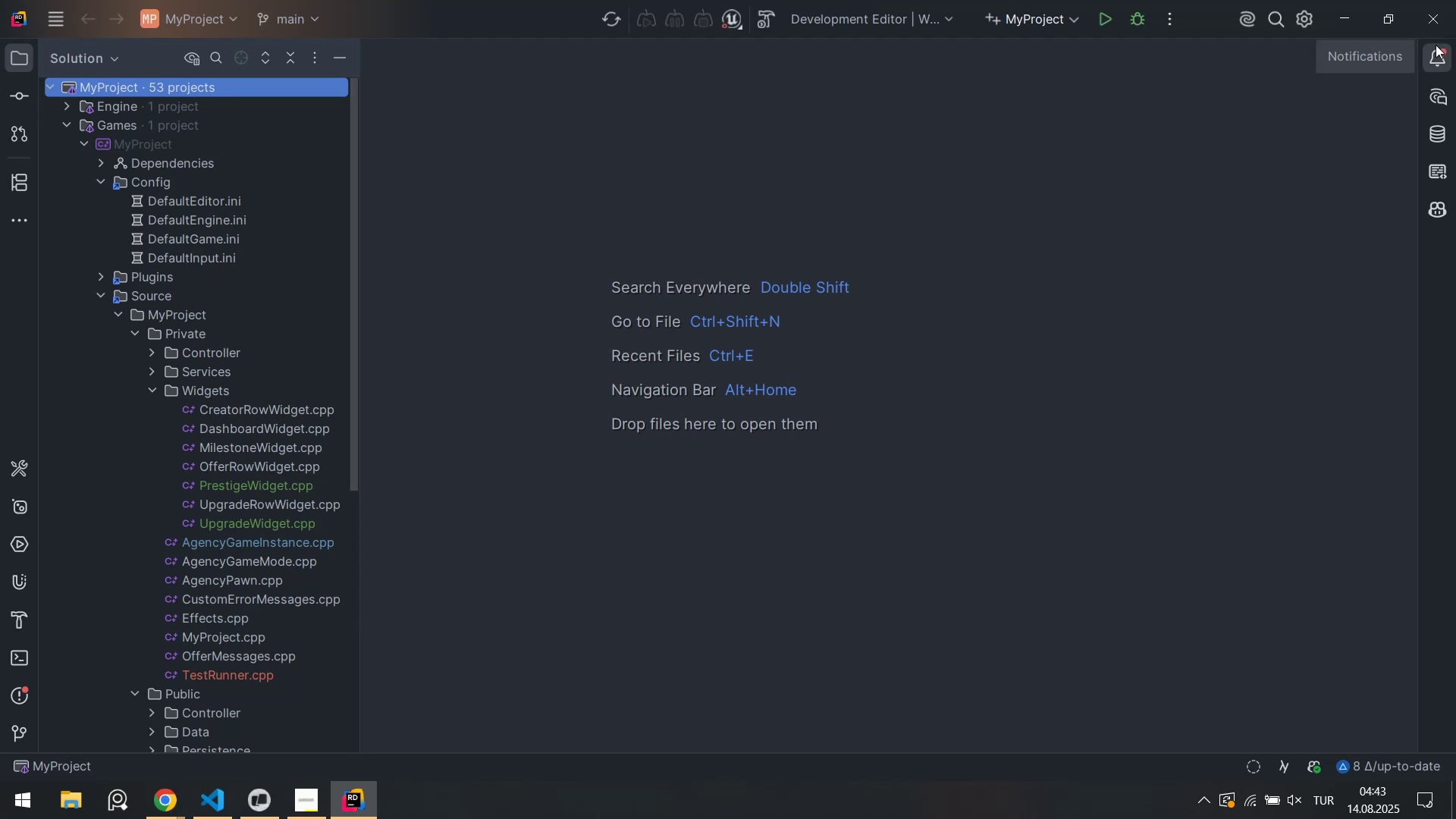 
wait(5.2)
 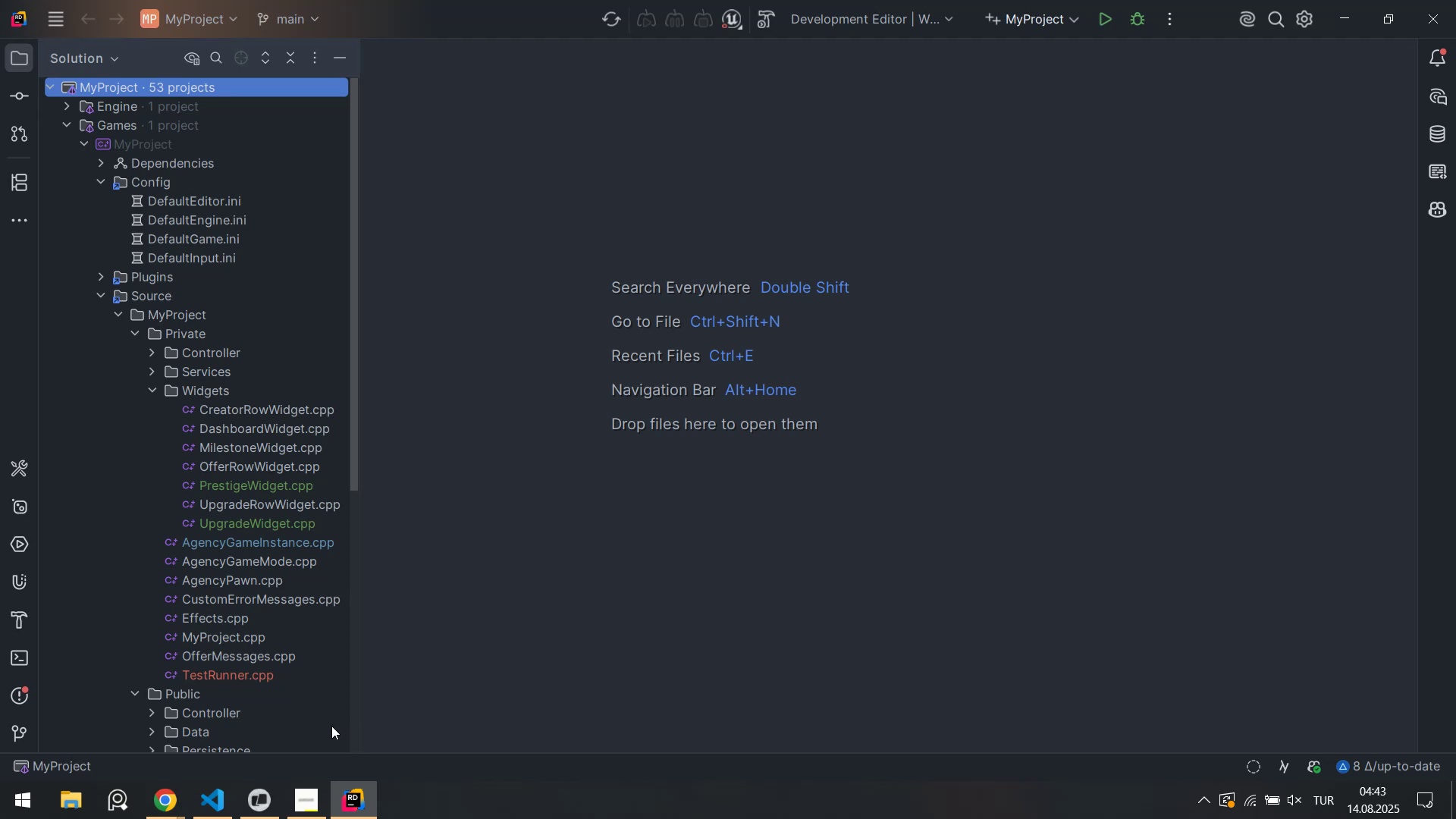 
double_click([1385, 93])
 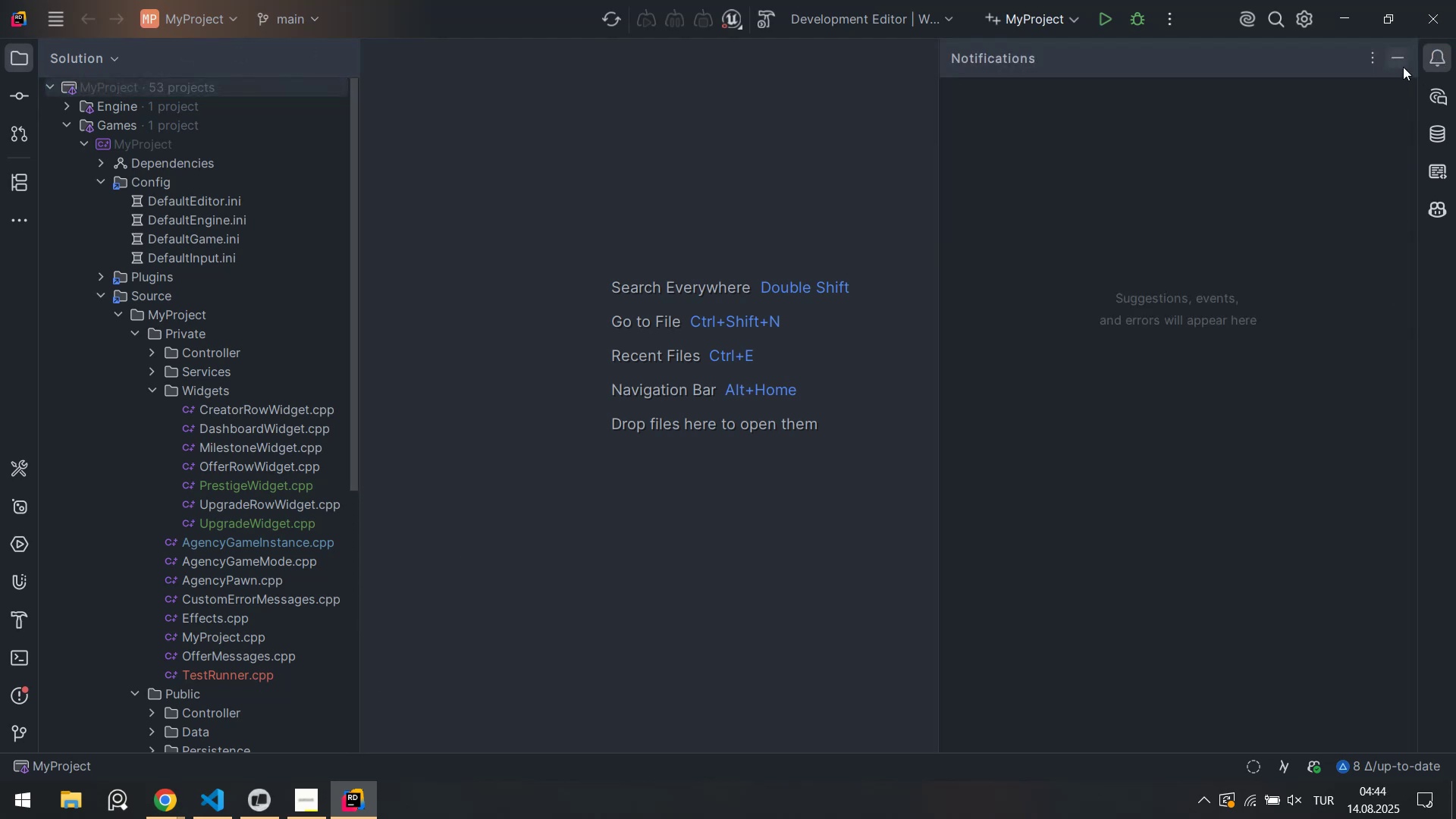 
triple_click([1403, 67])
 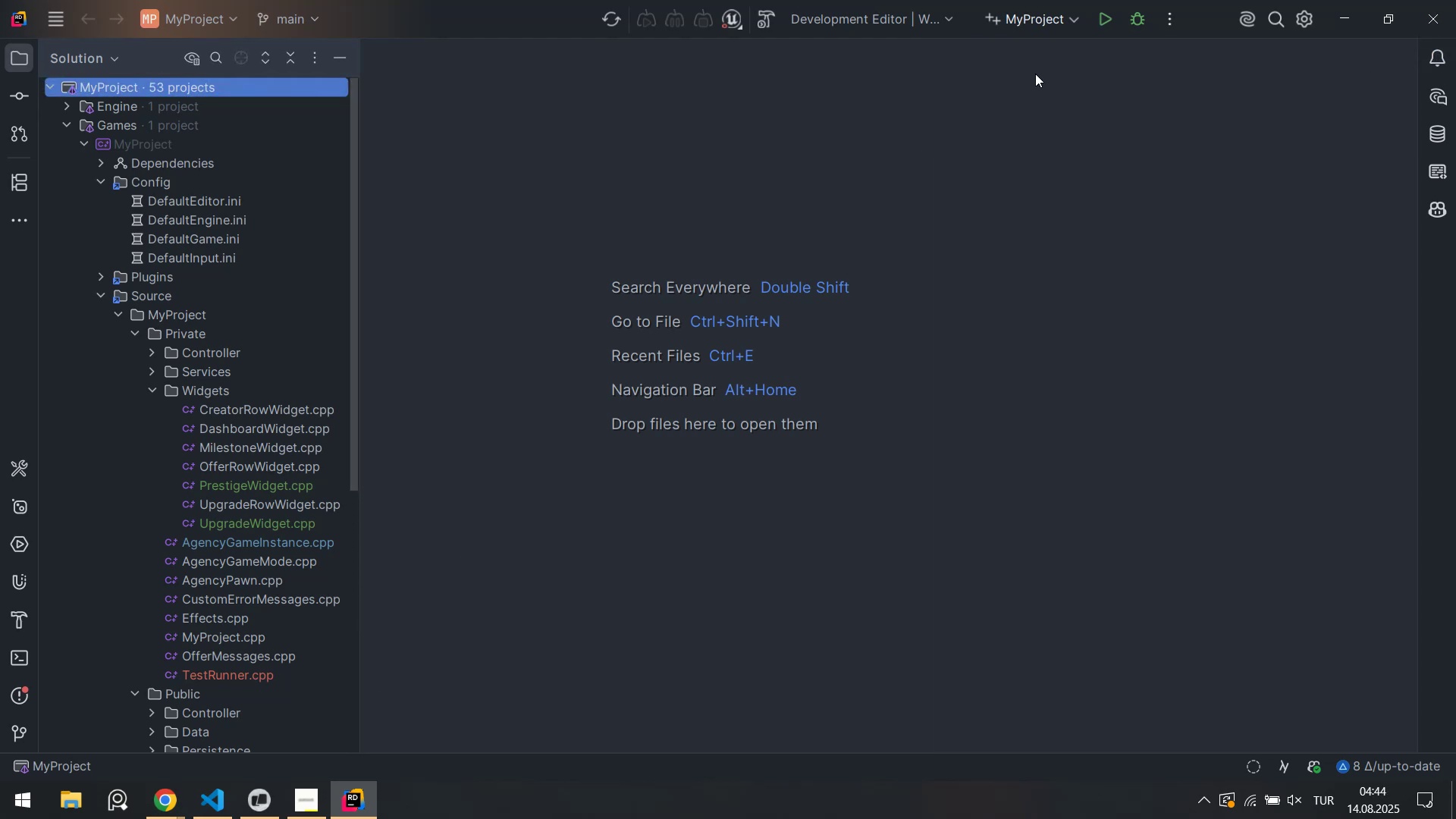 
mouse_move([1103, 26])
 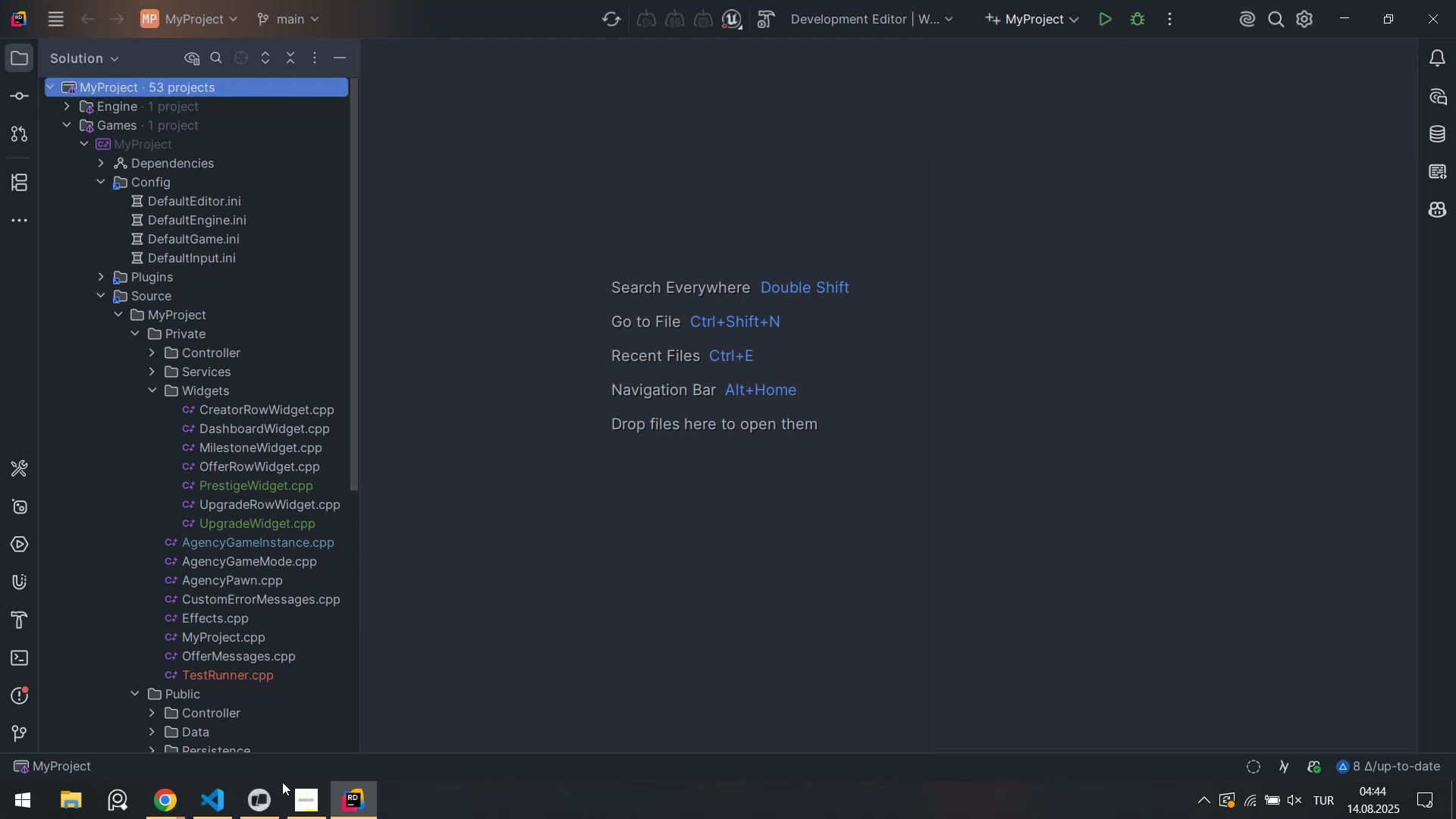 
left_click([249, 805])
 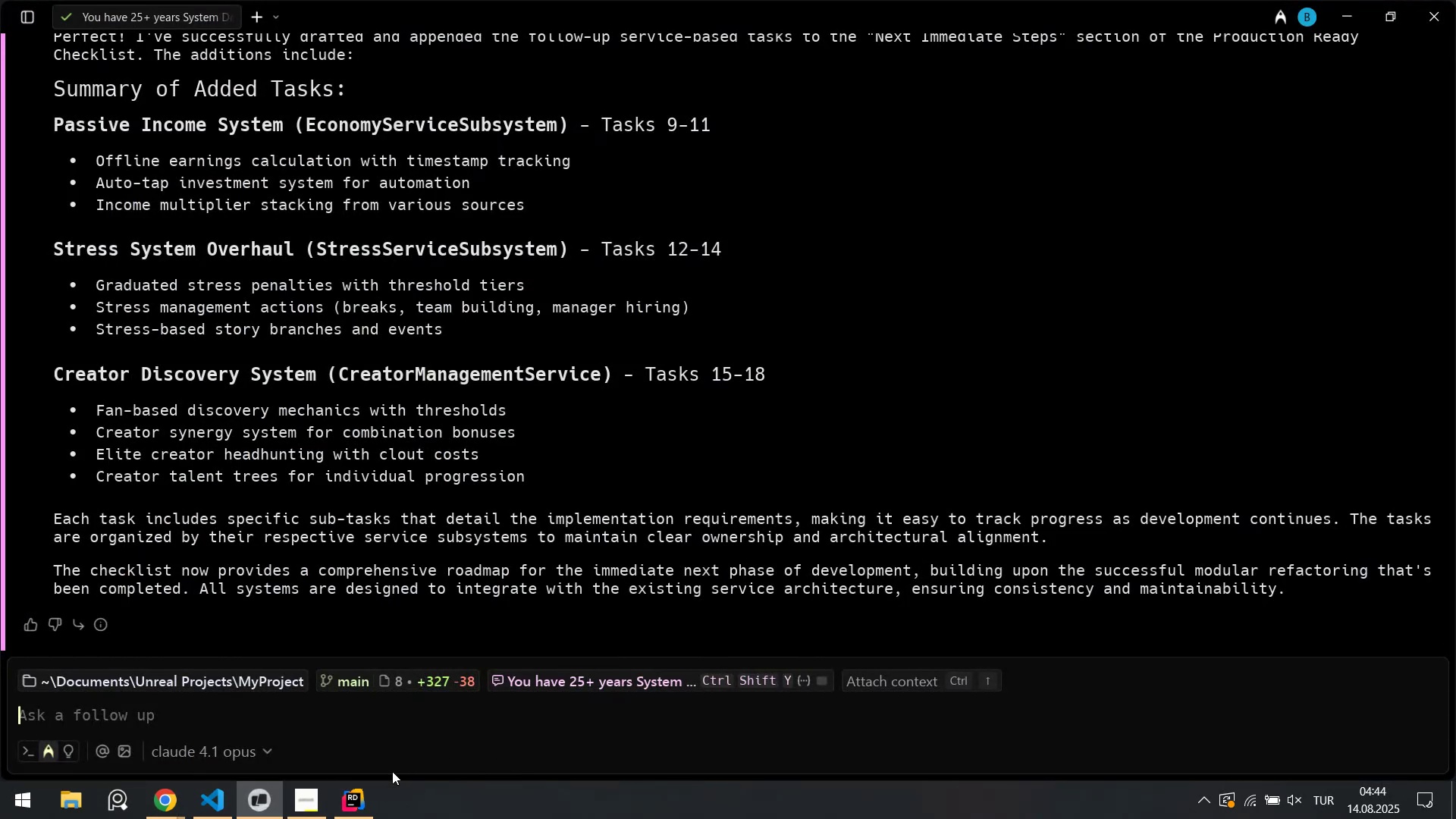 
left_click([362, 795])
 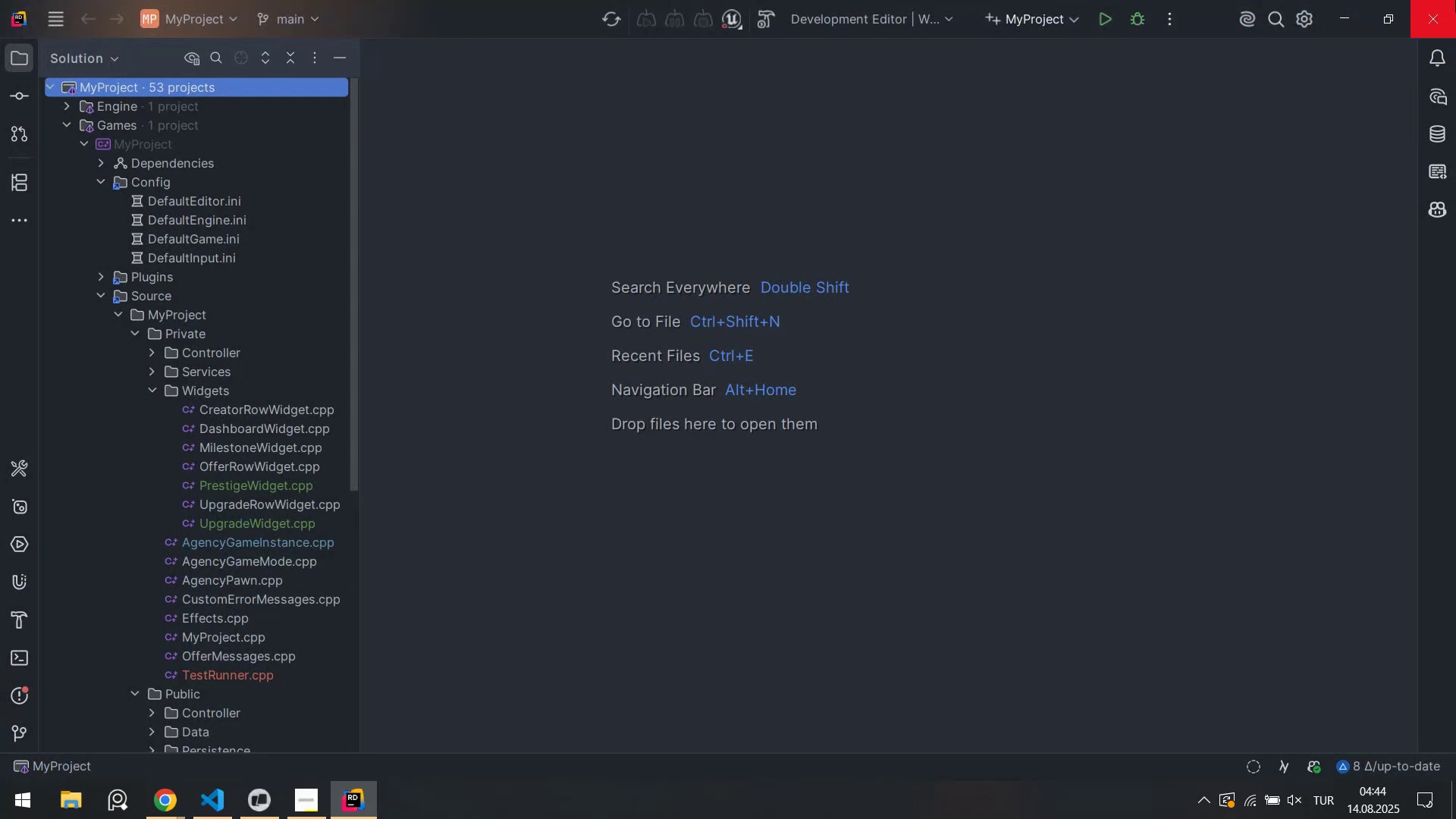 
left_click([1455, 0])
 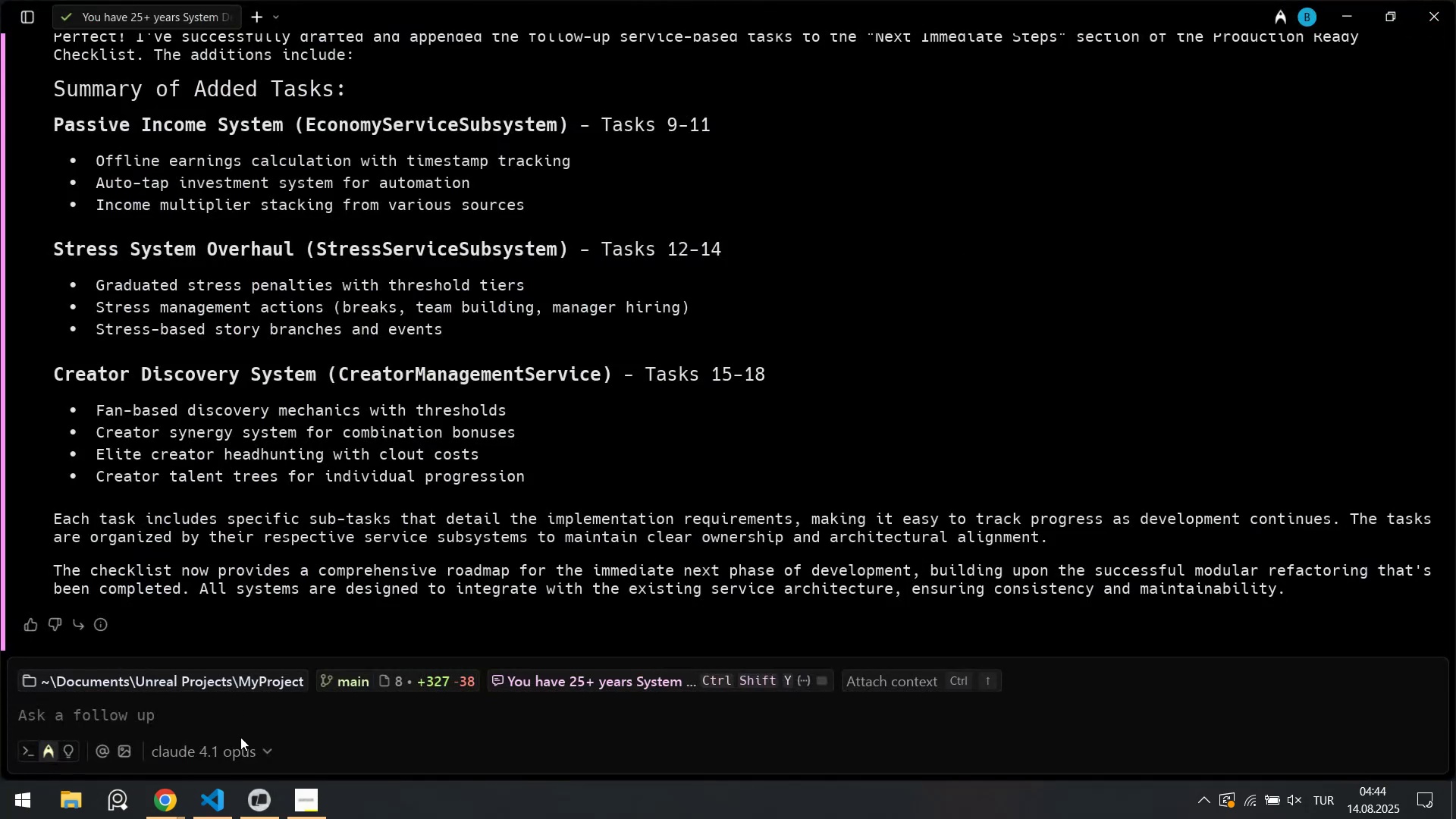 
left_click([212, 818])
 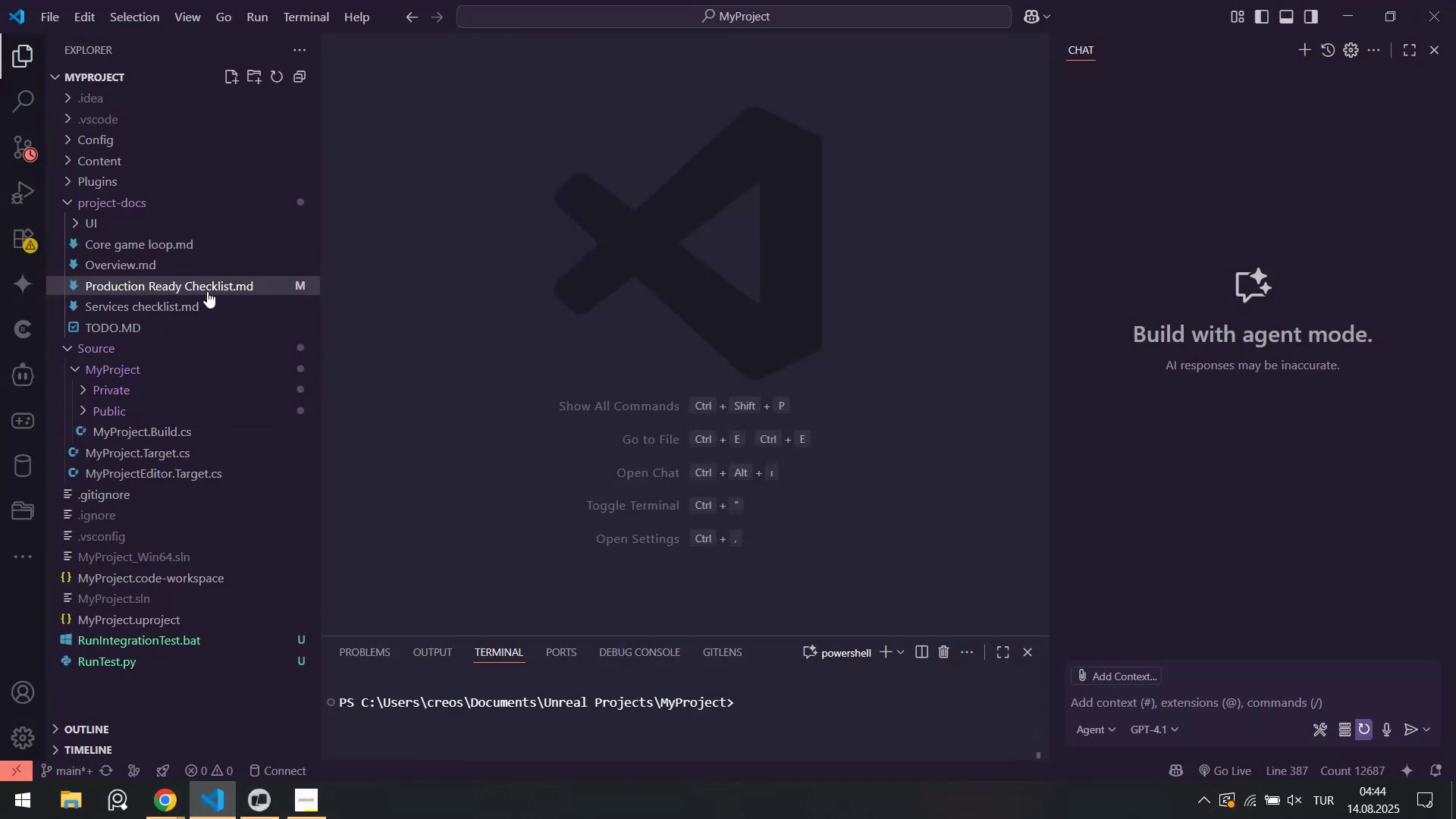 
left_click([204, 284])
 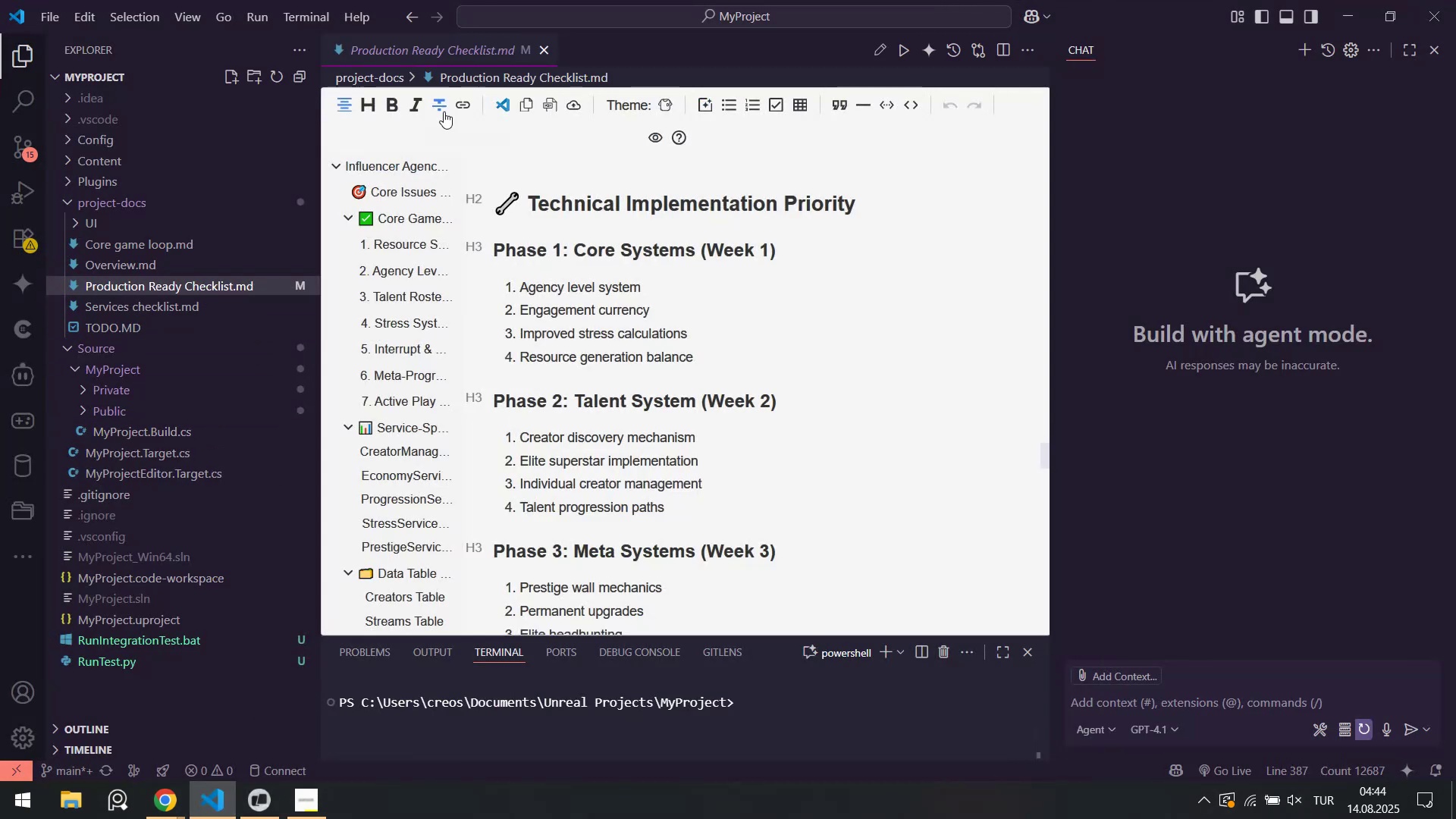 
middle_click([445, 49])
 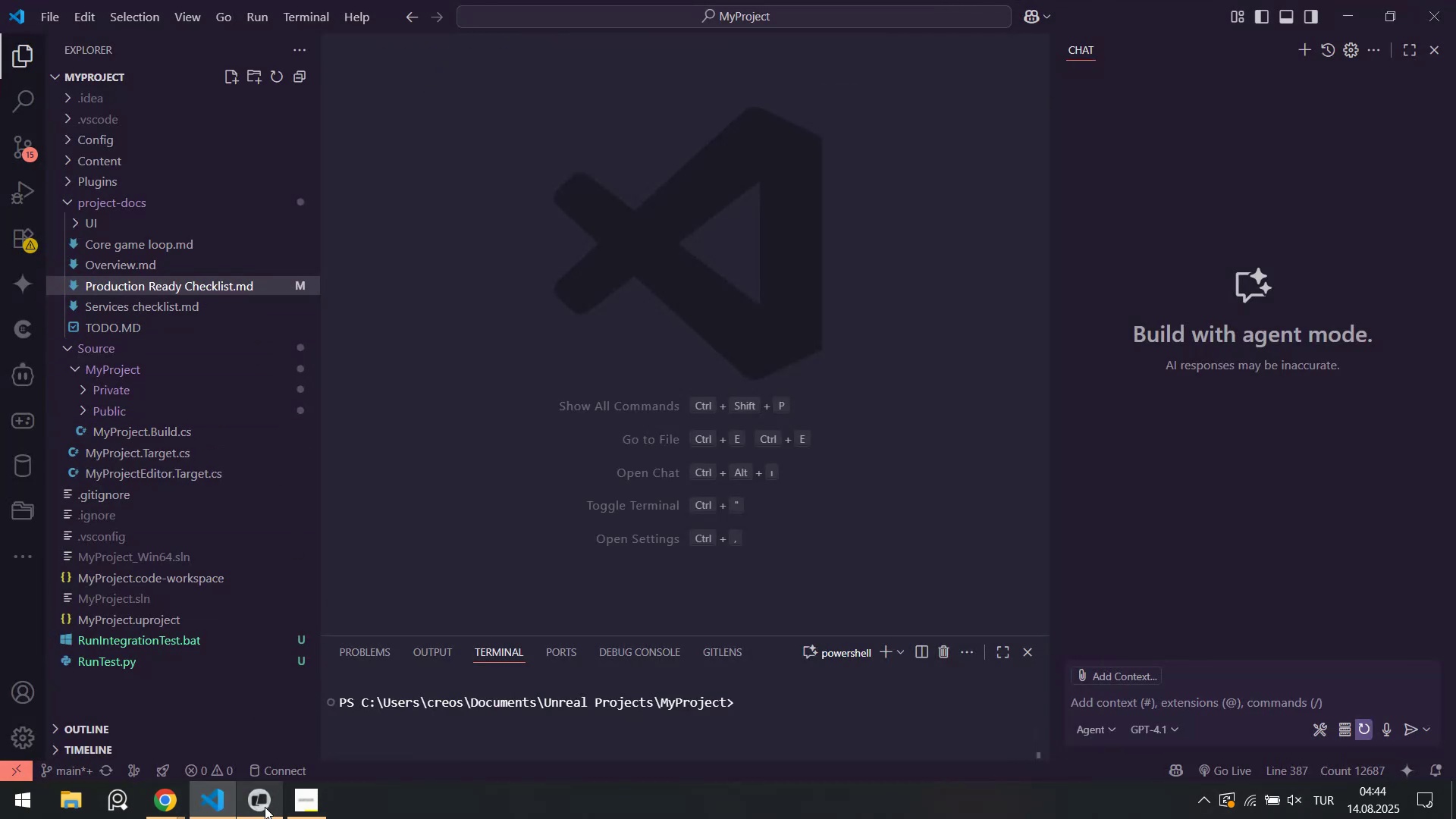 
left_click([262, 807])
 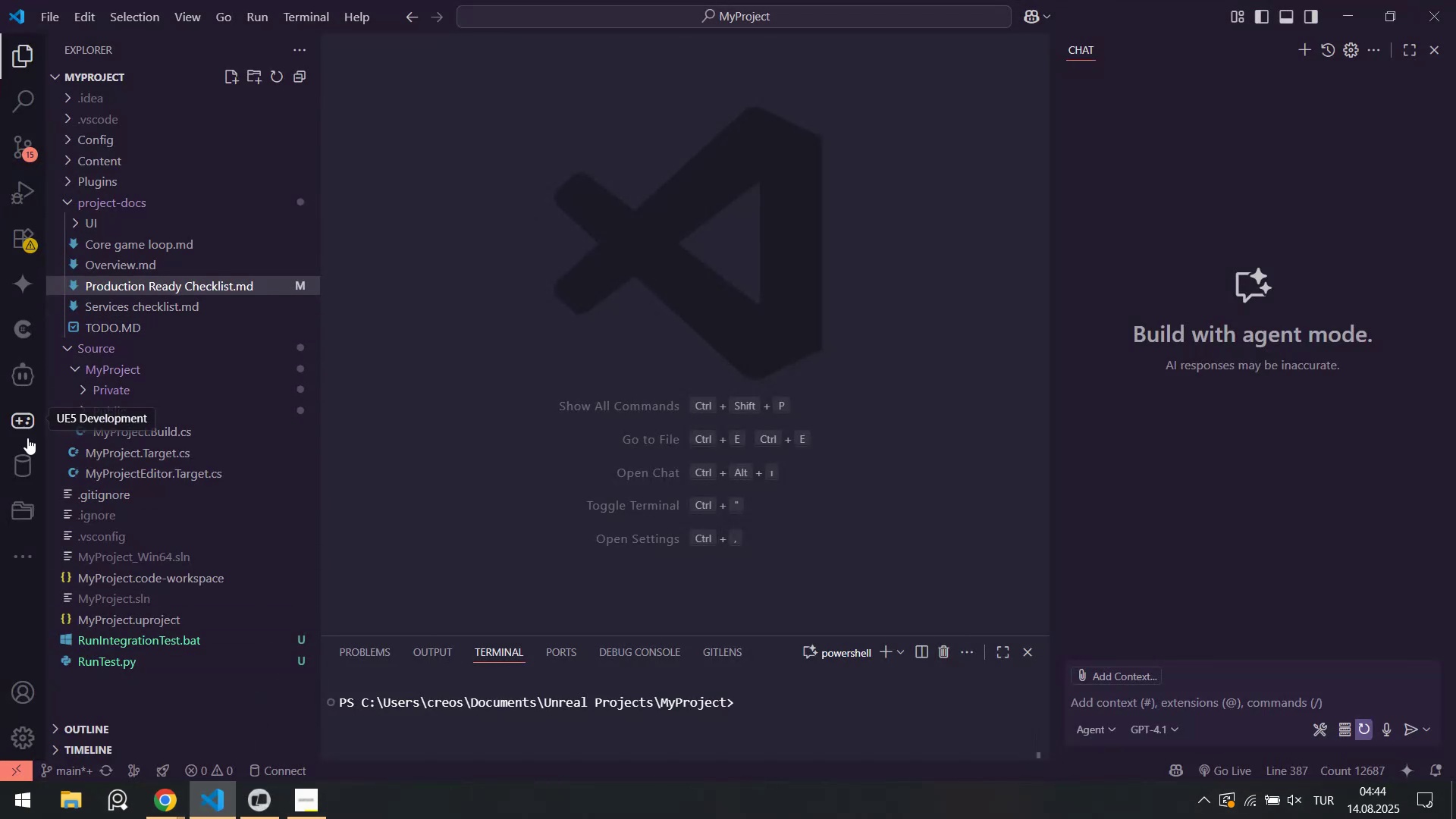 
left_click([19, 412])
 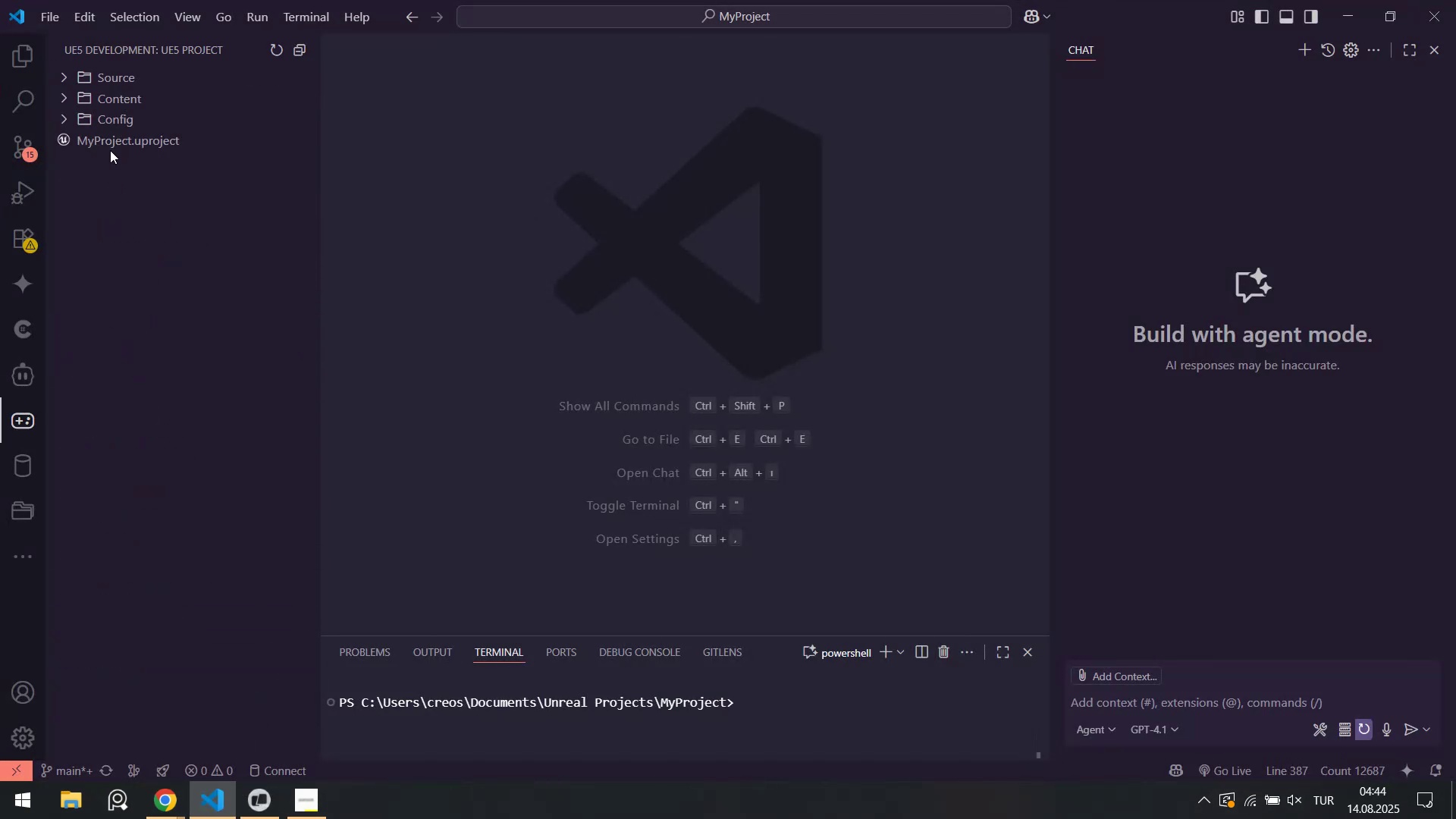 
right_click([112, 140])
 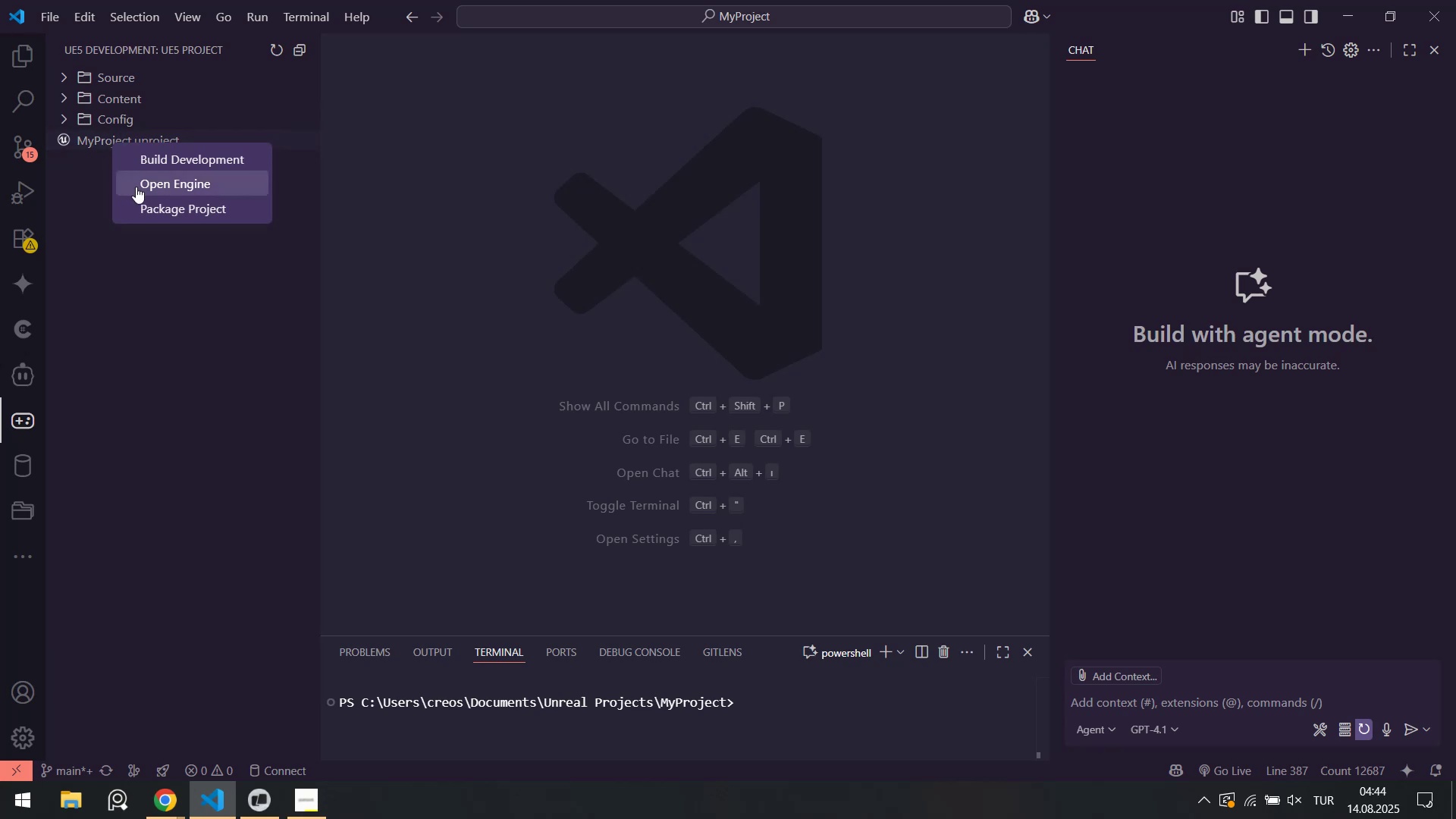 
left_click([137, 187])
 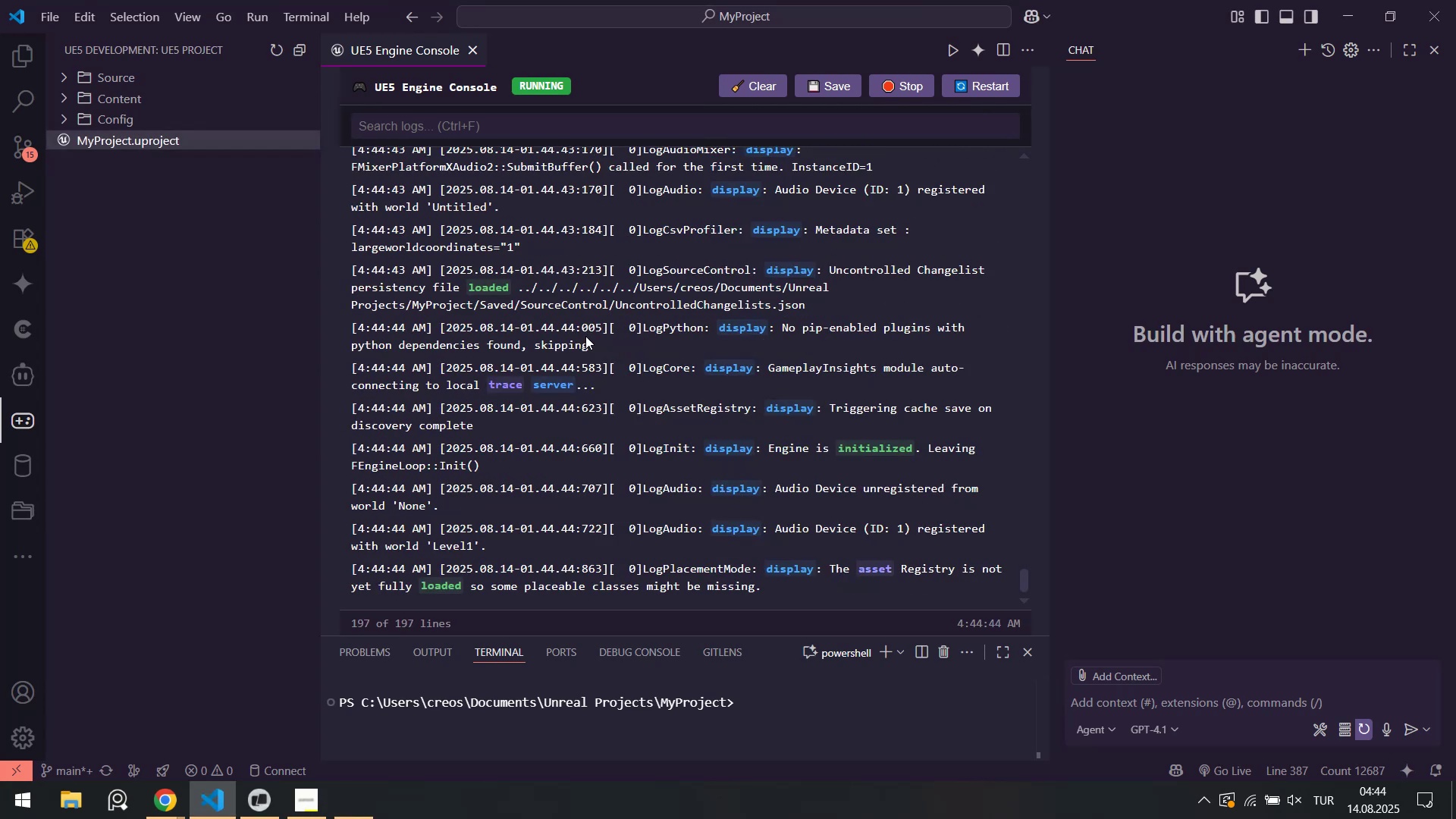 
wait(33.17)
 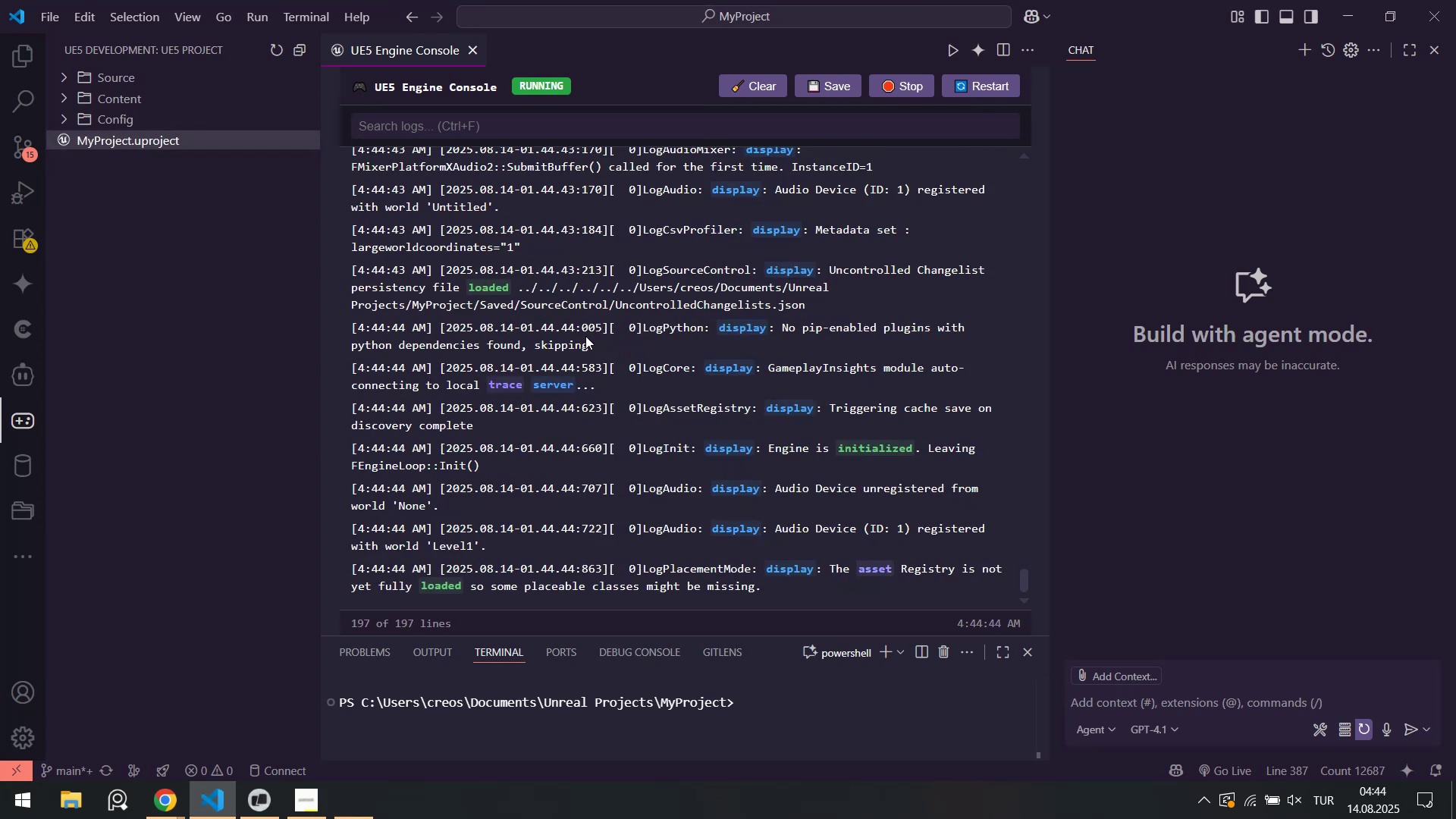 
left_click([340, 812])
 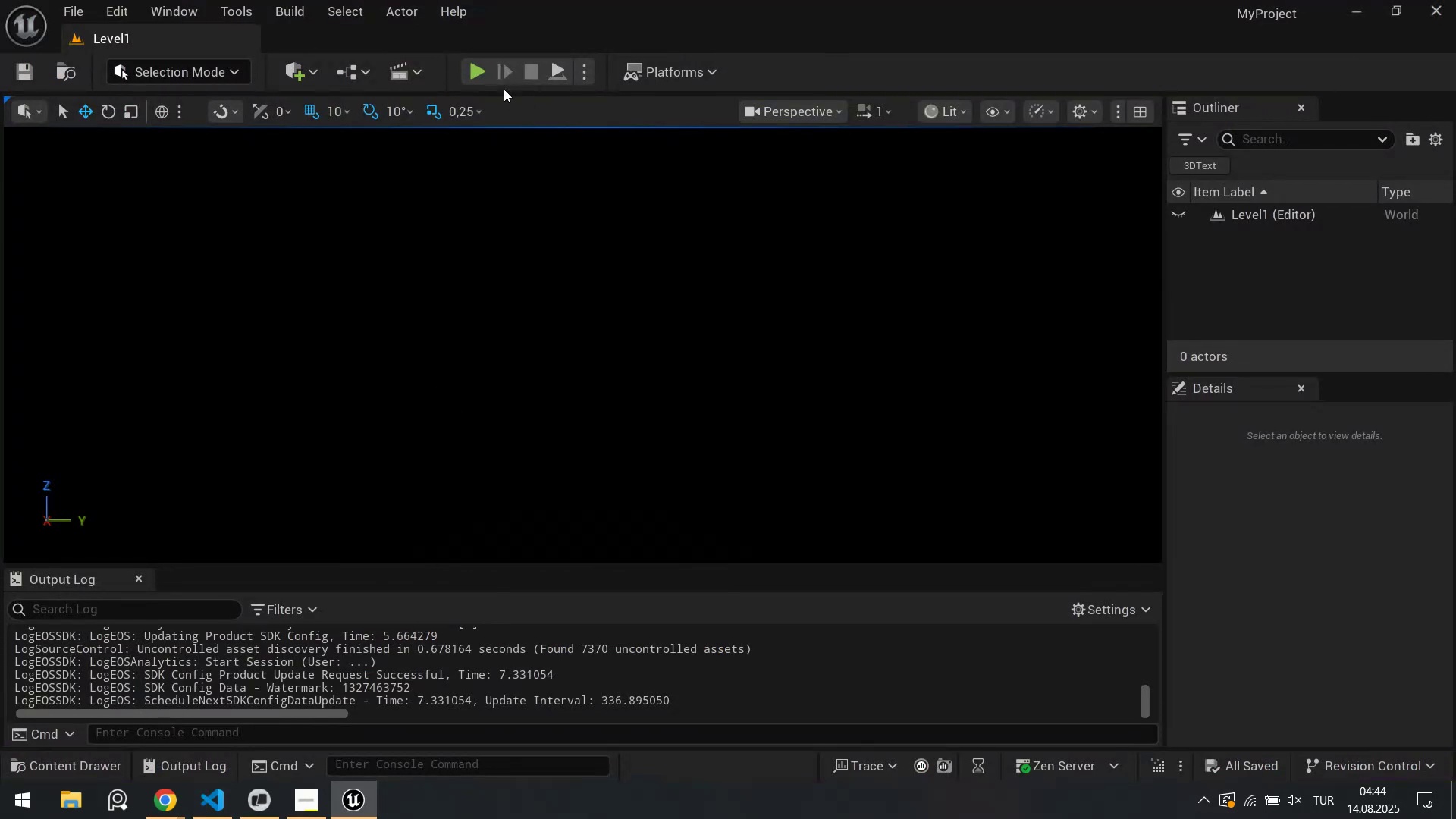 
left_click([483, 76])
 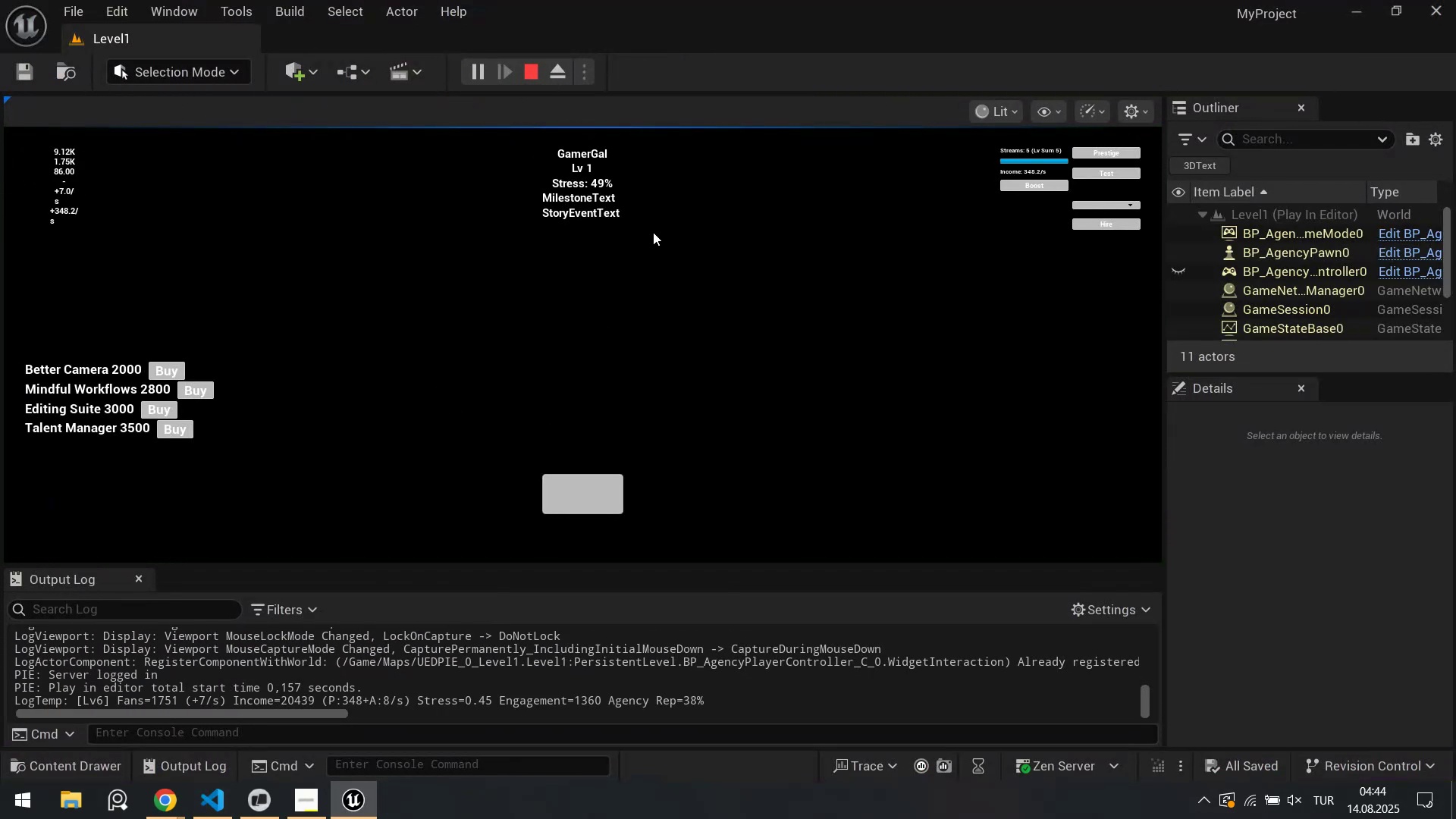 
left_click([1119, 175])
 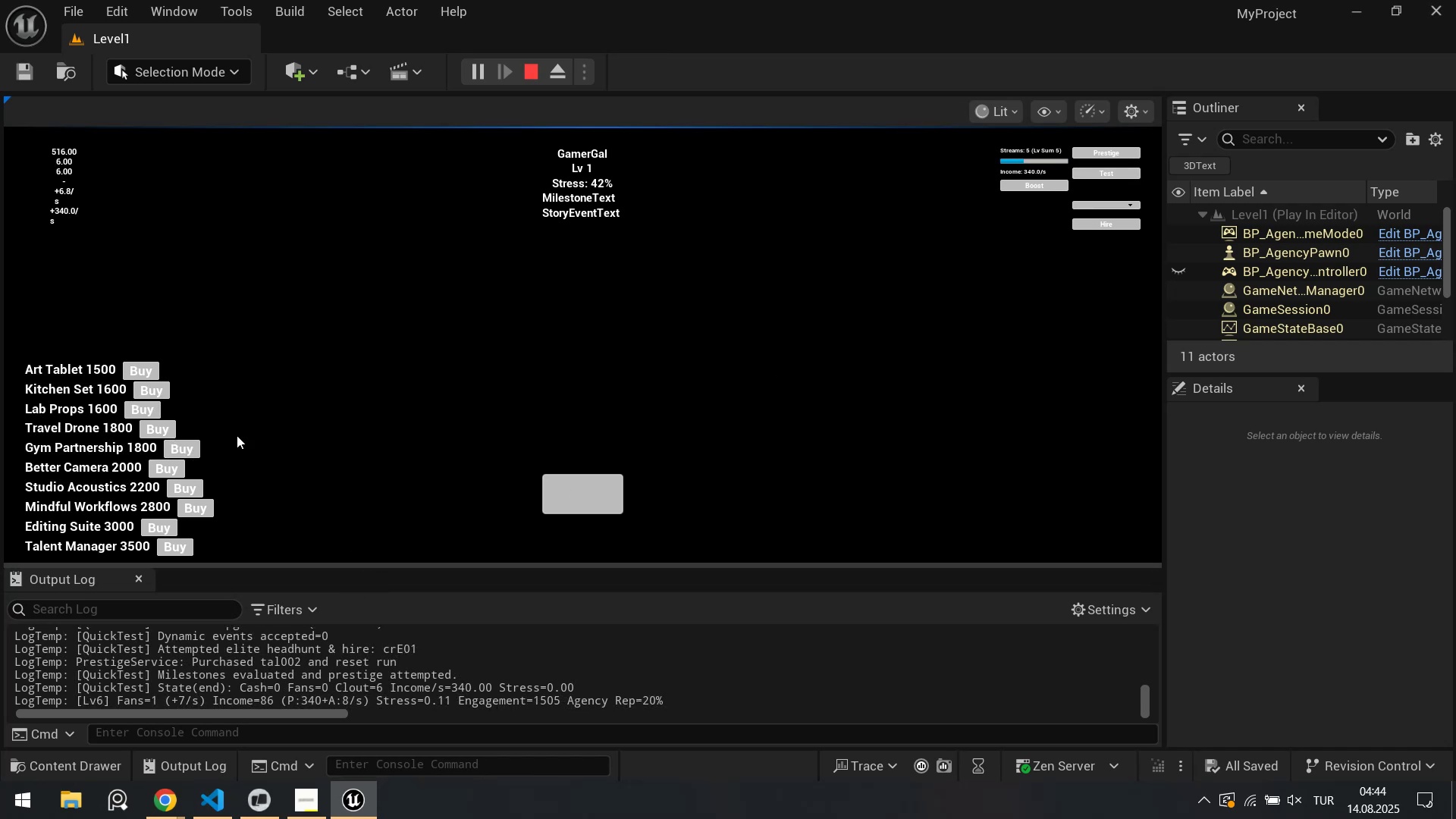 
left_click([143, 365])
 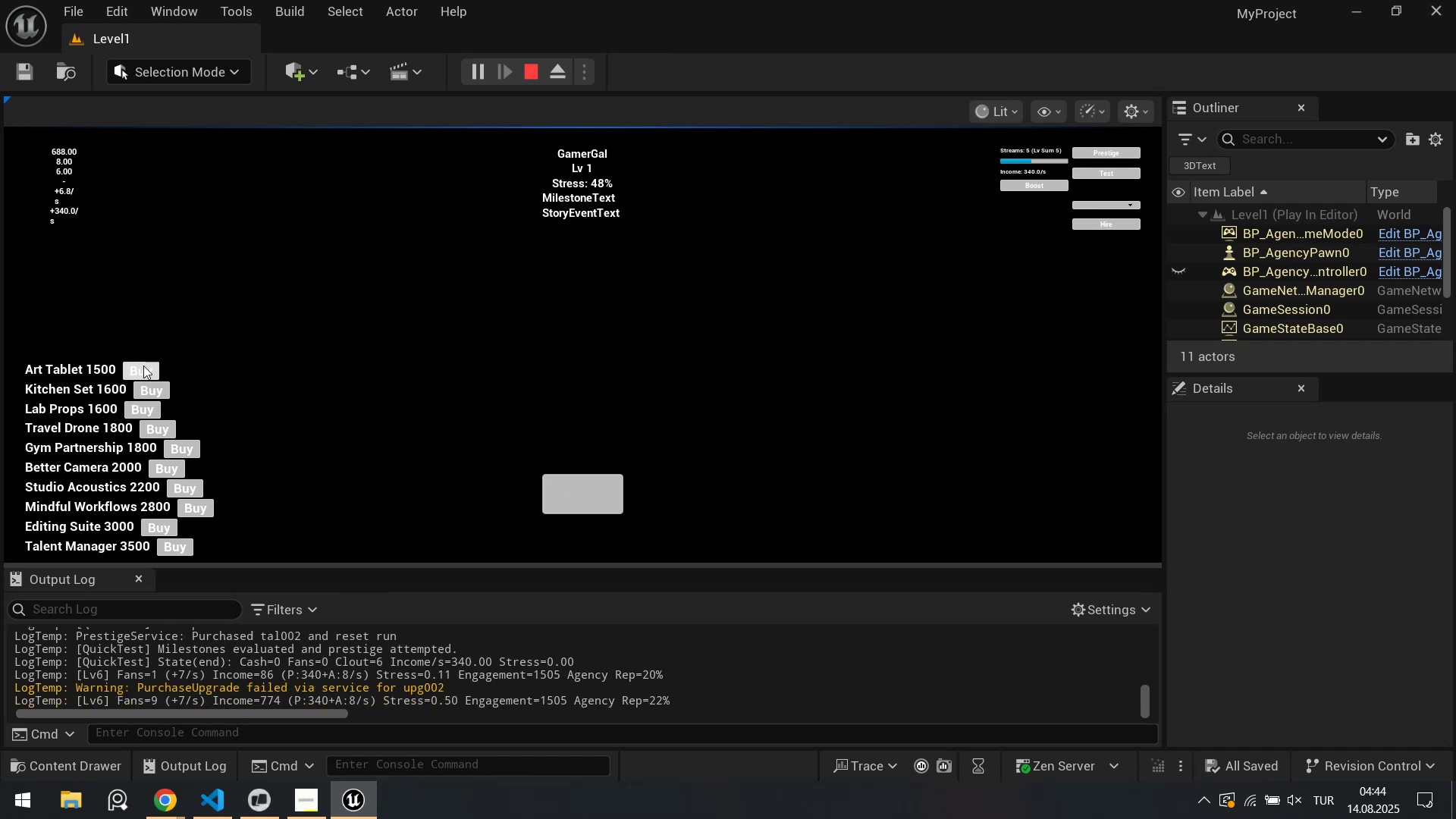 
left_click_drag(start_coordinate=[146, 372], to_coordinate=[149, 377])
 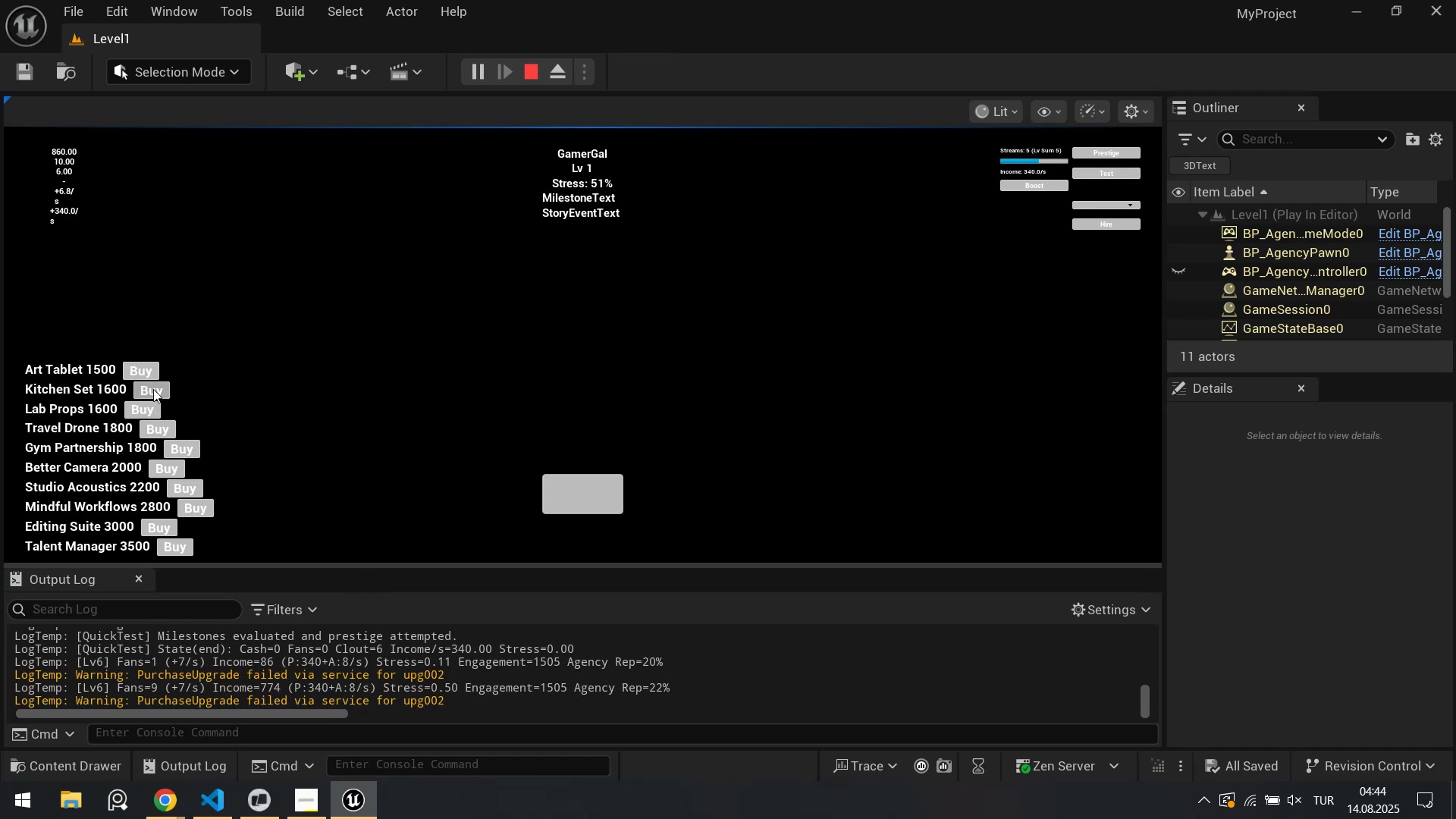 
left_click_drag(start_coordinate=[154, 396], to_coordinate=[154, 400])
 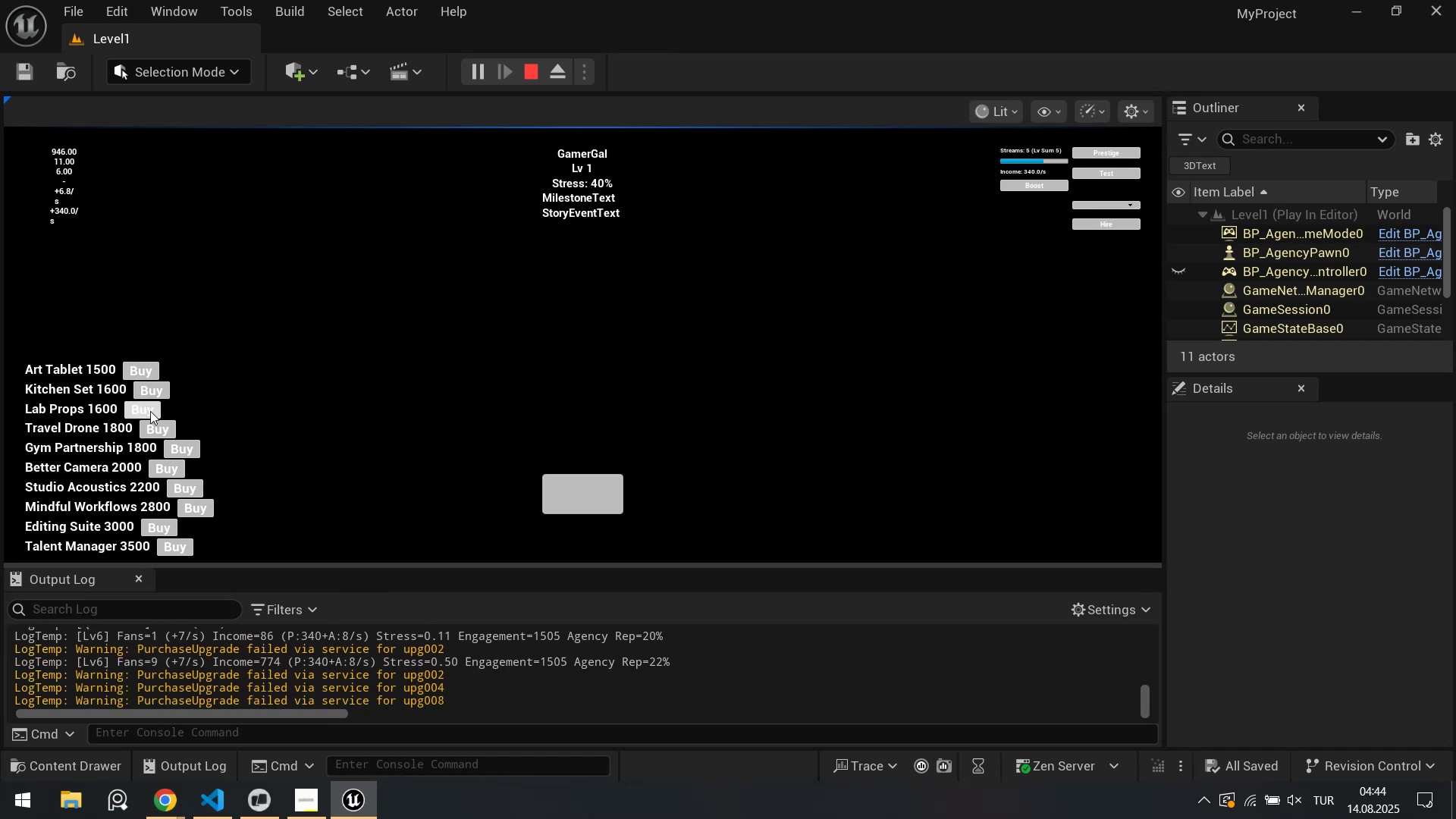 
triple_click([150, 411])
 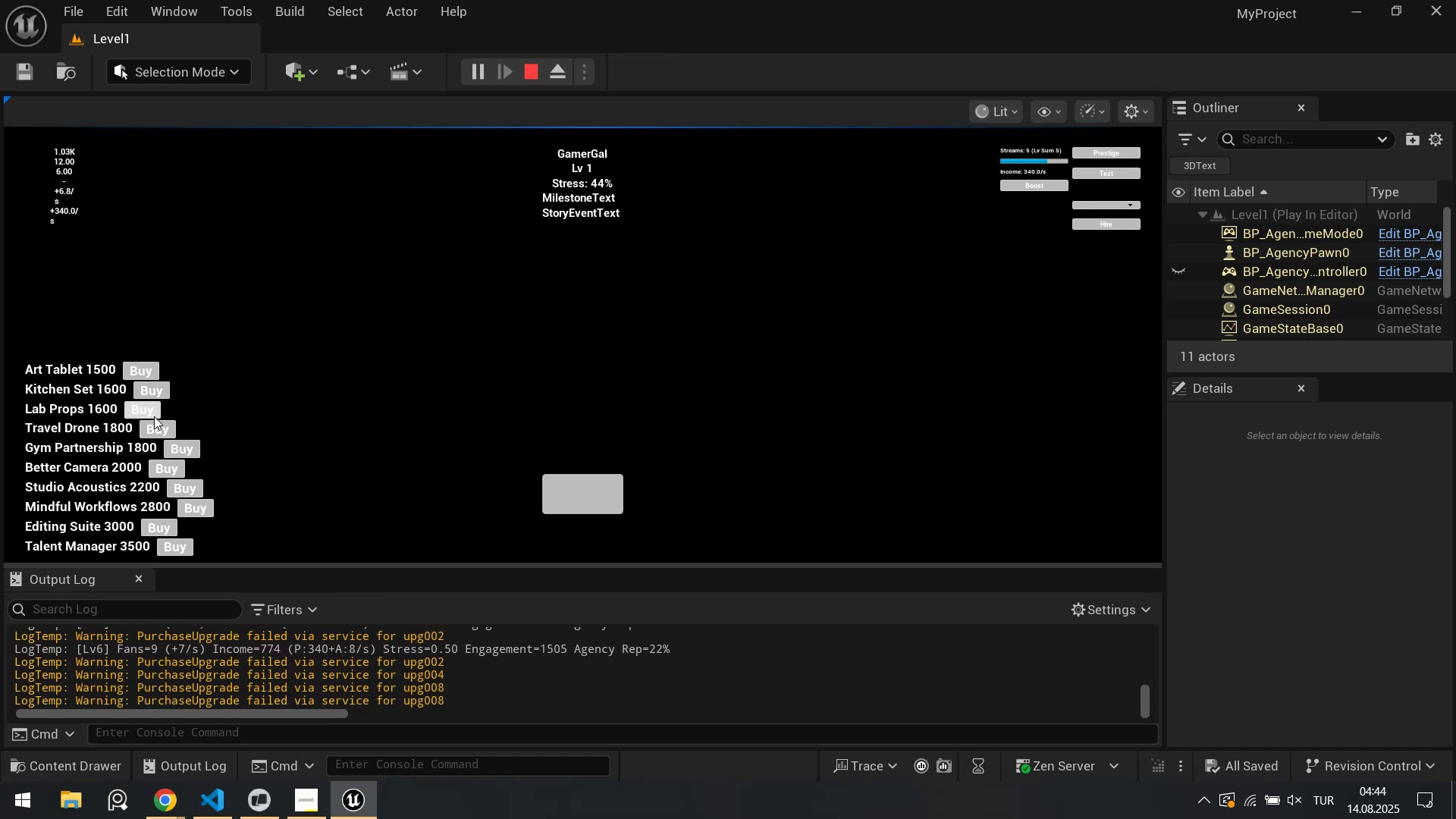 
left_click_drag(start_coordinate=[159, 423], to_coordinate=[165, 431])
 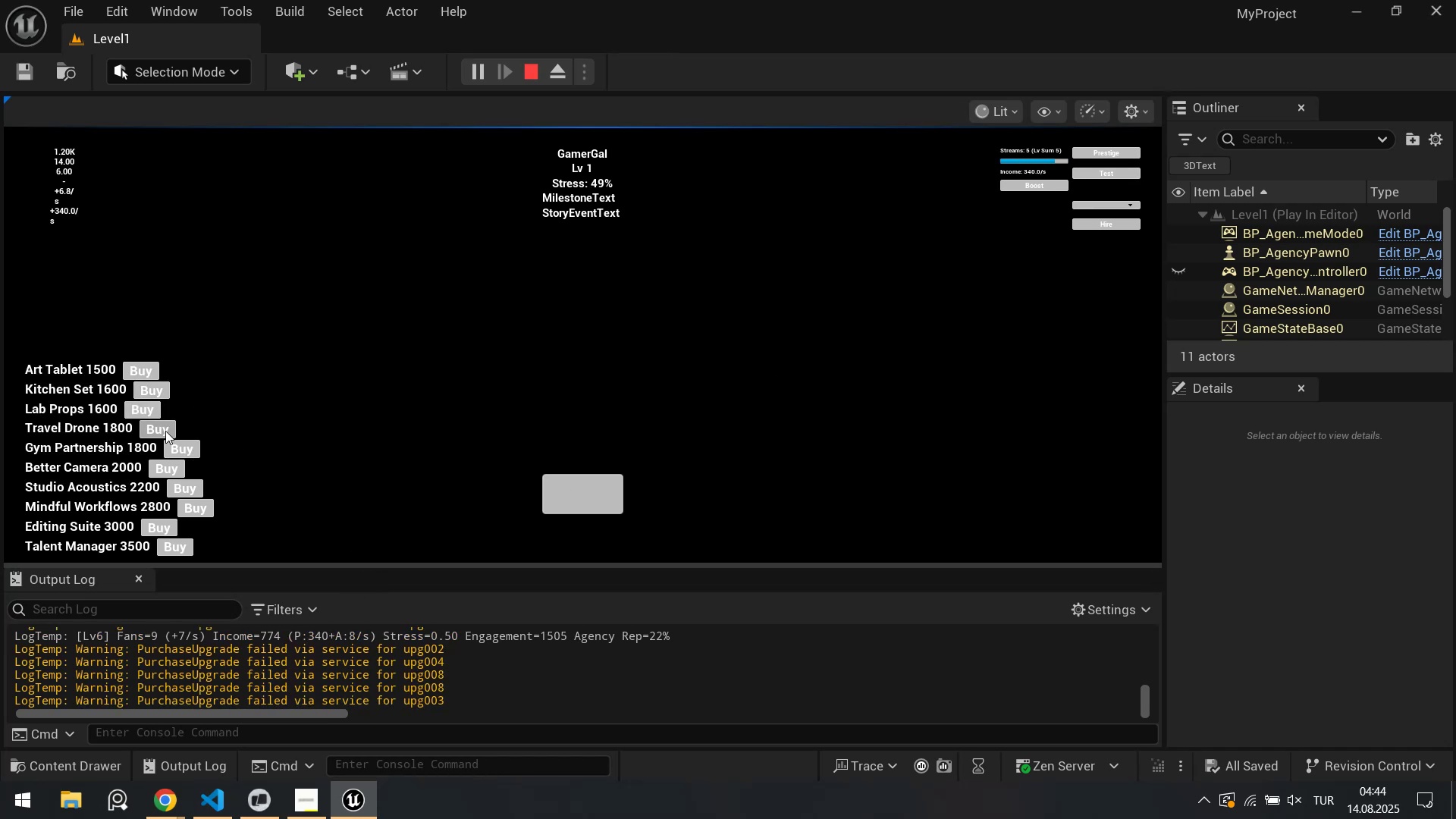 
triple_click([165, 431])
 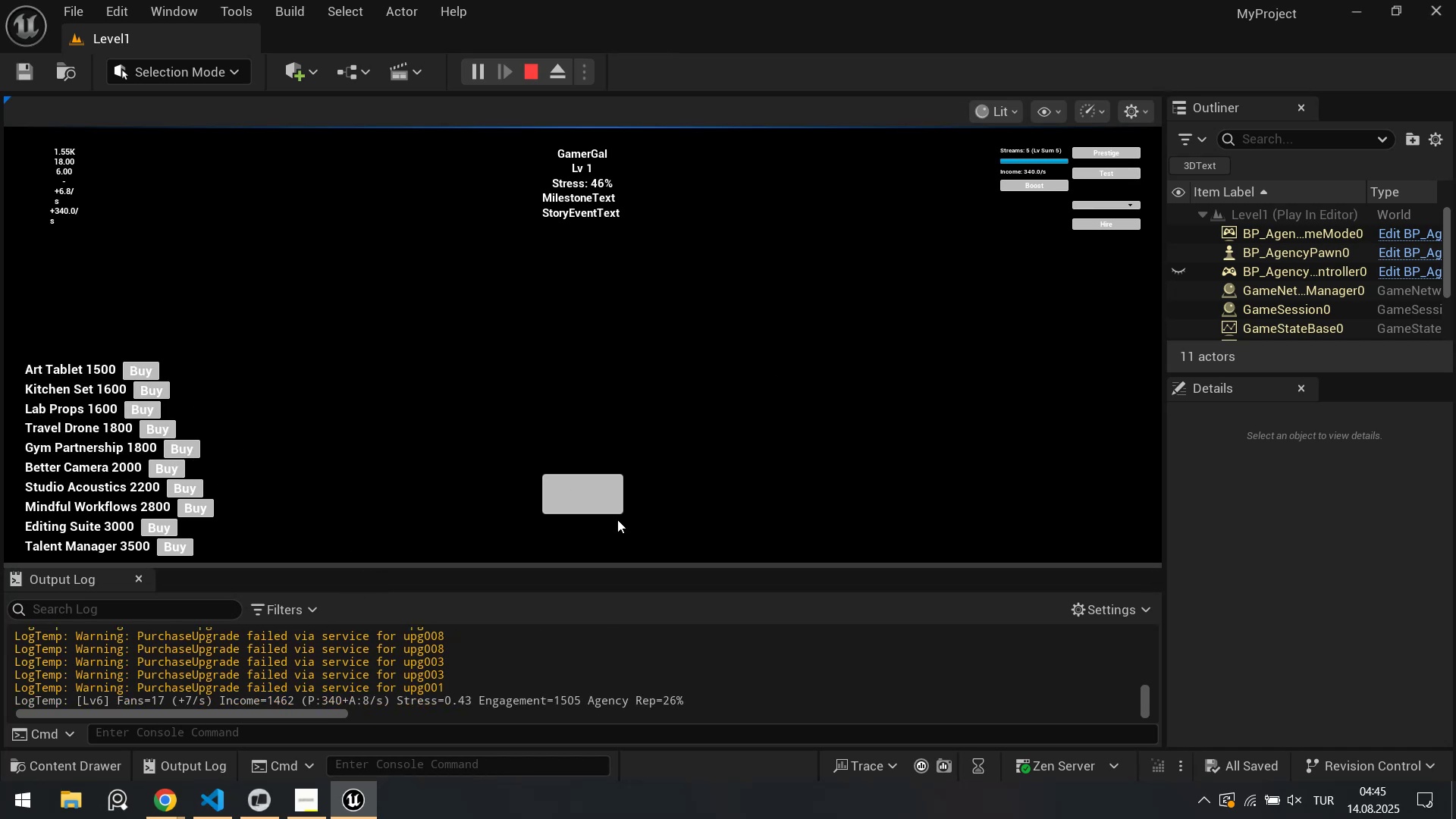 
double_click([593, 488])
 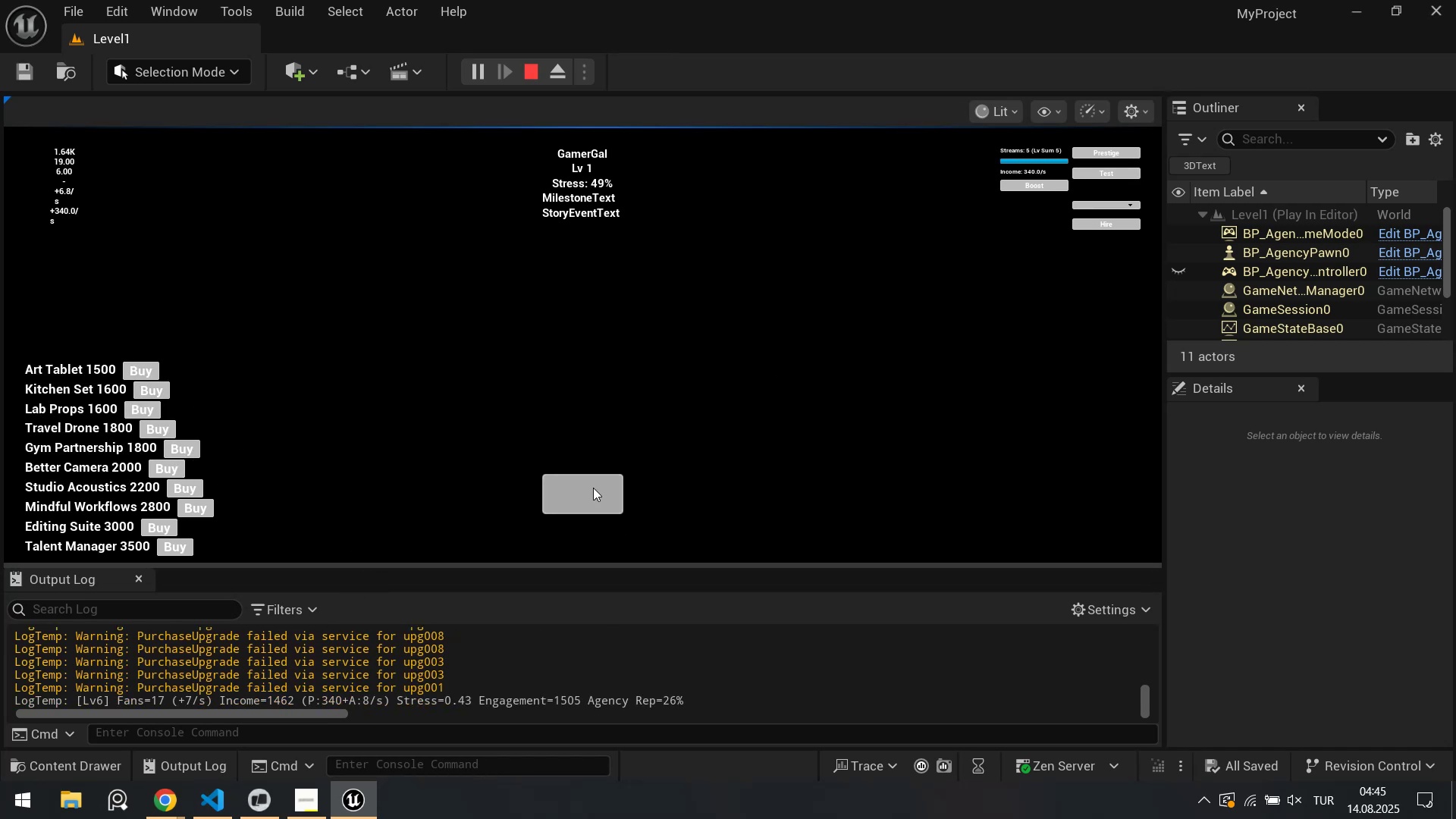 
triple_click([593, 488])
 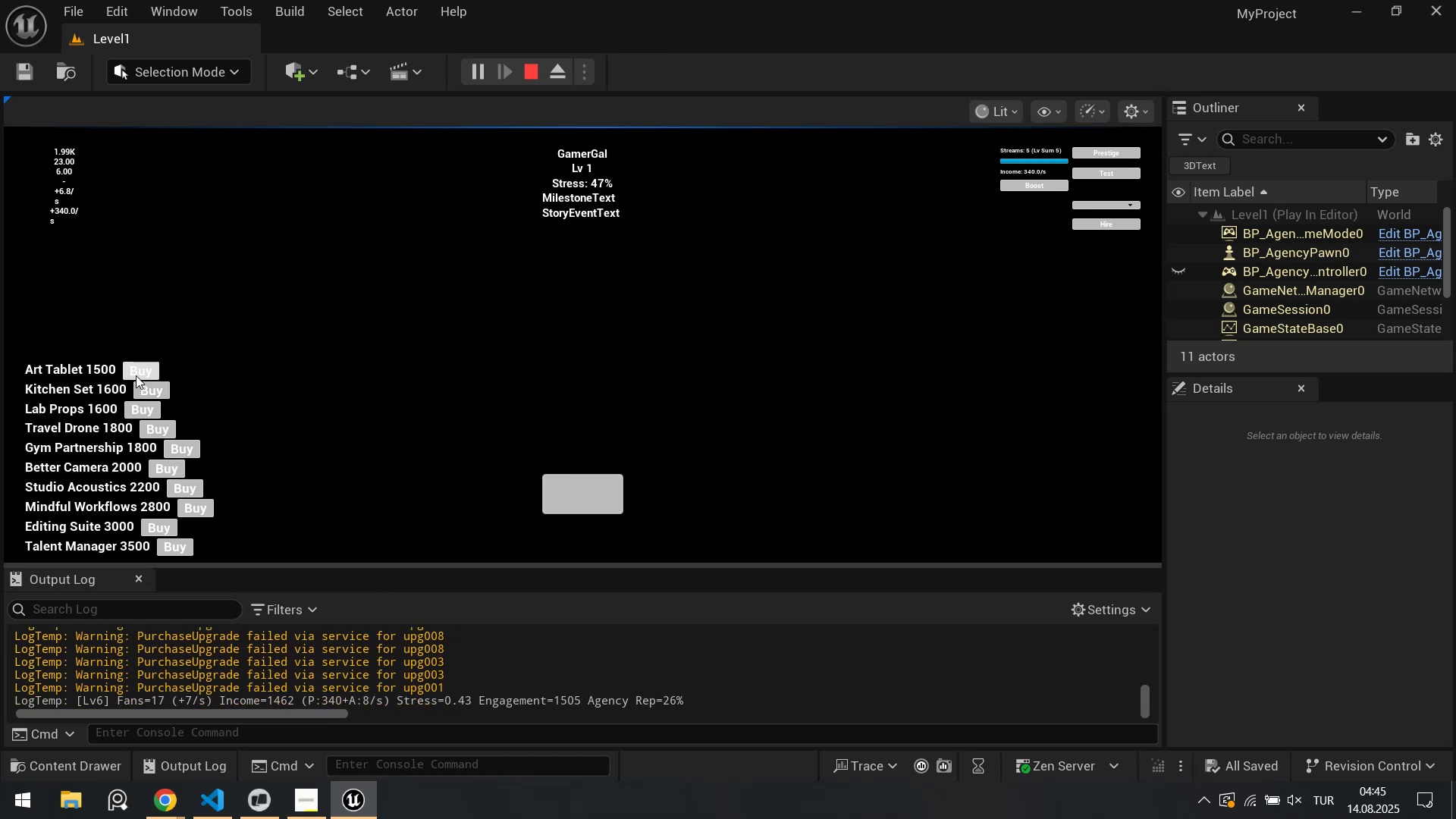 
double_click([136, 375])
 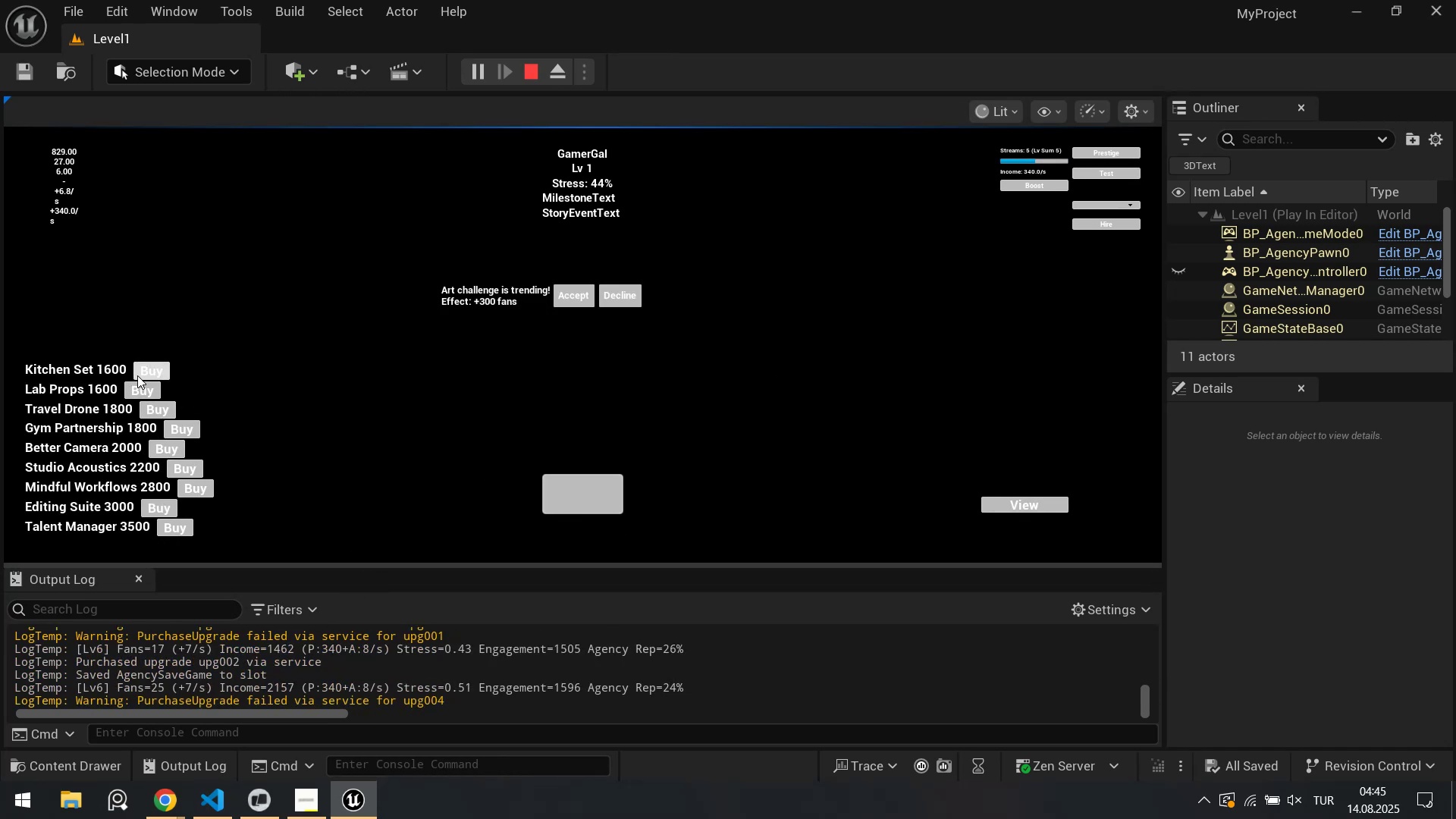 
triple_click([137, 375])
 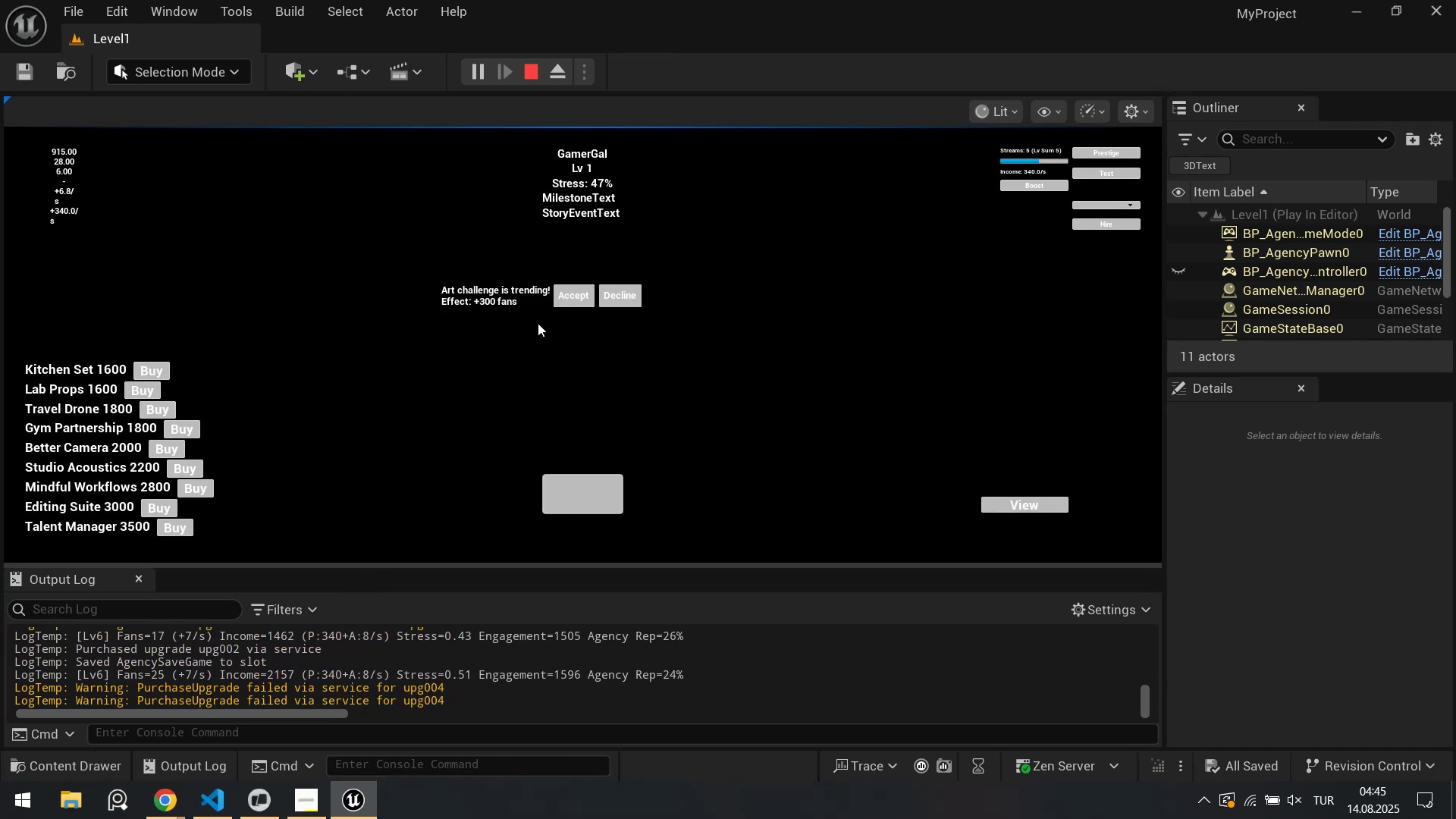 
left_click([566, 303])
 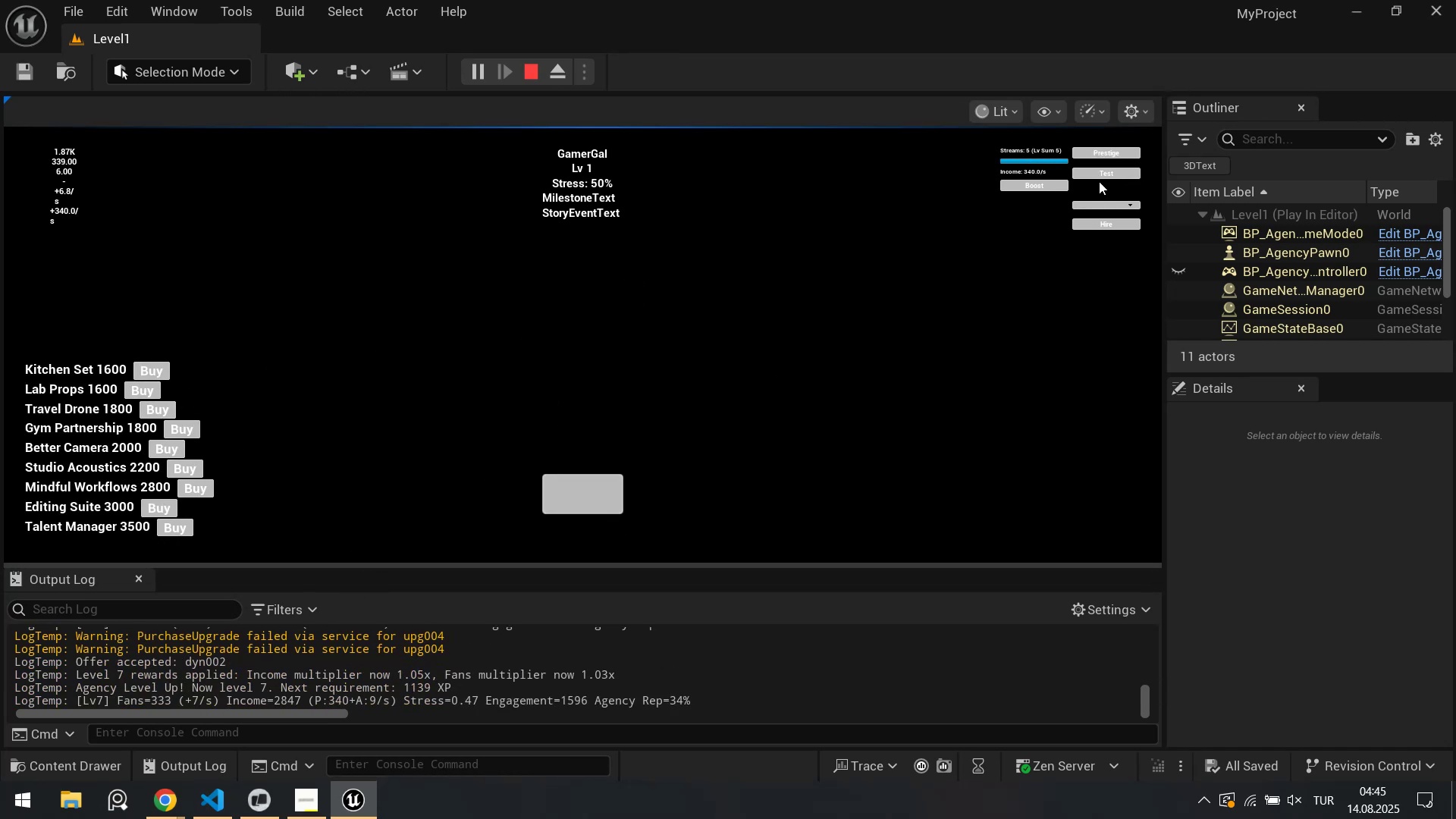 
double_click([1104, 157])
 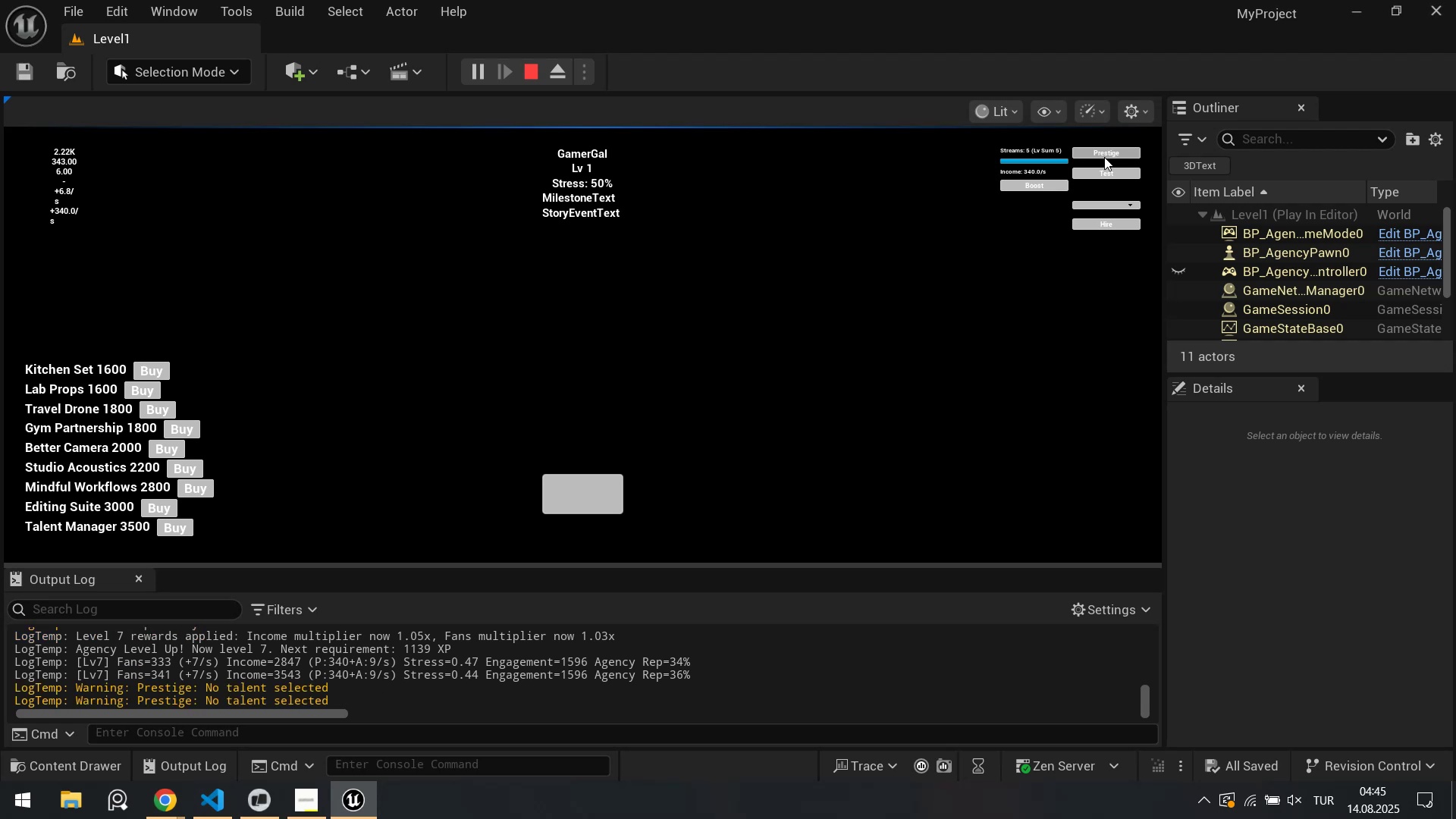 
triple_click([1104, 157])
 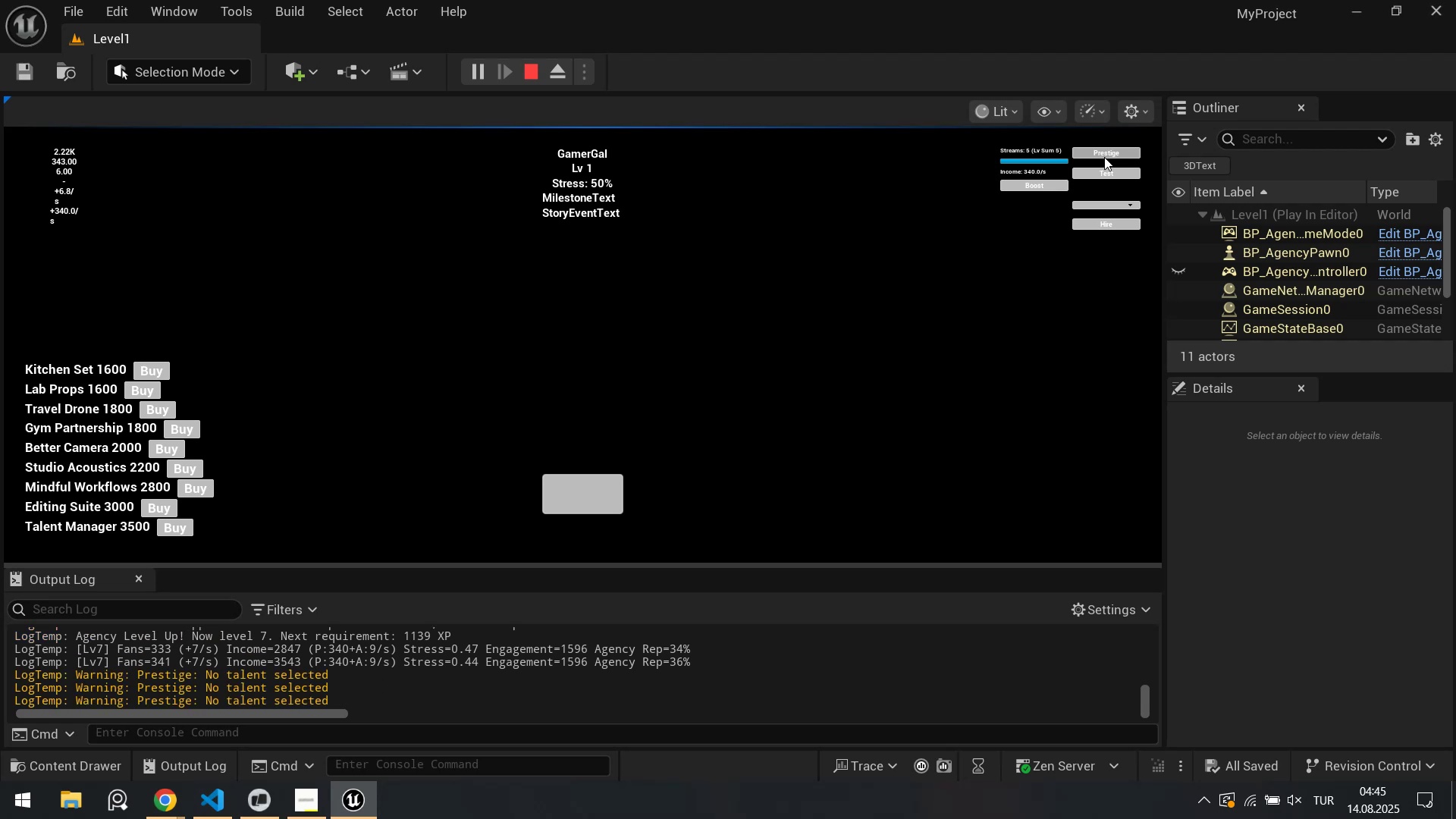 
triple_click([1104, 157])
 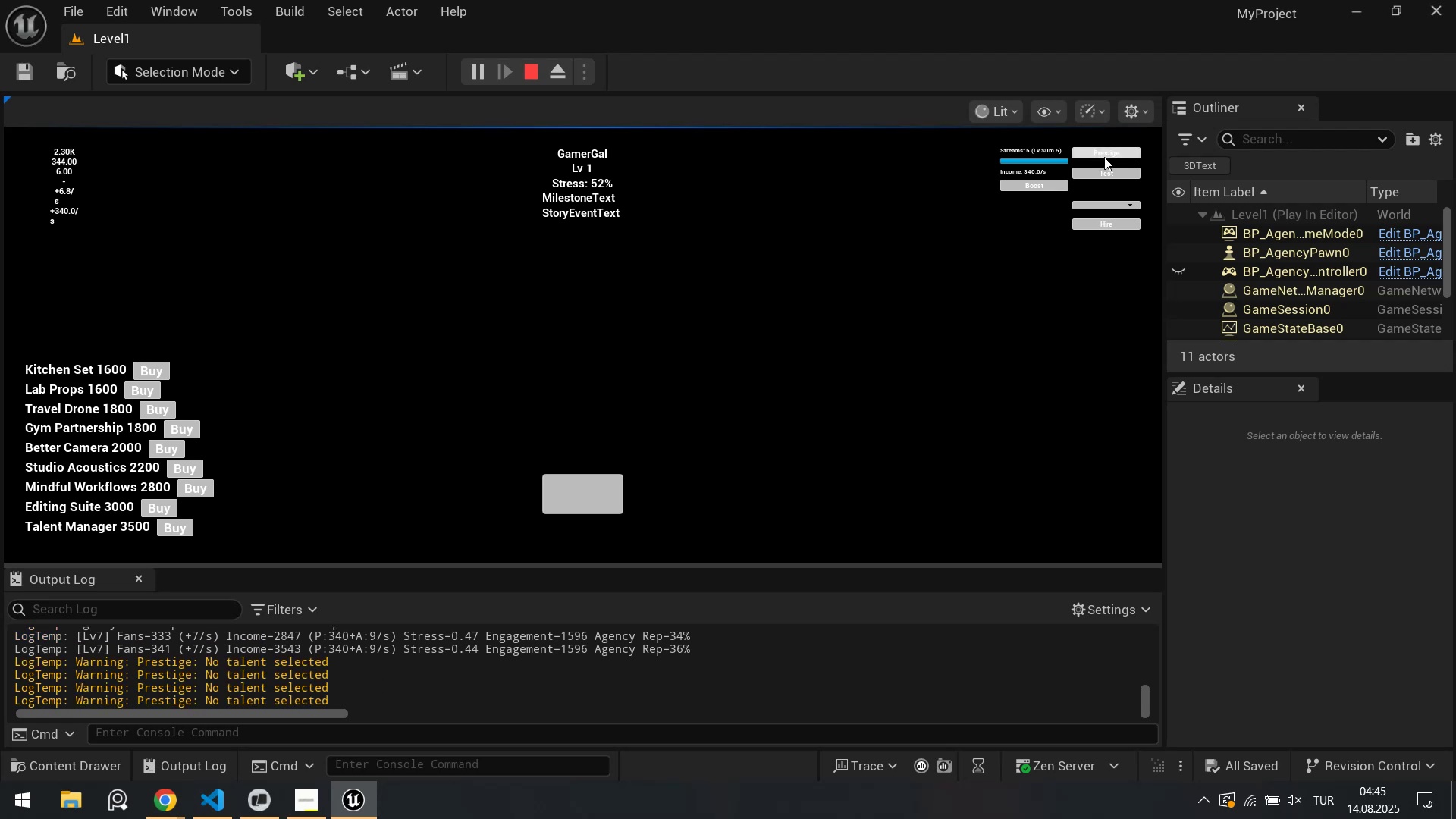 
triple_click([1104, 157])
 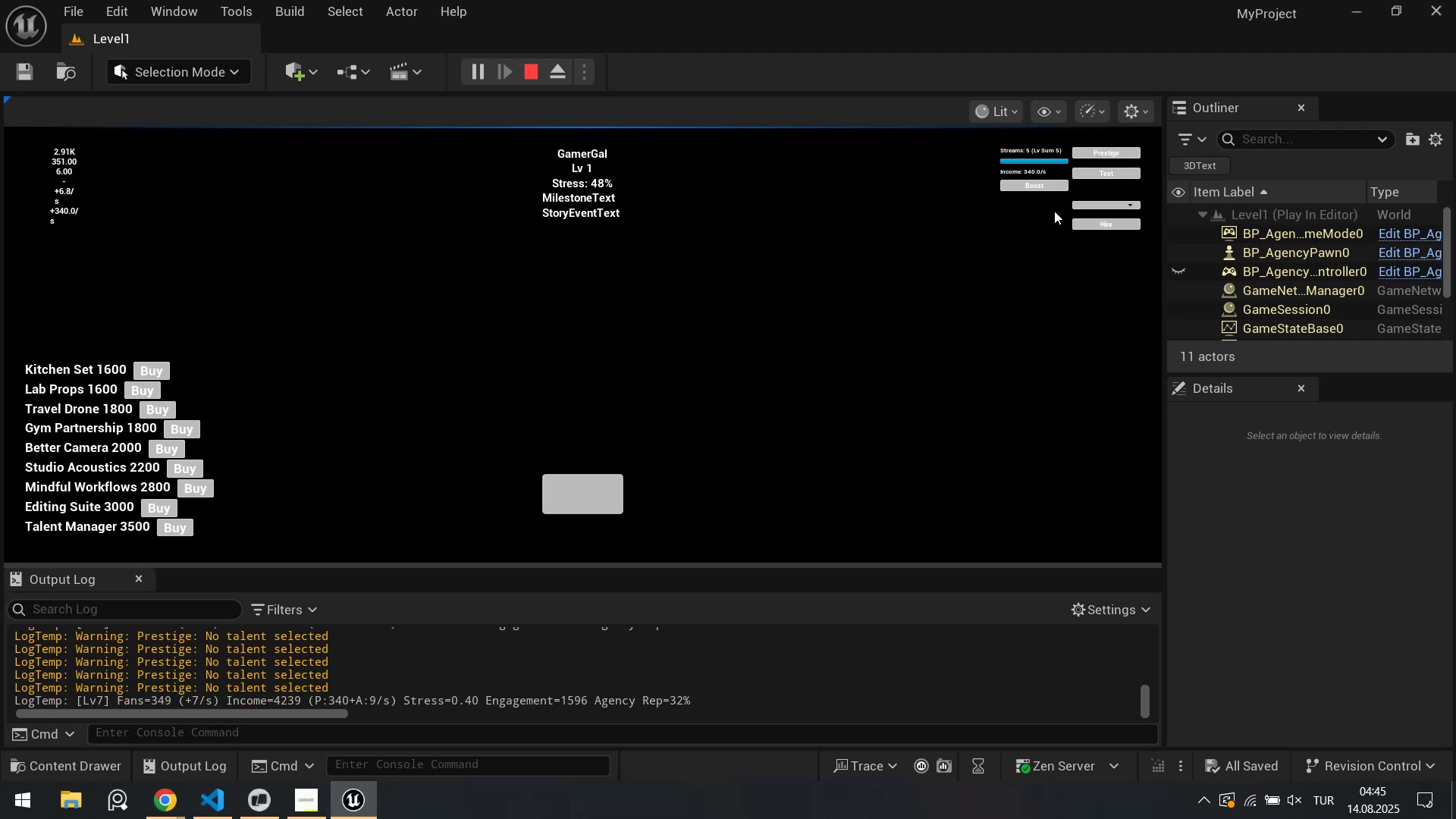 
left_click([1037, 190])
 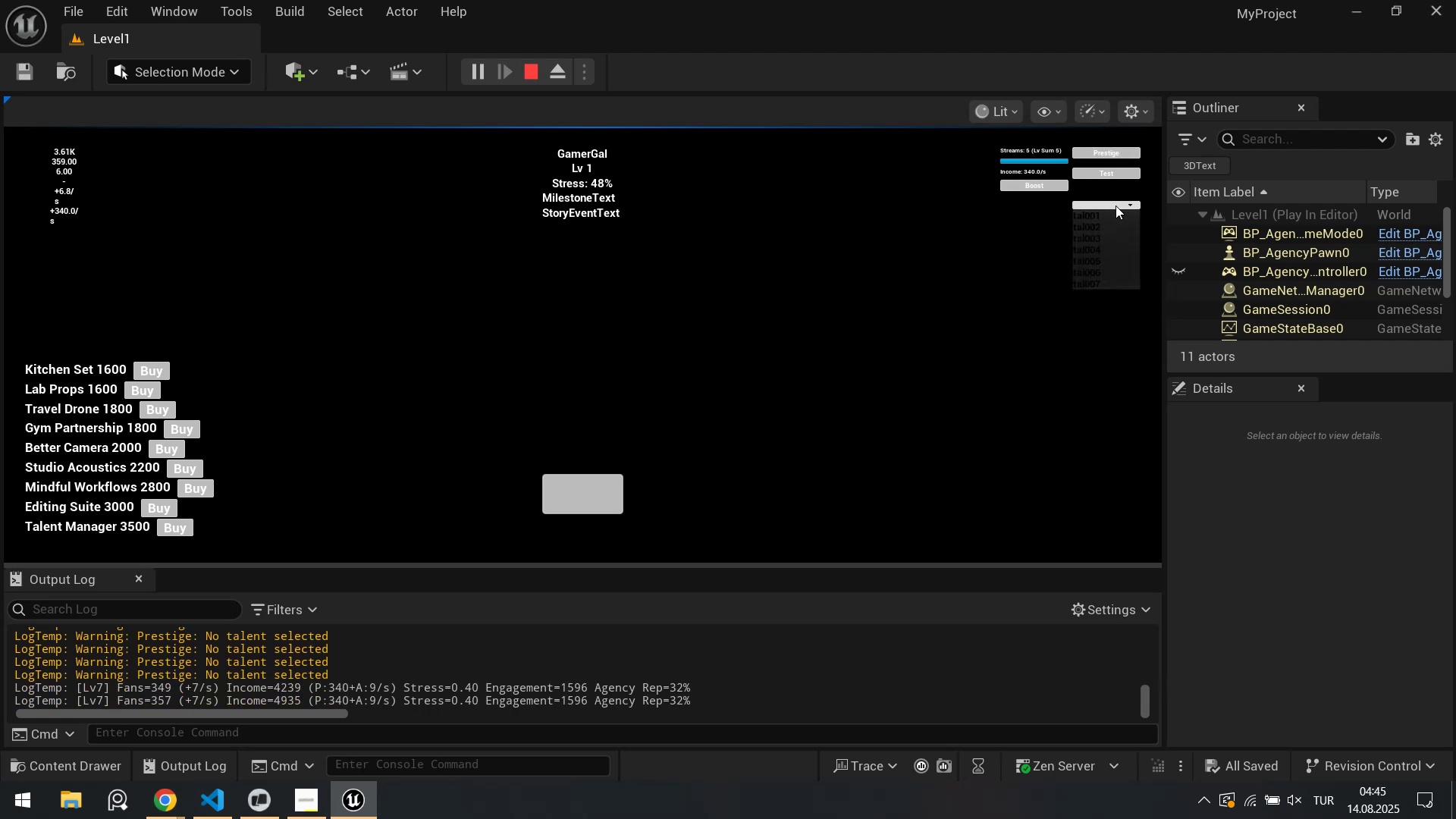 
double_click([1103, 244])
 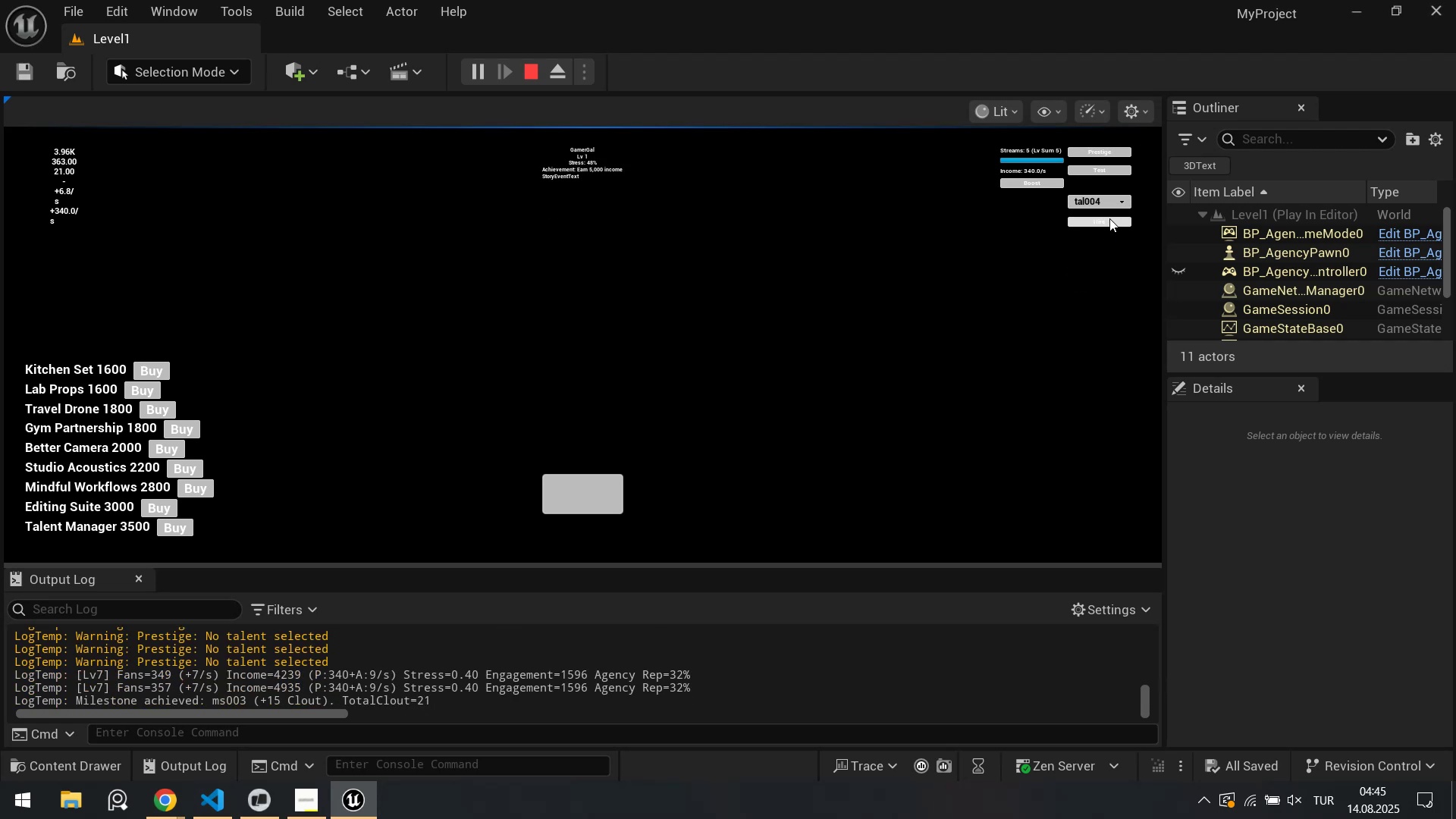 
left_click([1108, 219])
 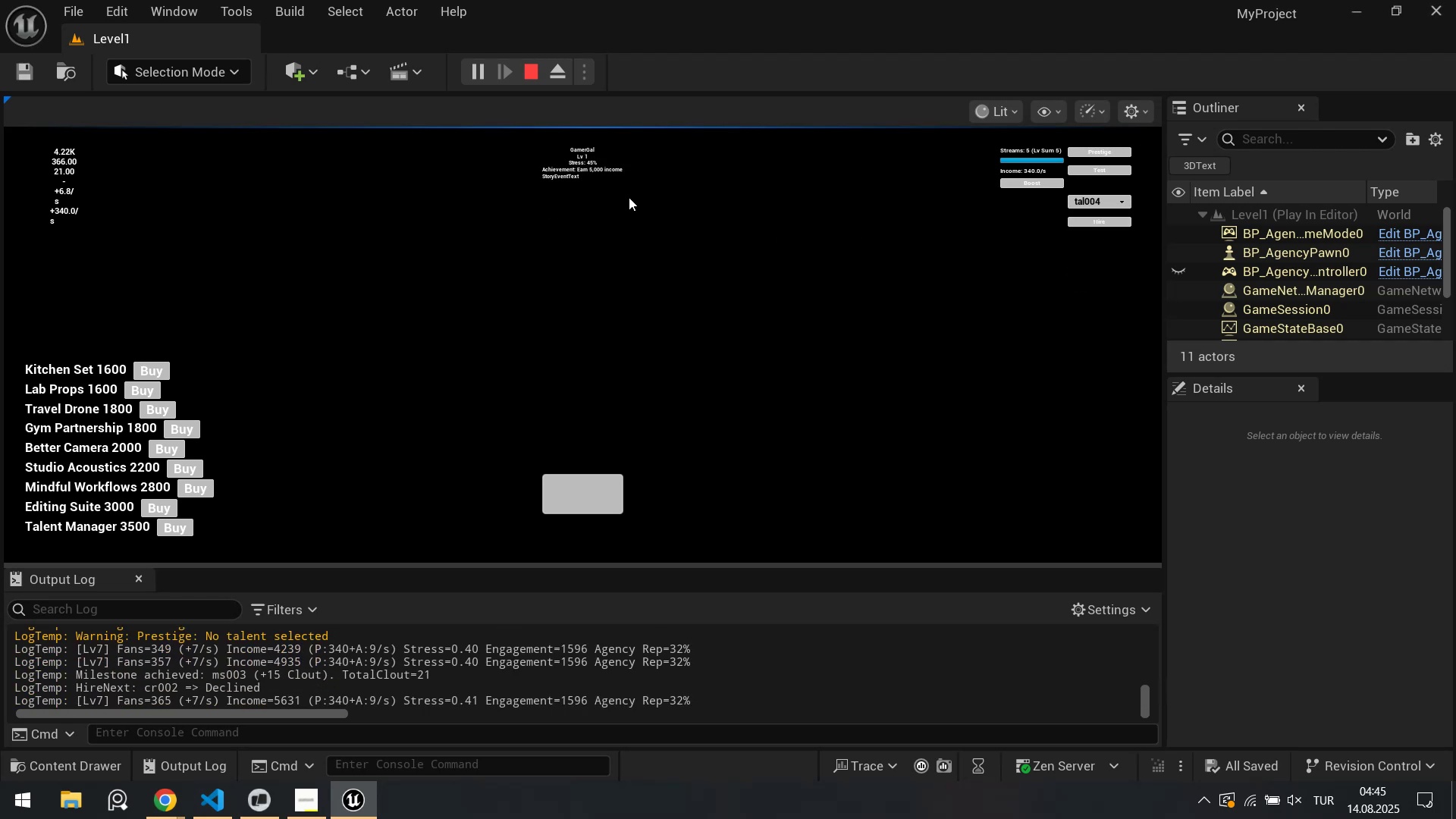 
left_click_drag(start_coordinate=[551, 179], to_coordinate=[619, 189])
 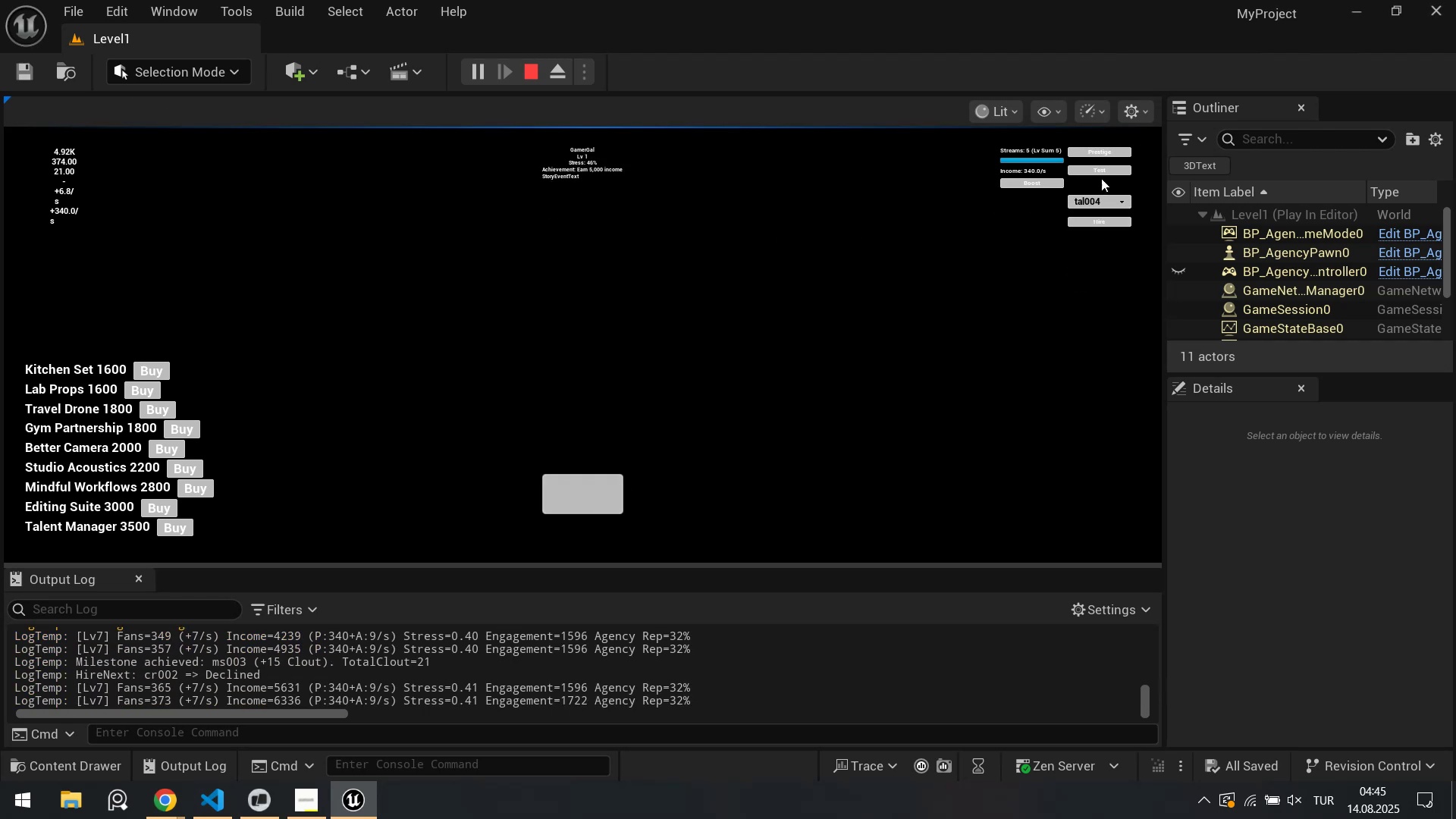 
double_click([1103, 175])
 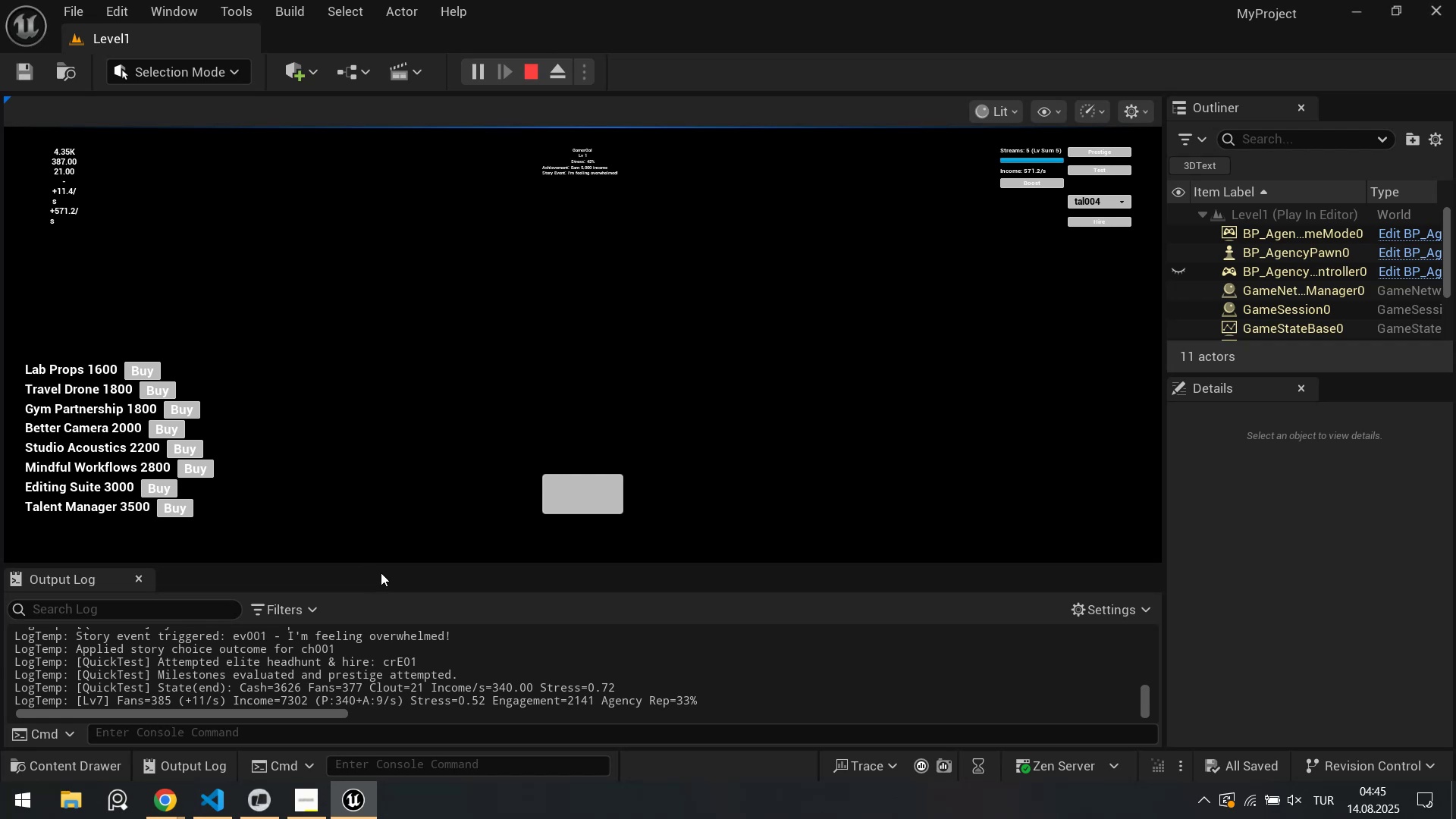 
left_click_drag(start_coordinate=[388, 564], to_coordinate=[422, 244])
 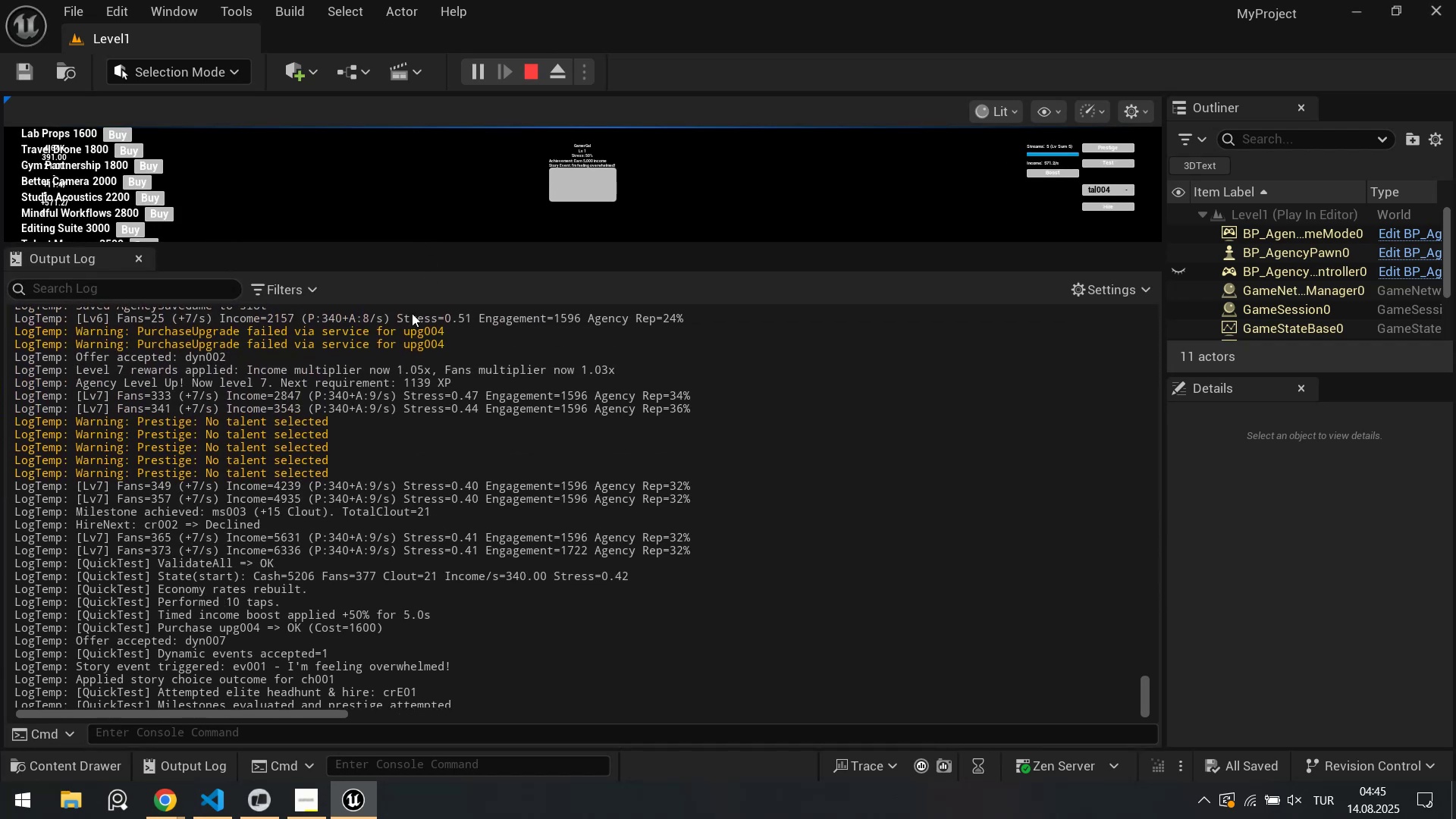 
scroll: coordinate [322, 509], scroll_direction: down, amount: 6.0
 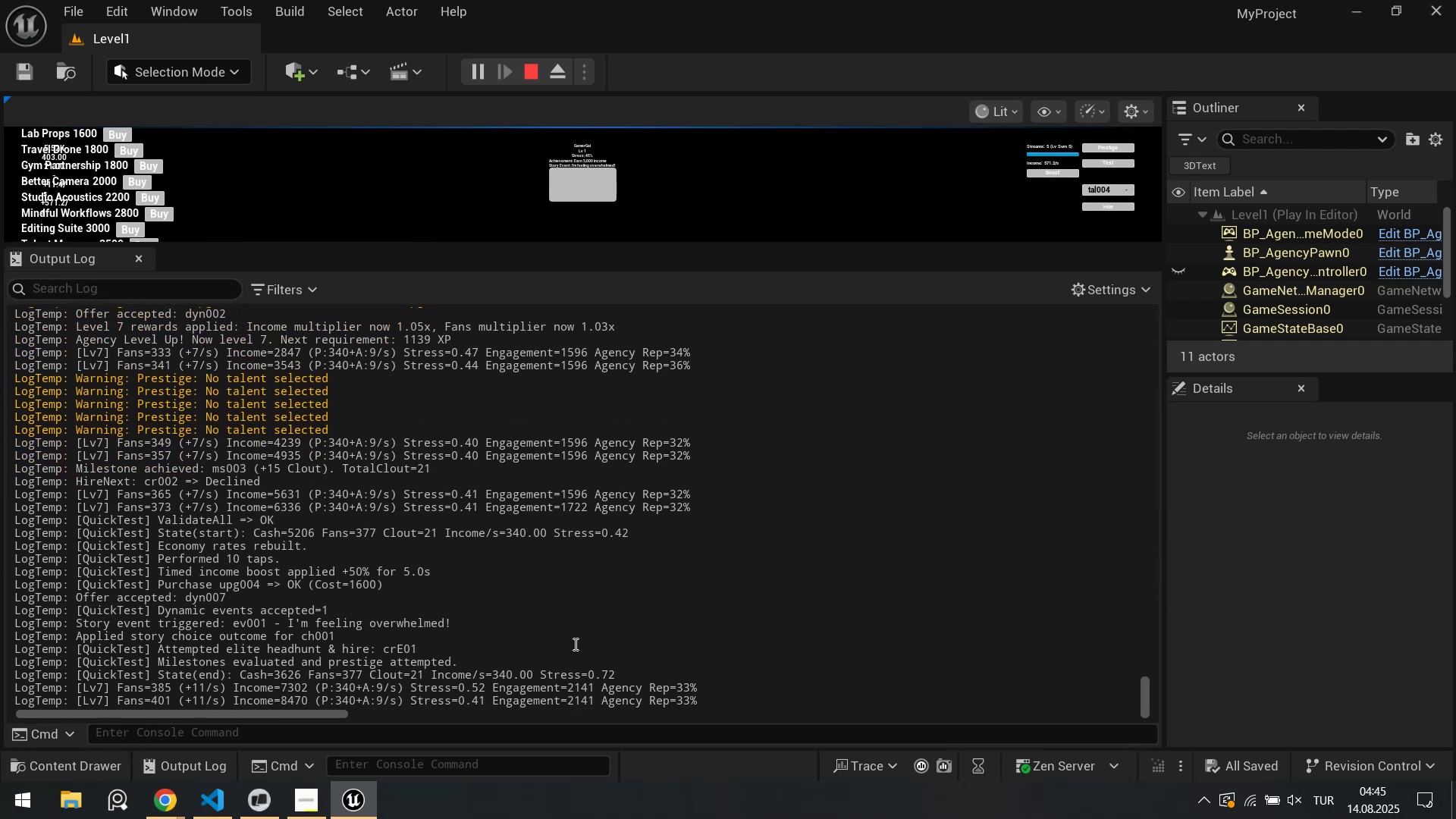 
left_click_drag(start_coordinate=[626, 669], to_coordinate=[76, 615])
 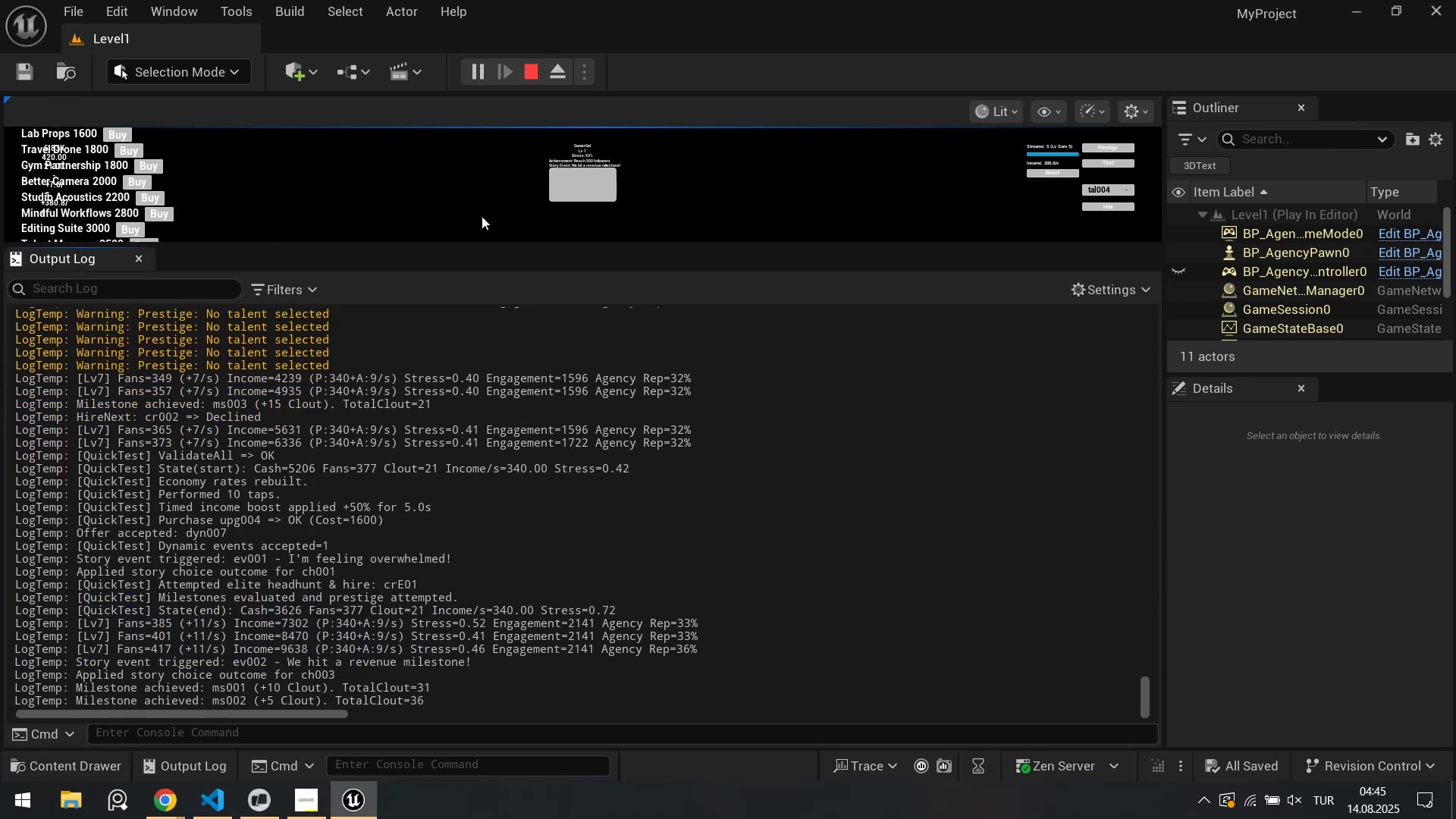 
left_click([480, 76])
 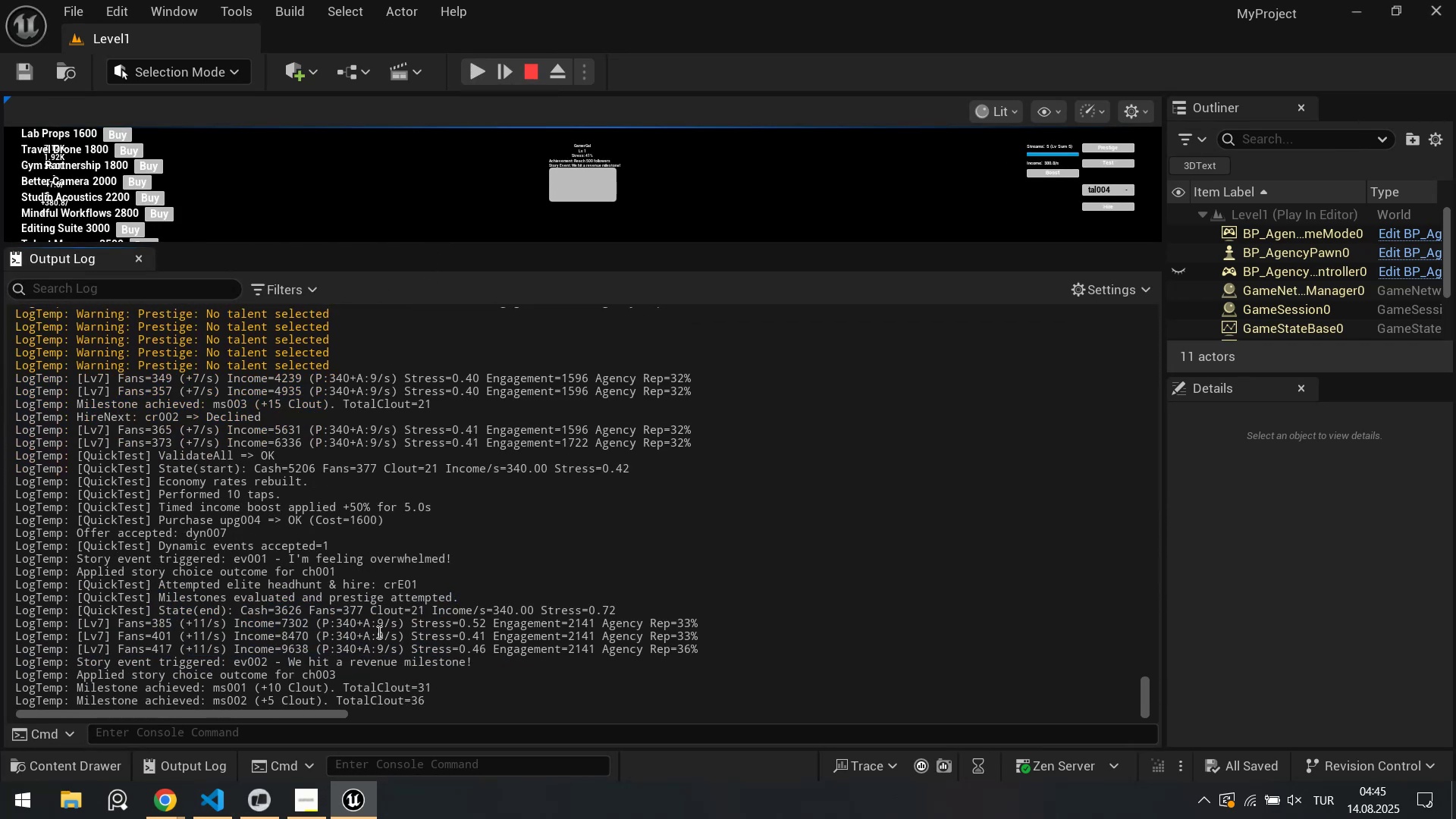 
left_click_drag(start_coordinate=[445, 703], to_coordinate=[122, 703])
 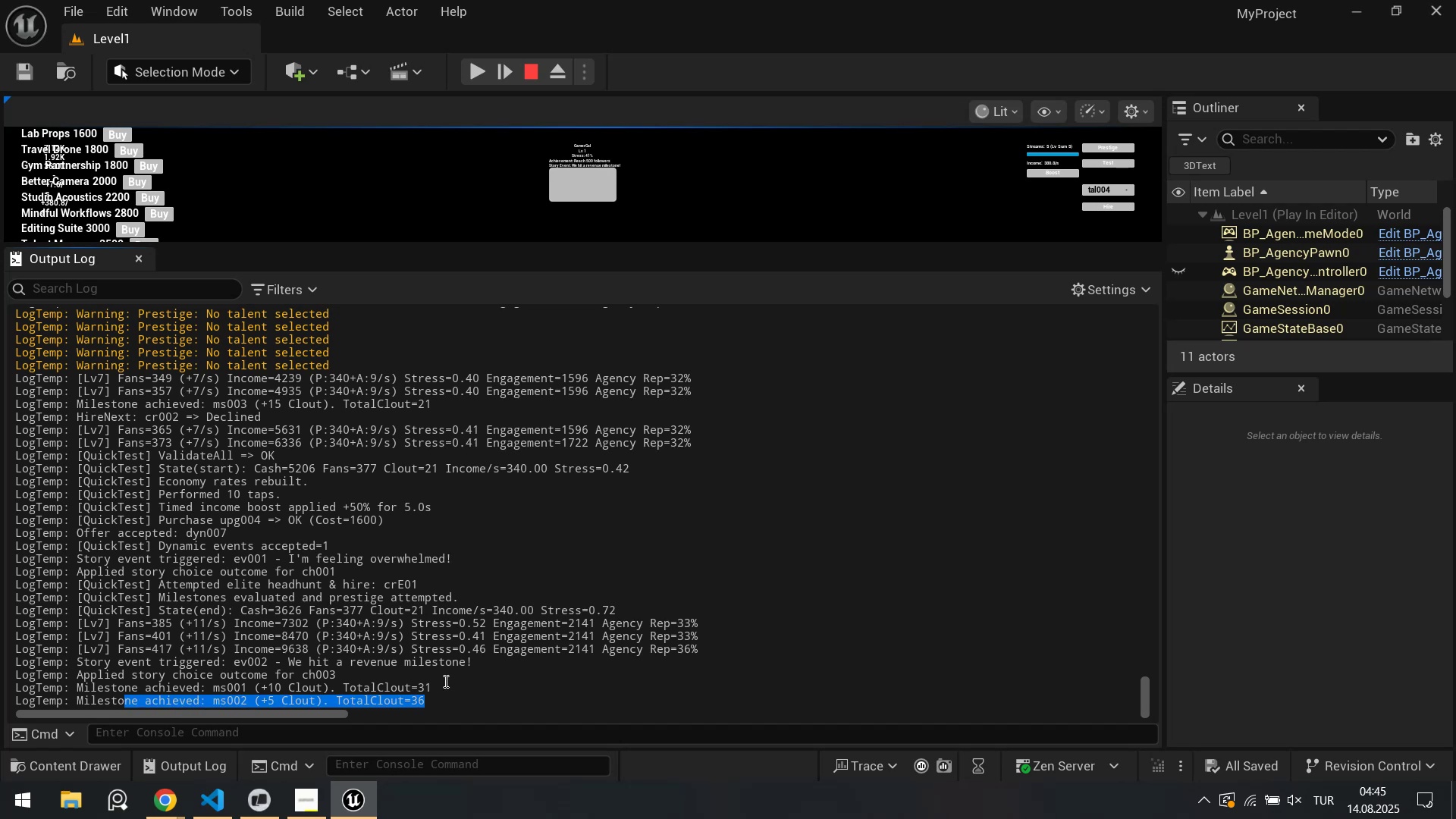 
left_click_drag(start_coordinate=[454, 683], to_coordinate=[91, 692])
 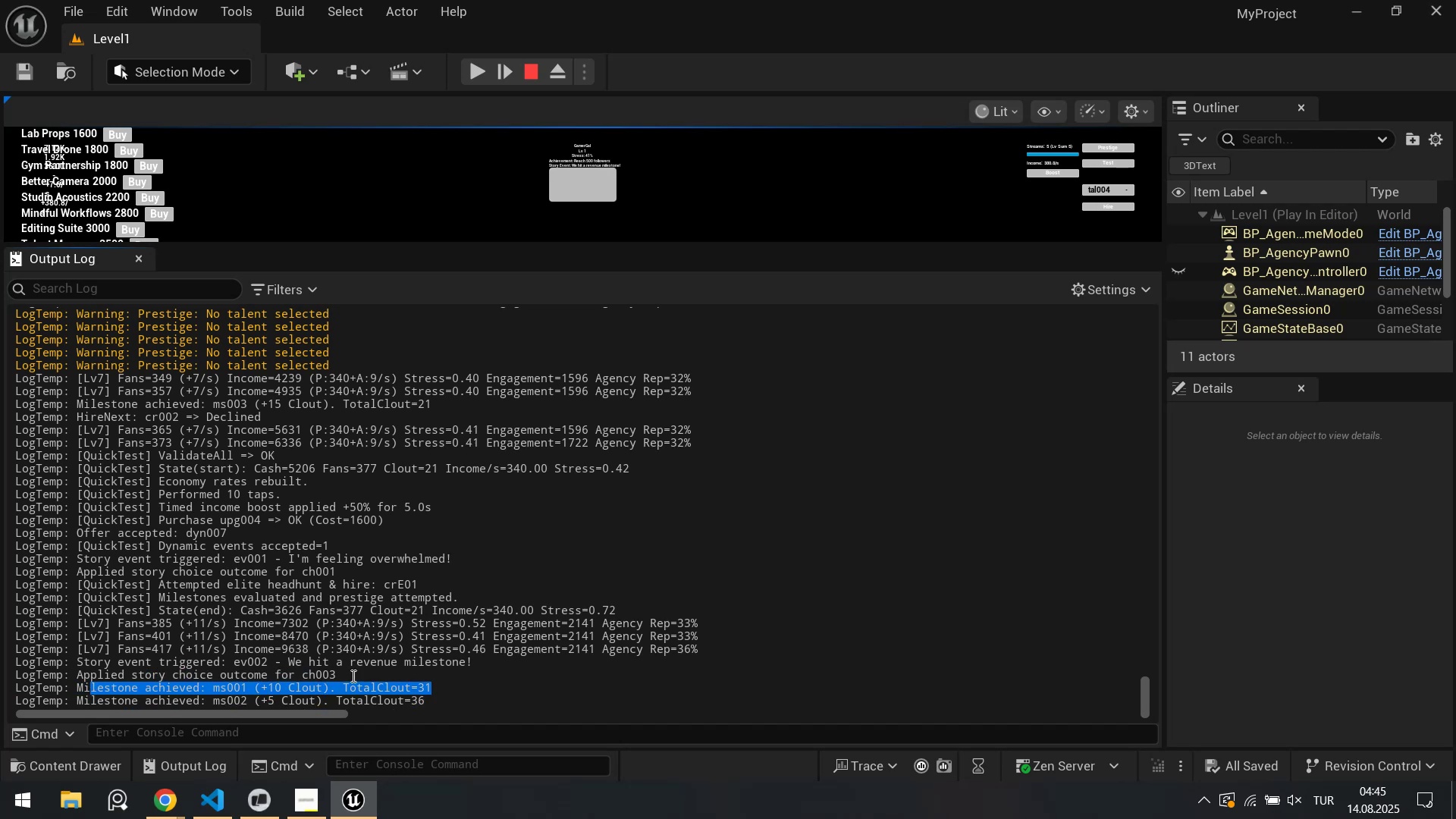 
left_click_drag(start_coordinate=[362, 676], to_coordinate=[28, 675])
 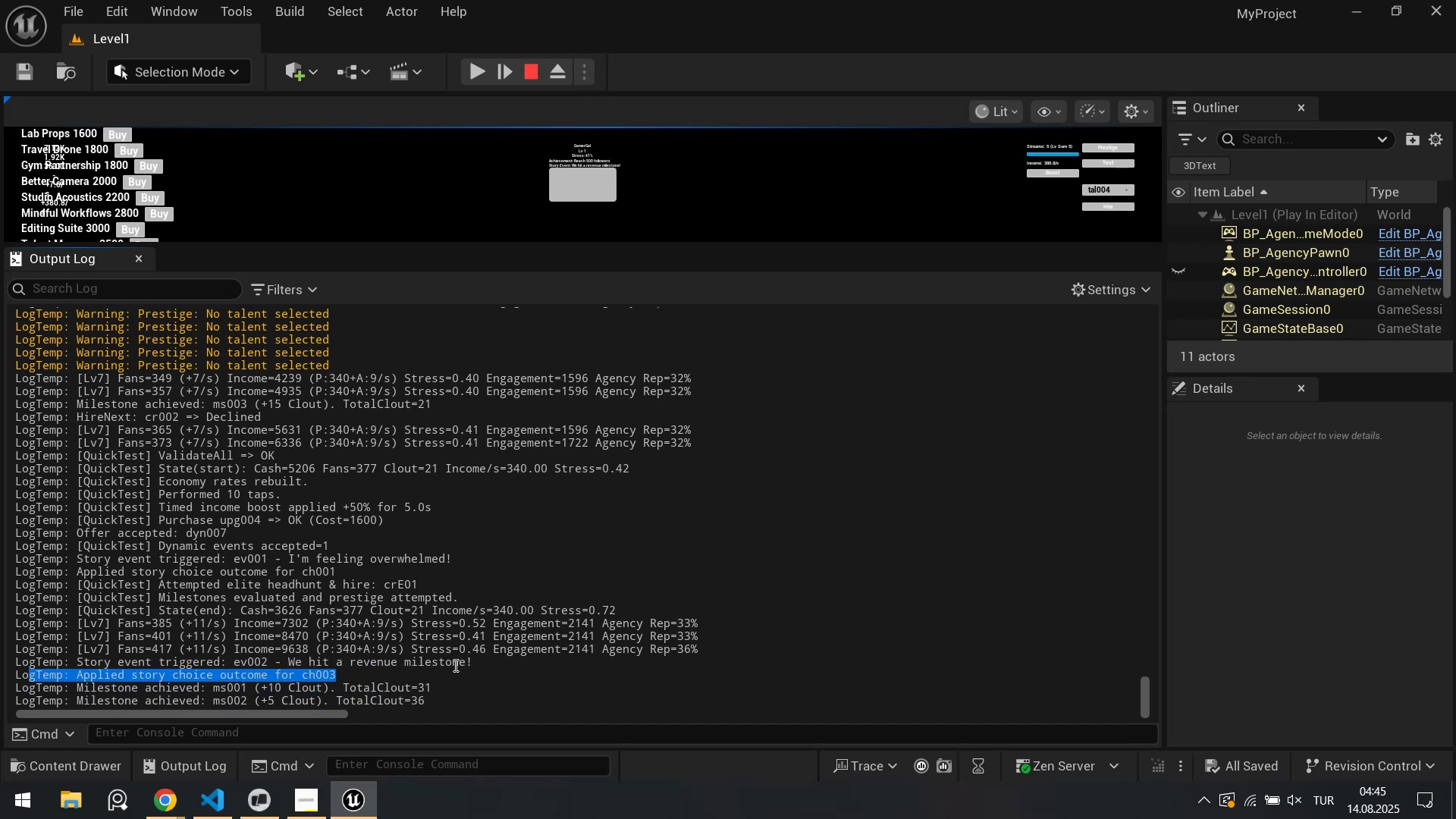 
left_click_drag(start_coordinate=[484, 667], to_coordinate=[43, 662])
 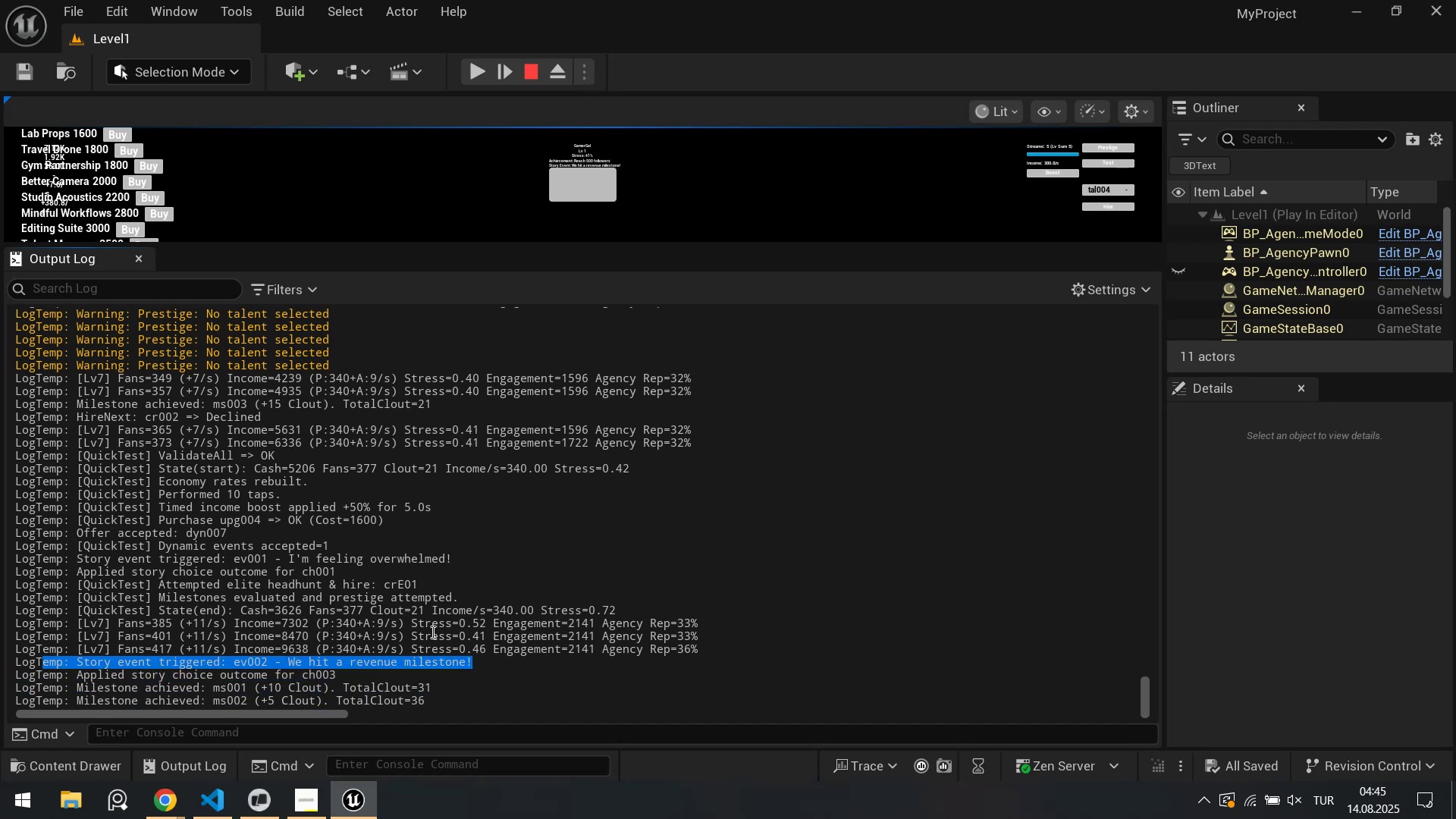 
left_click_drag(start_coordinate=[414, 645], to_coordinate=[511, 650])
 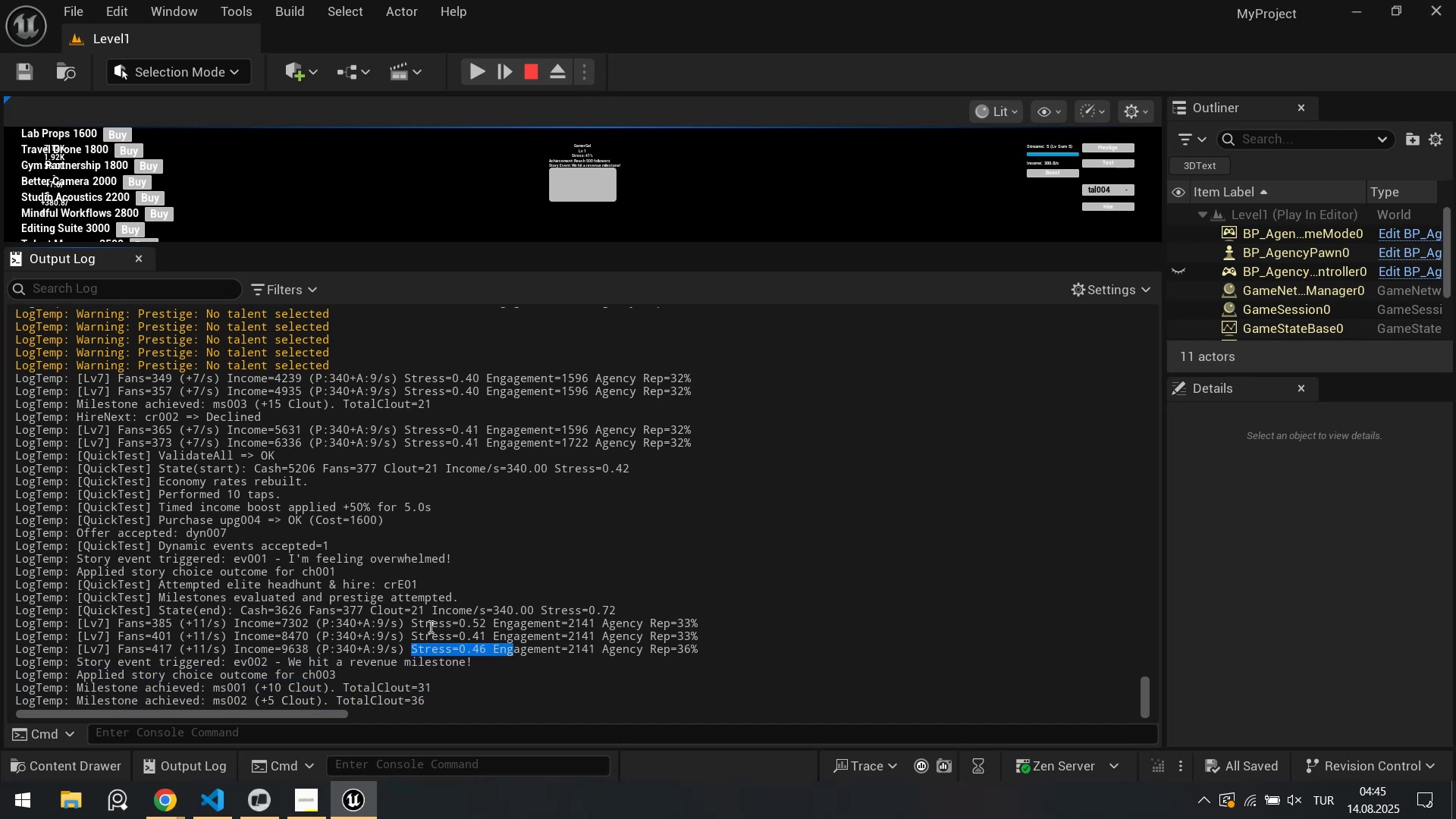 
left_click_drag(start_coordinate=[423, 624], to_coordinate=[477, 623])
 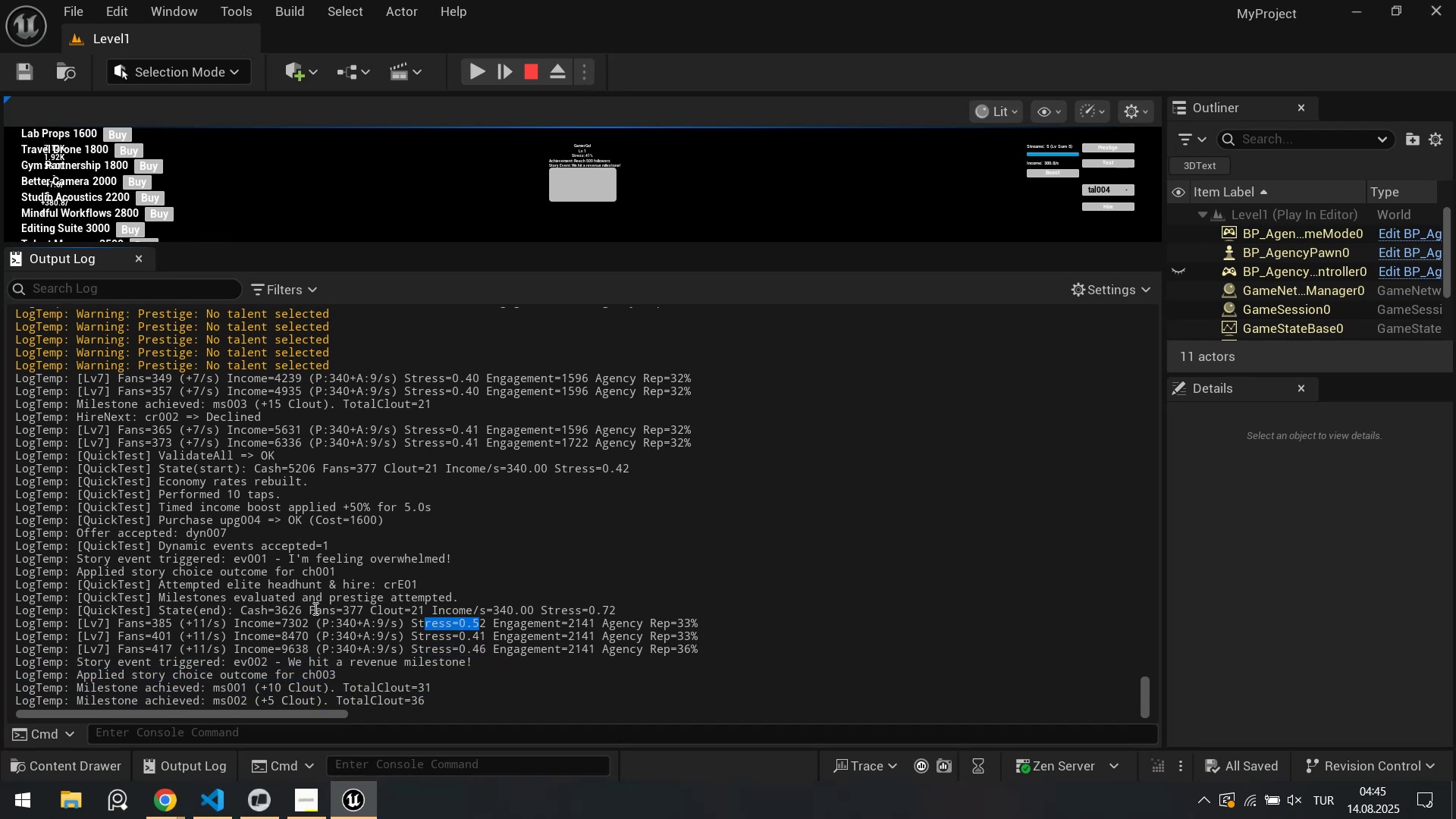 
left_click_drag(start_coordinate=[289, 605], to_coordinate=[359, 608])
 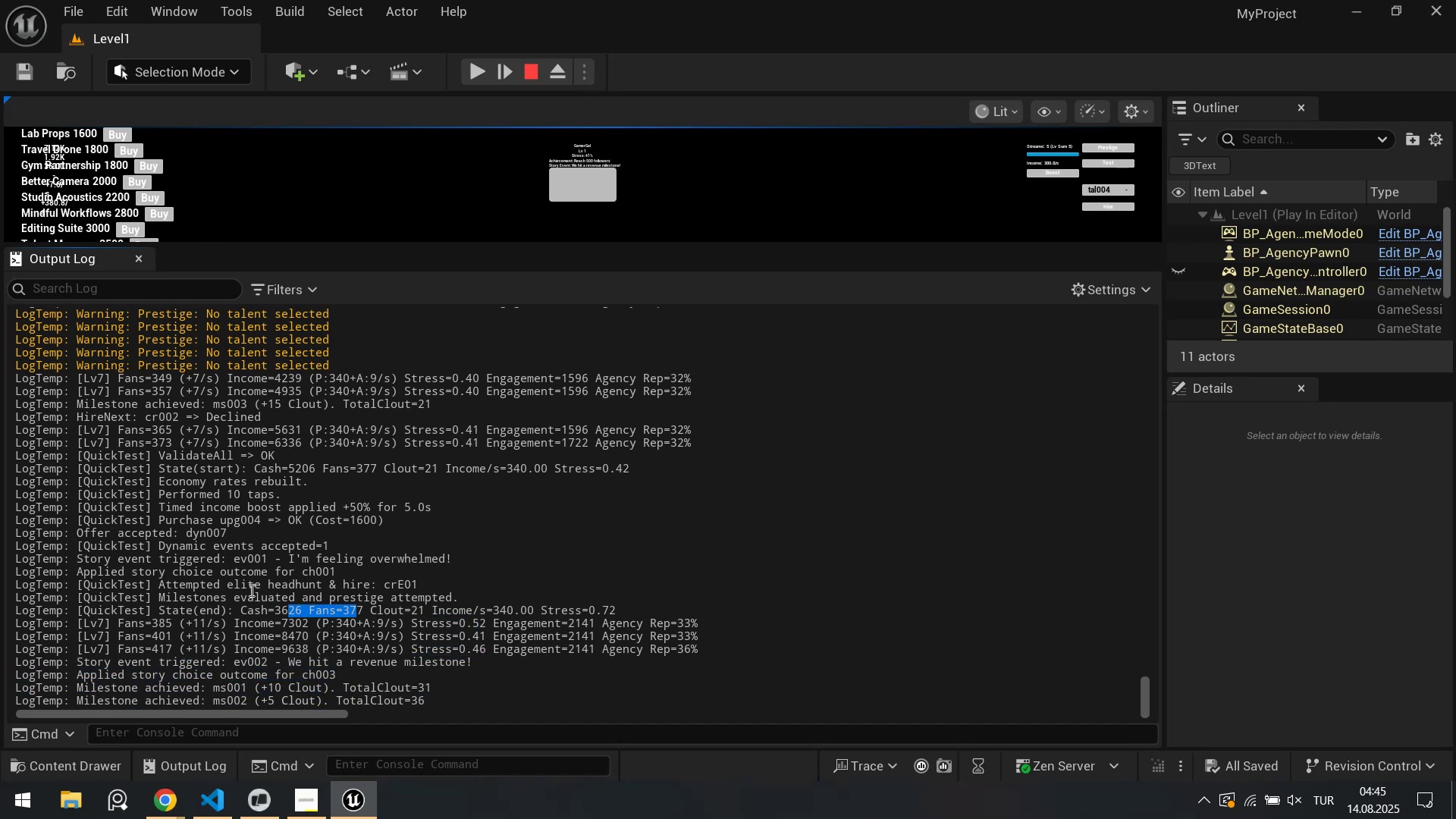 
left_click_drag(start_coordinate=[247, 590], to_coordinate=[433, 603])
 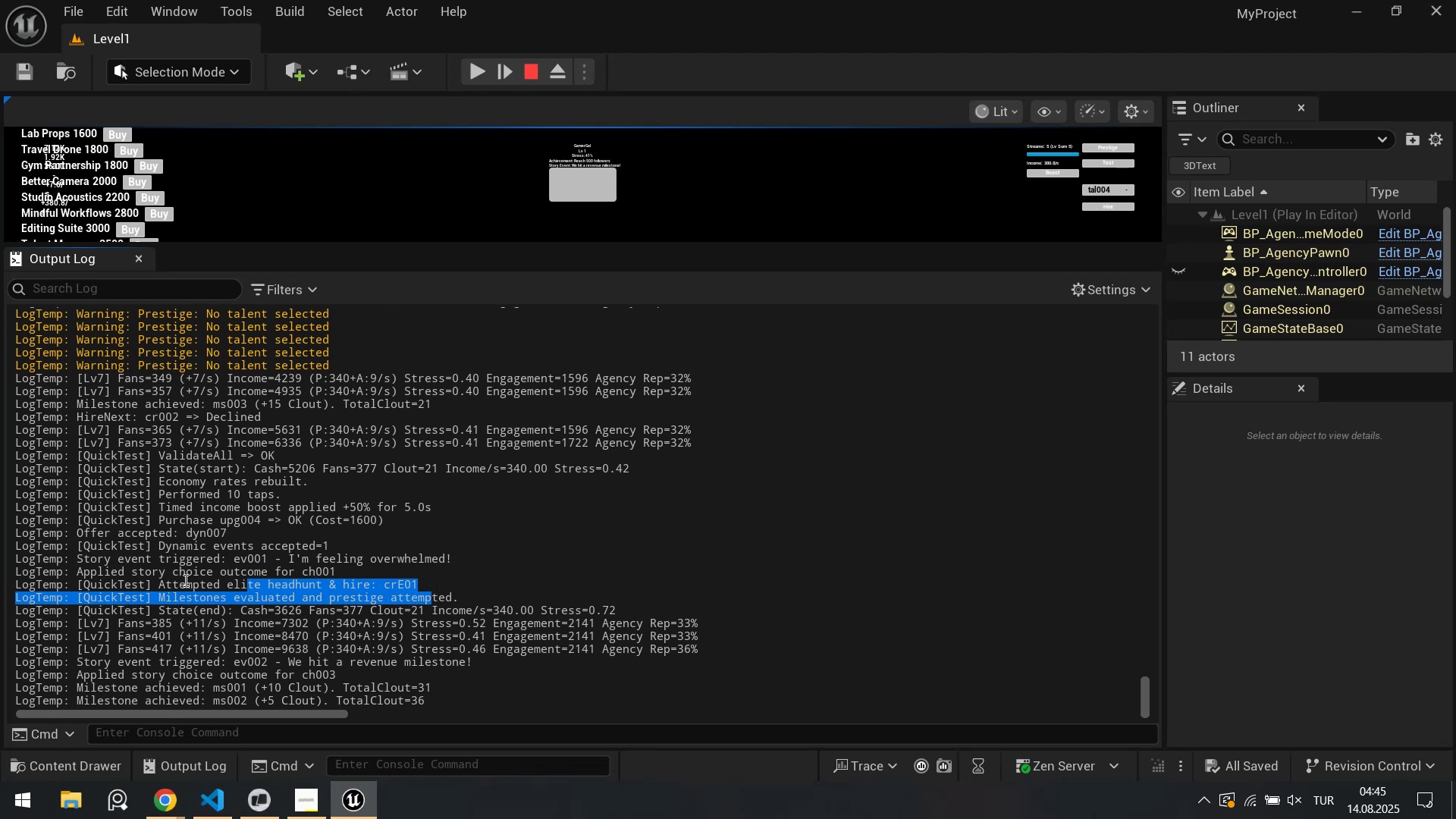 
left_click_drag(start_coordinate=[180, 580], to_coordinate=[318, 581])
 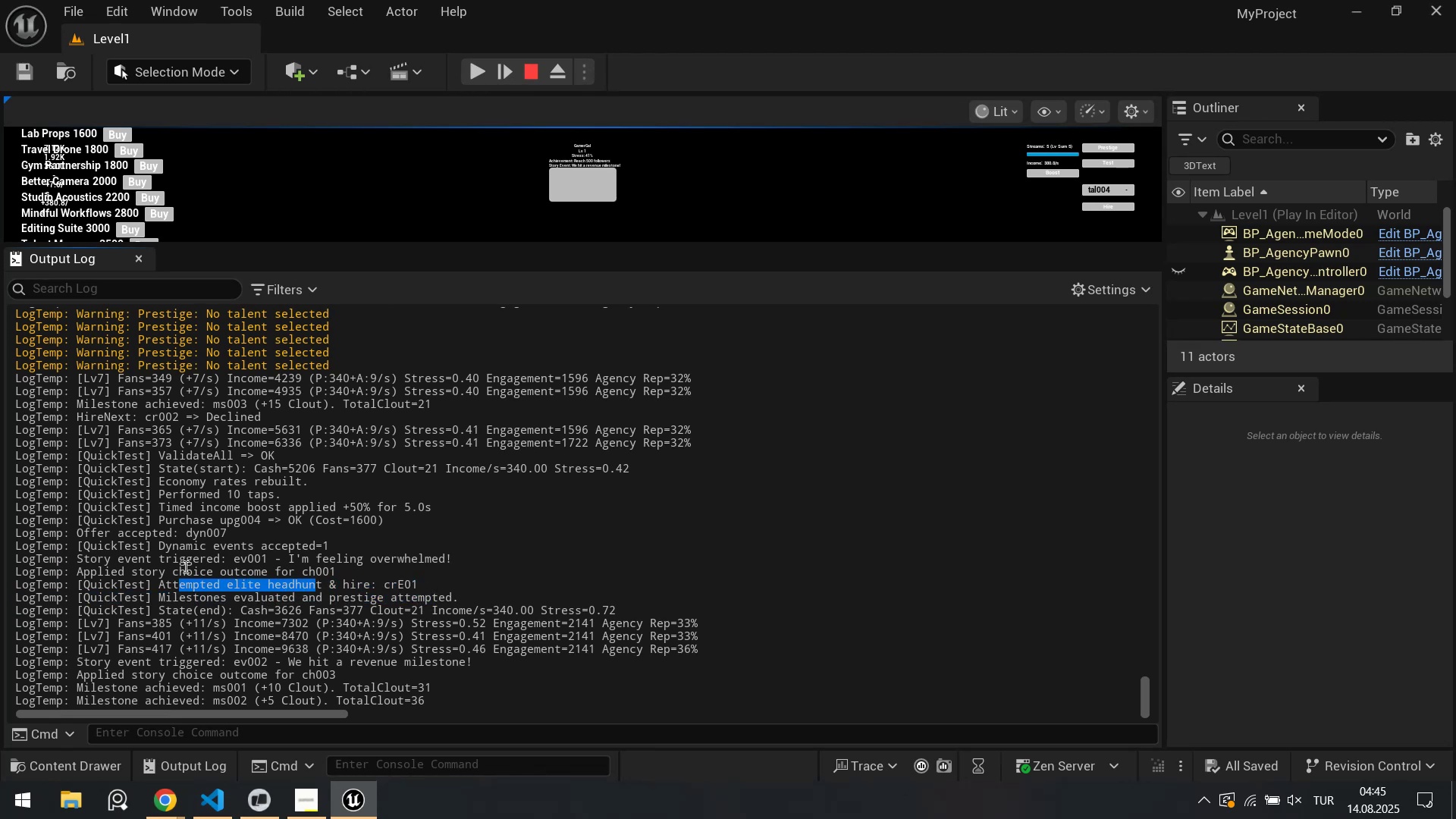 
left_click_drag(start_coordinate=[176, 566], to_coordinate=[335, 576])
 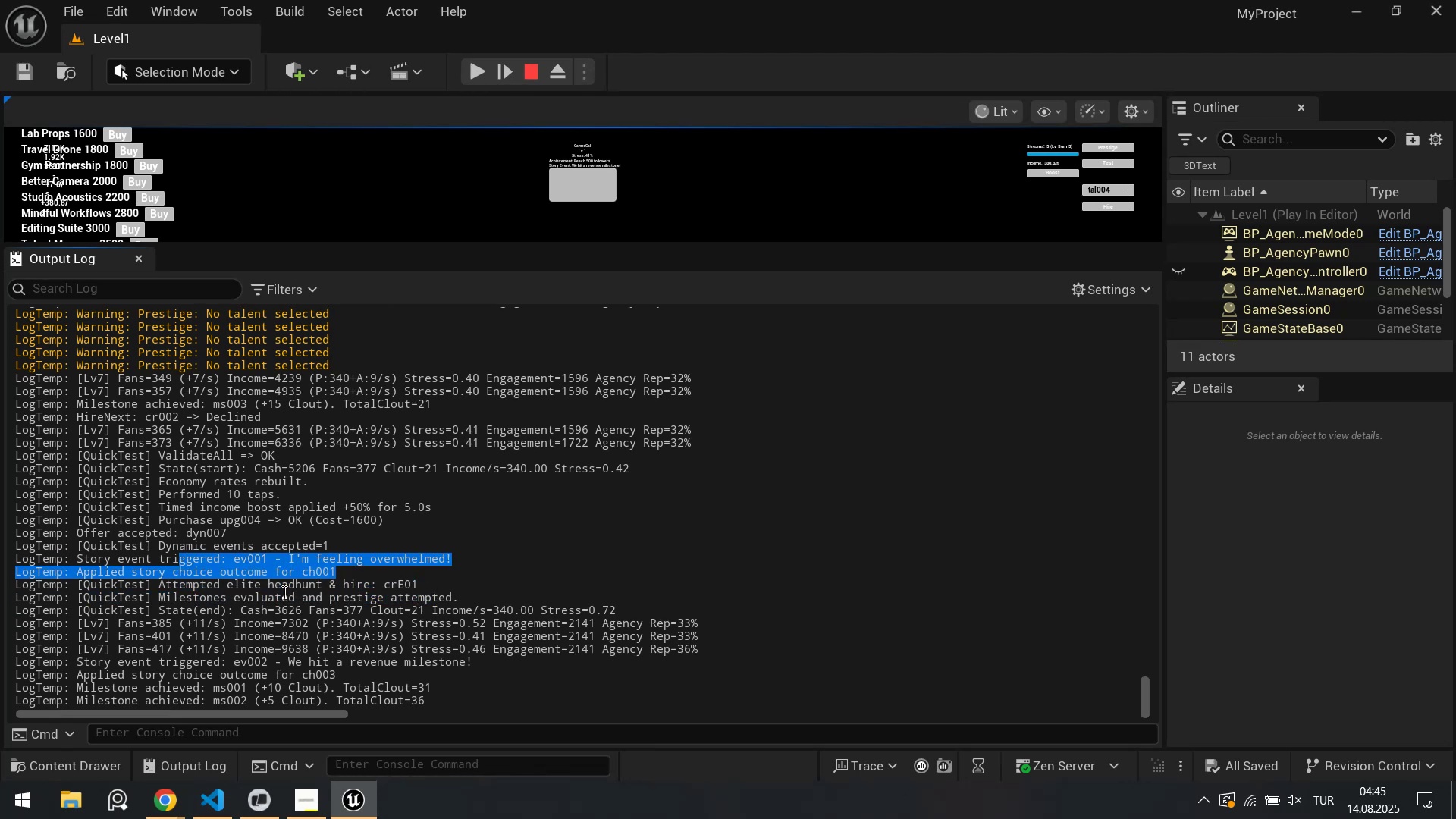 
left_click([283, 592])
 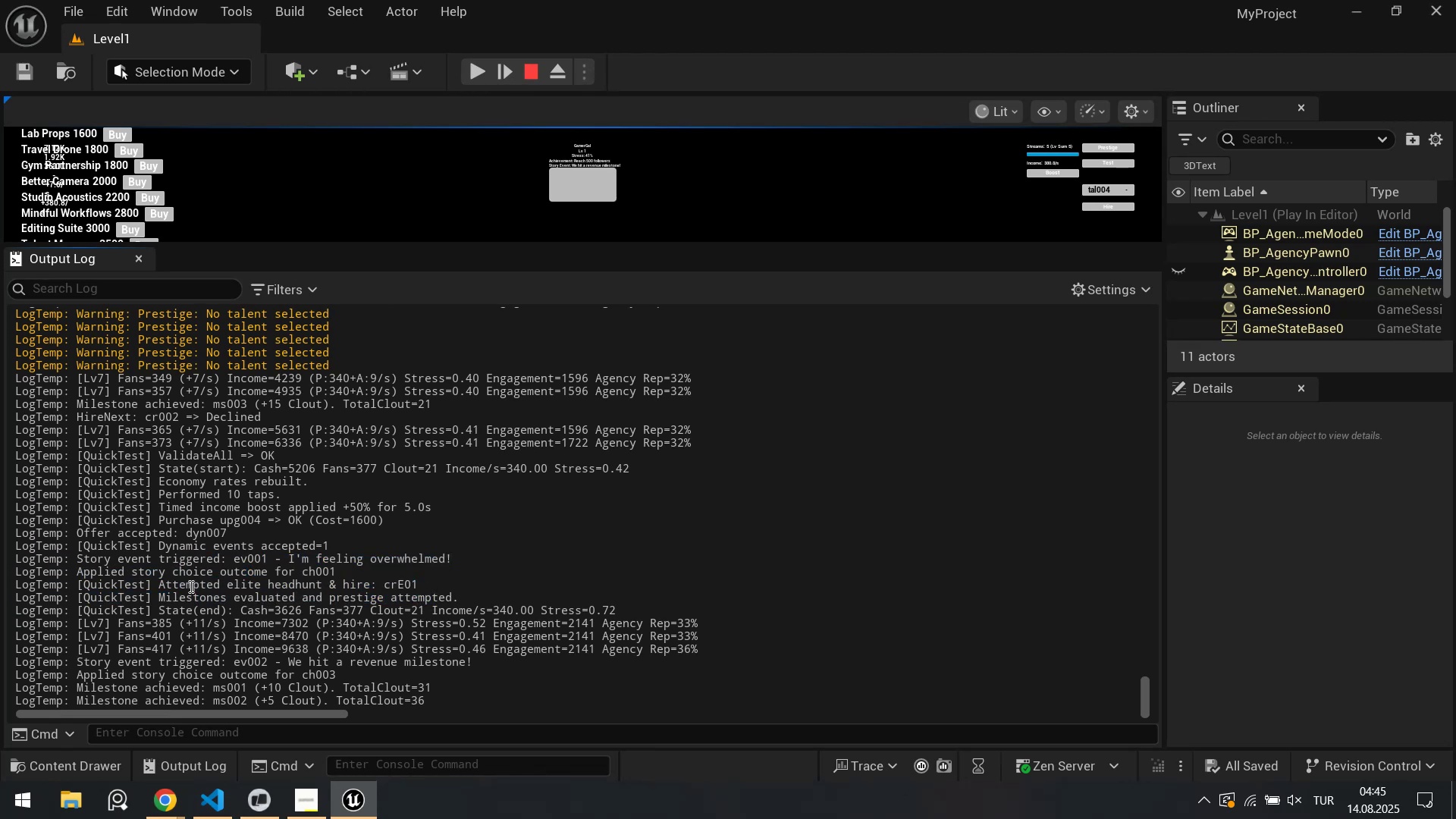 
left_click_drag(start_coordinate=[169, 584], to_coordinate=[425, 585])
 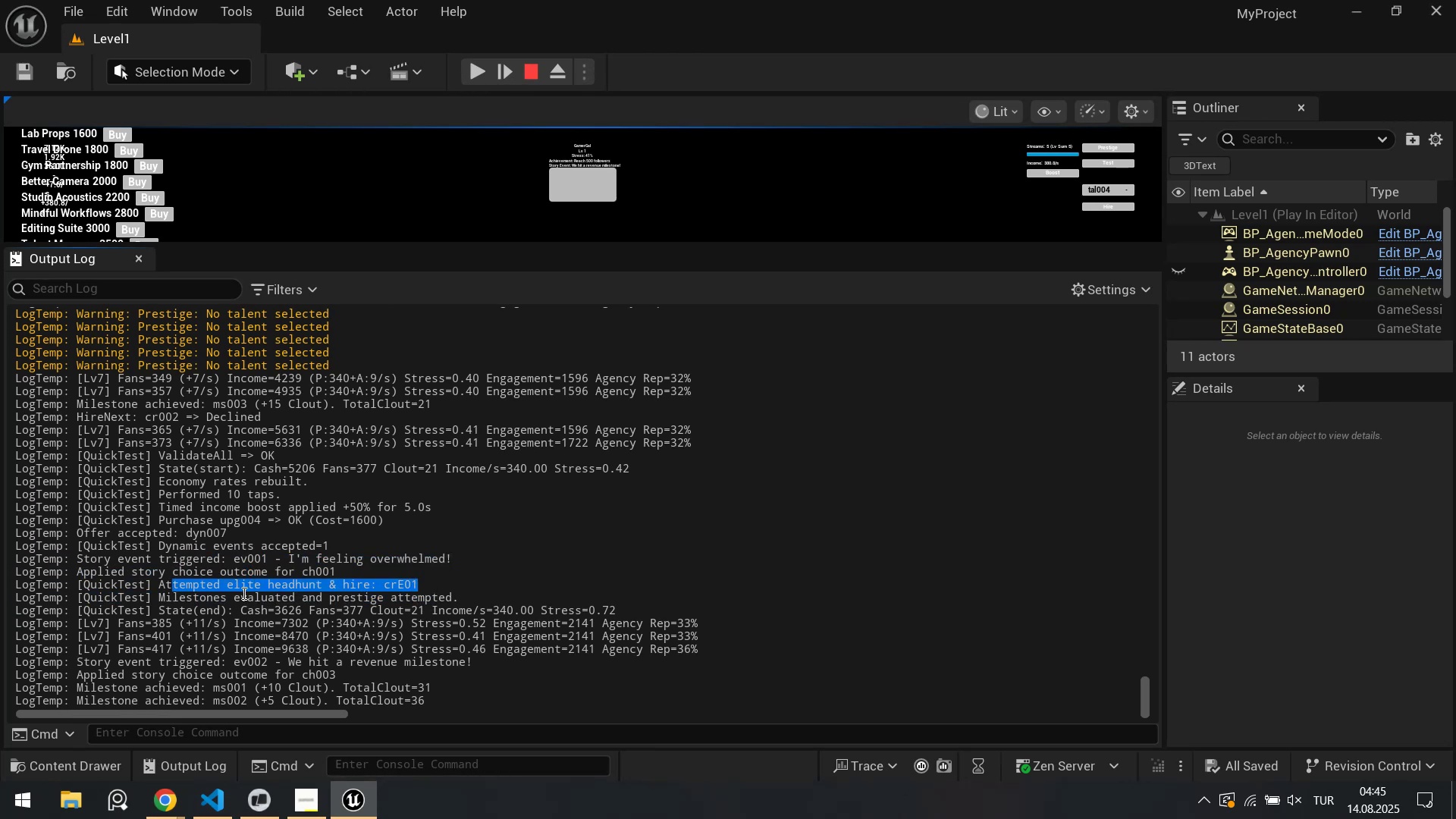 
left_click_drag(start_coordinate=[242, 593], to_coordinate=[434, 598])
 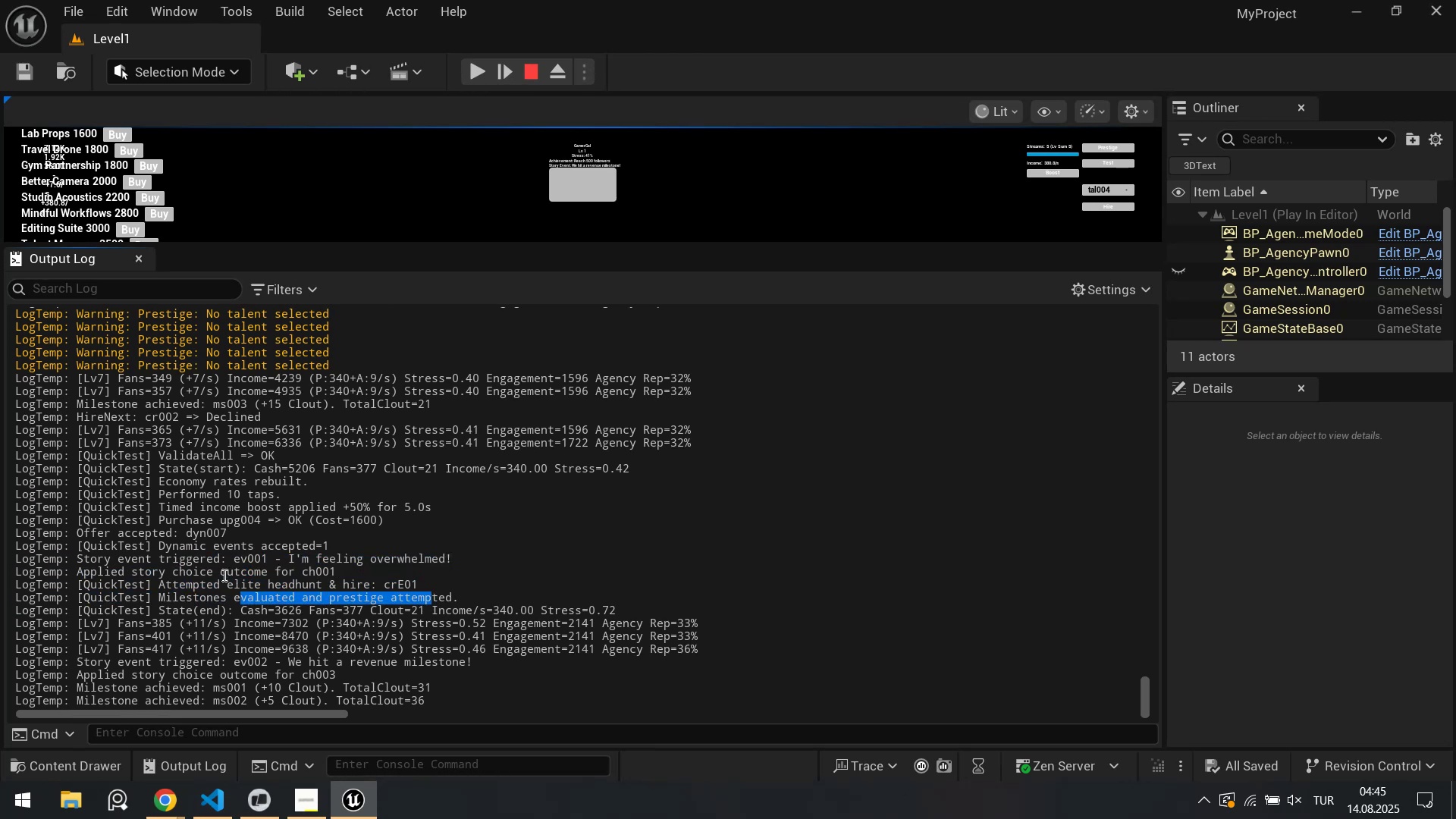 
scroll: coordinate [217, 573], scroll_direction: up, amount: 1.0
 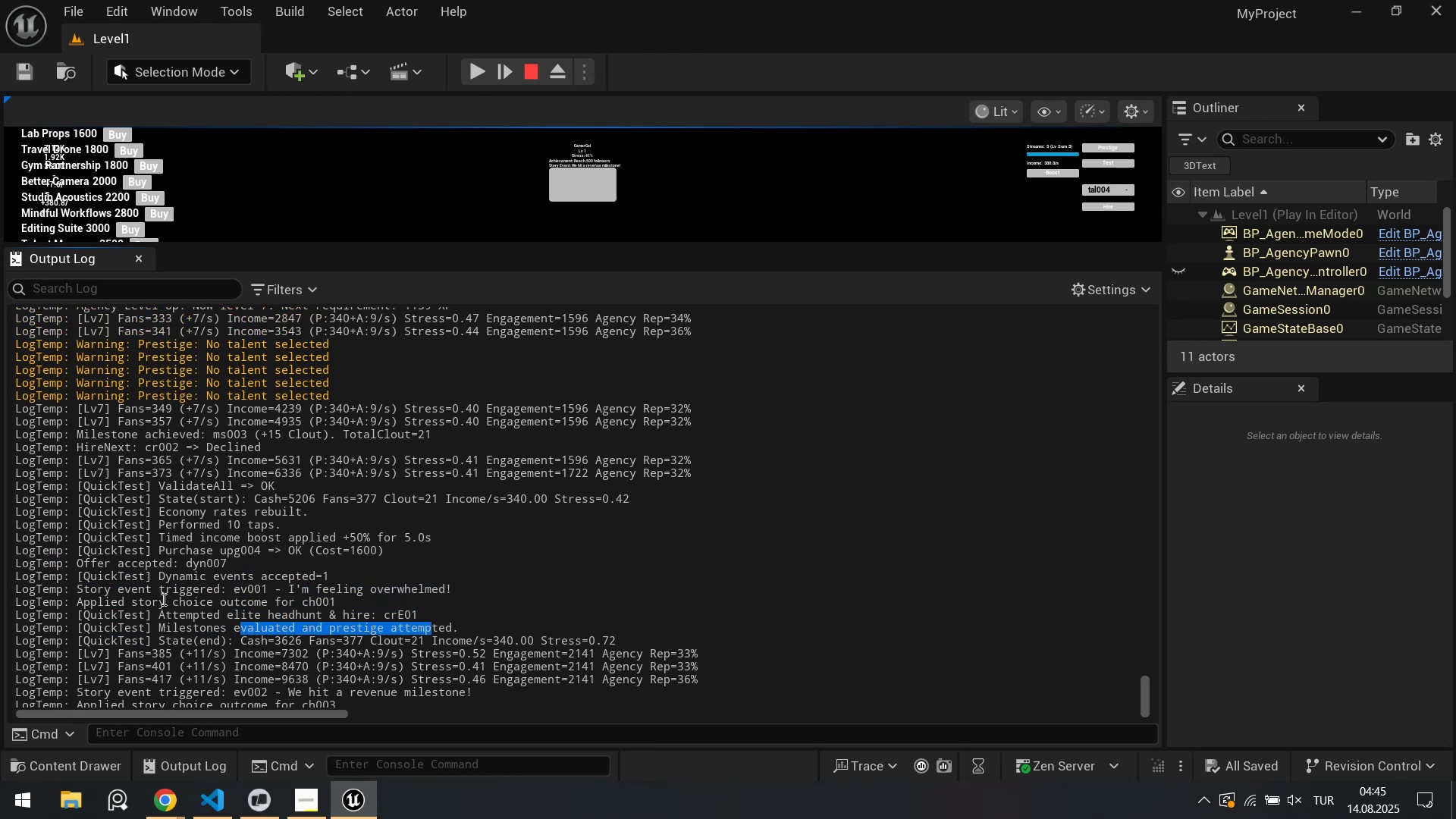 
left_click_drag(start_coordinate=[187, 577], to_coordinate=[228, 601])
 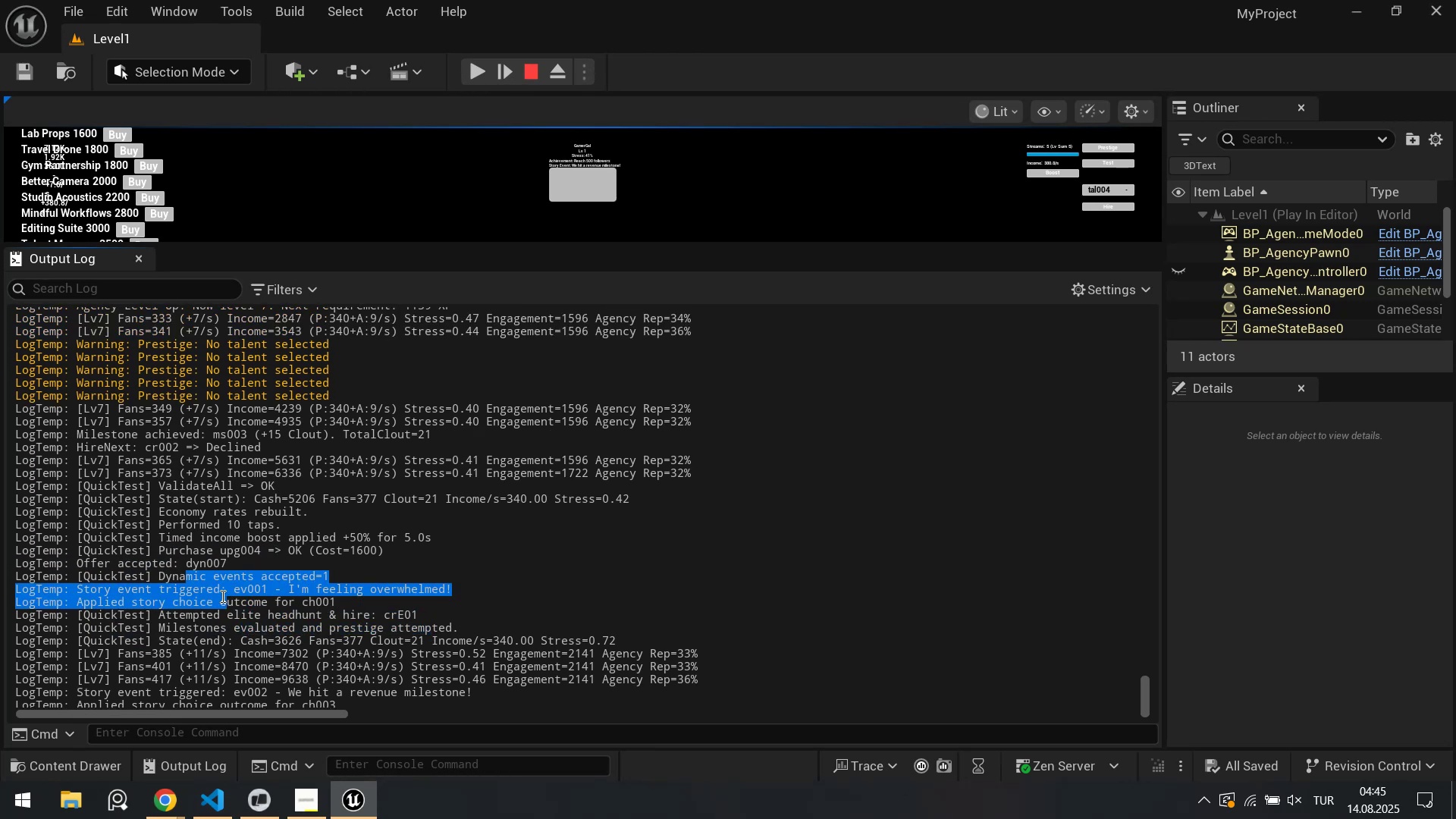 
scroll: coordinate [221, 595], scroll_direction: up, amount: 1.0
 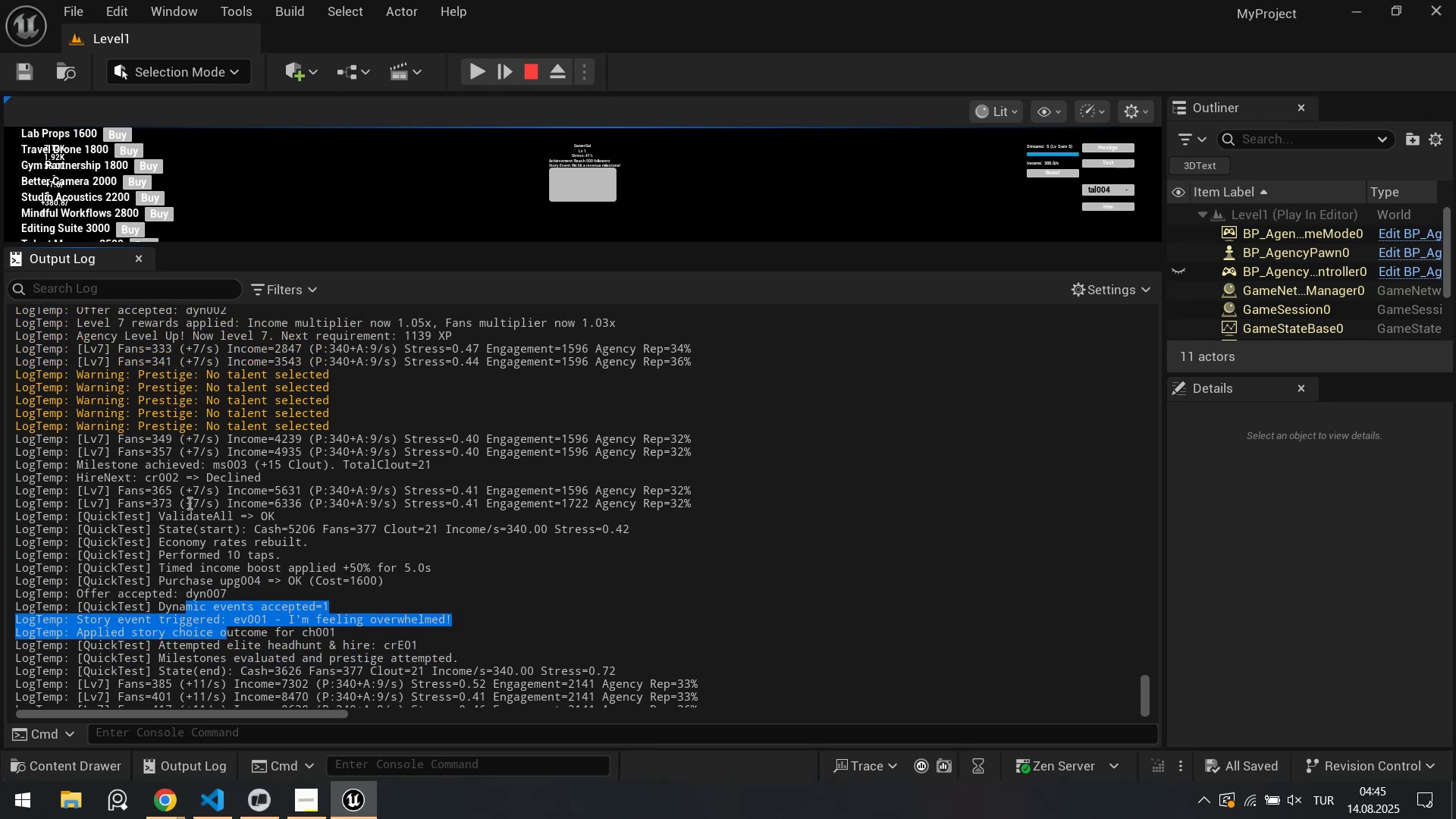 
left_click_drag(start_coordinate=[191, 519], to_coordinate=[207, 558])
 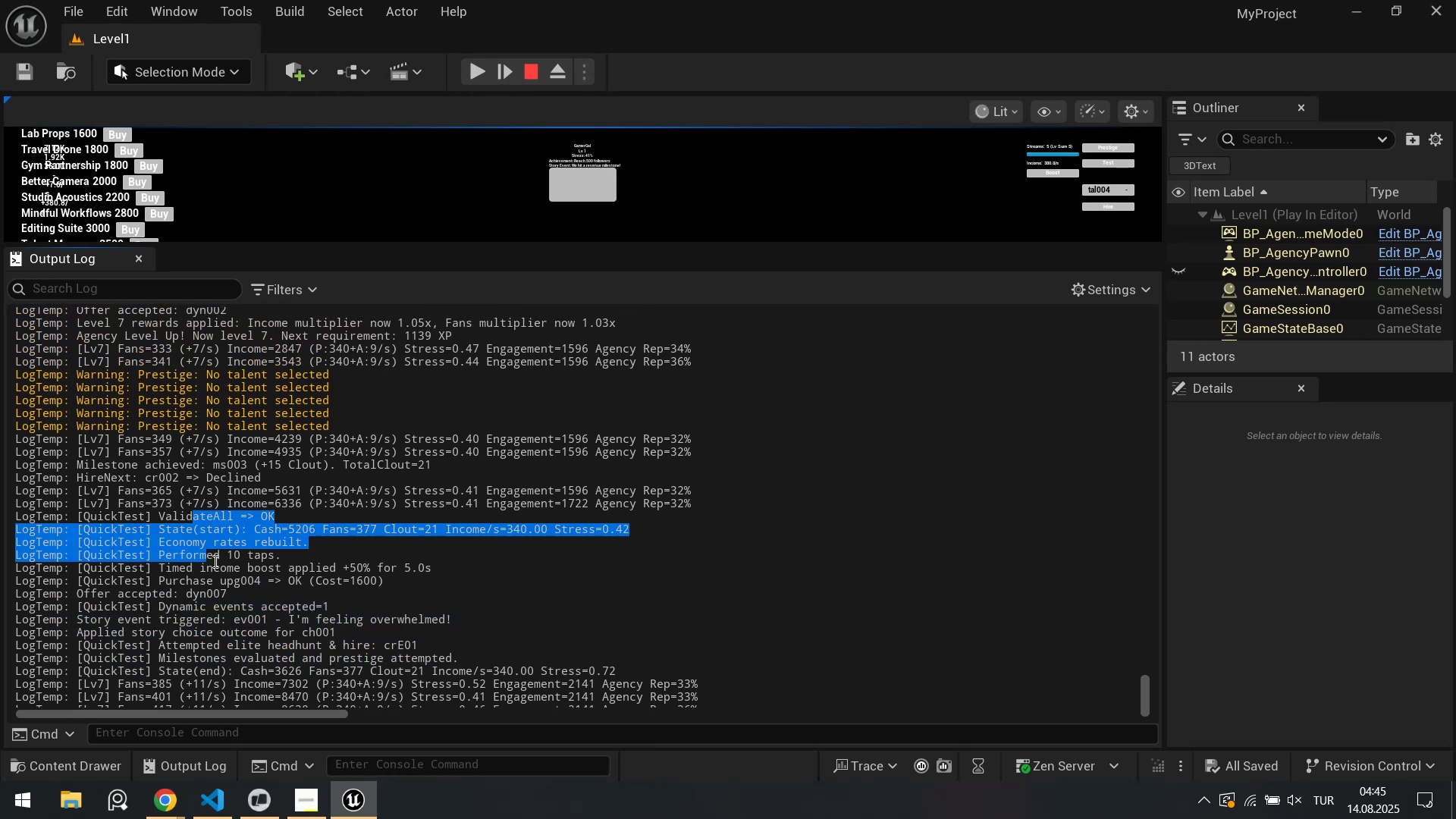 
scroll: coordinate [221, 561], scroll_direction: up, amount: 1.0
 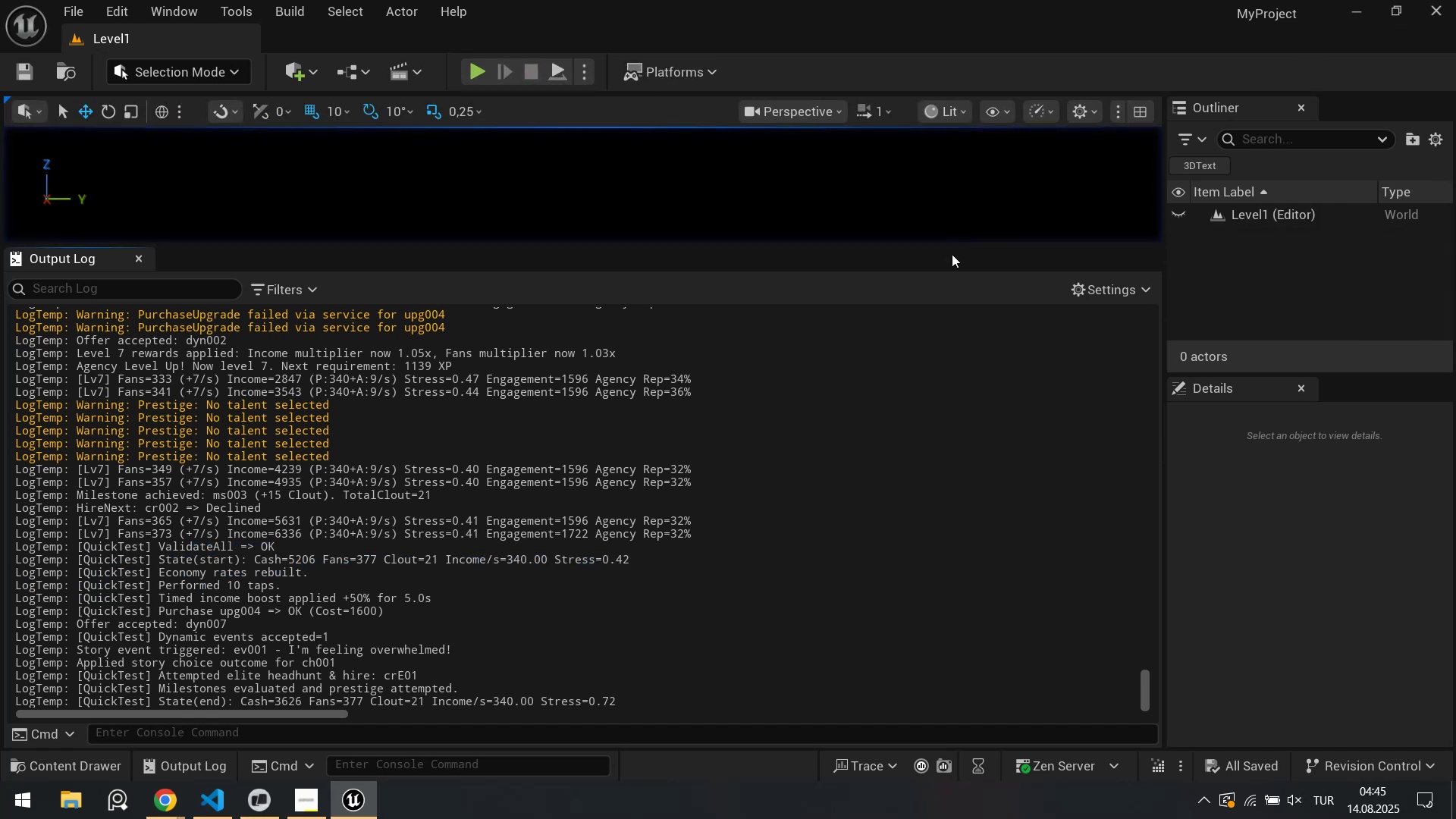 
left_click_drag(start_coordinate=[933, 246], to_coordinate=[850, 566])
 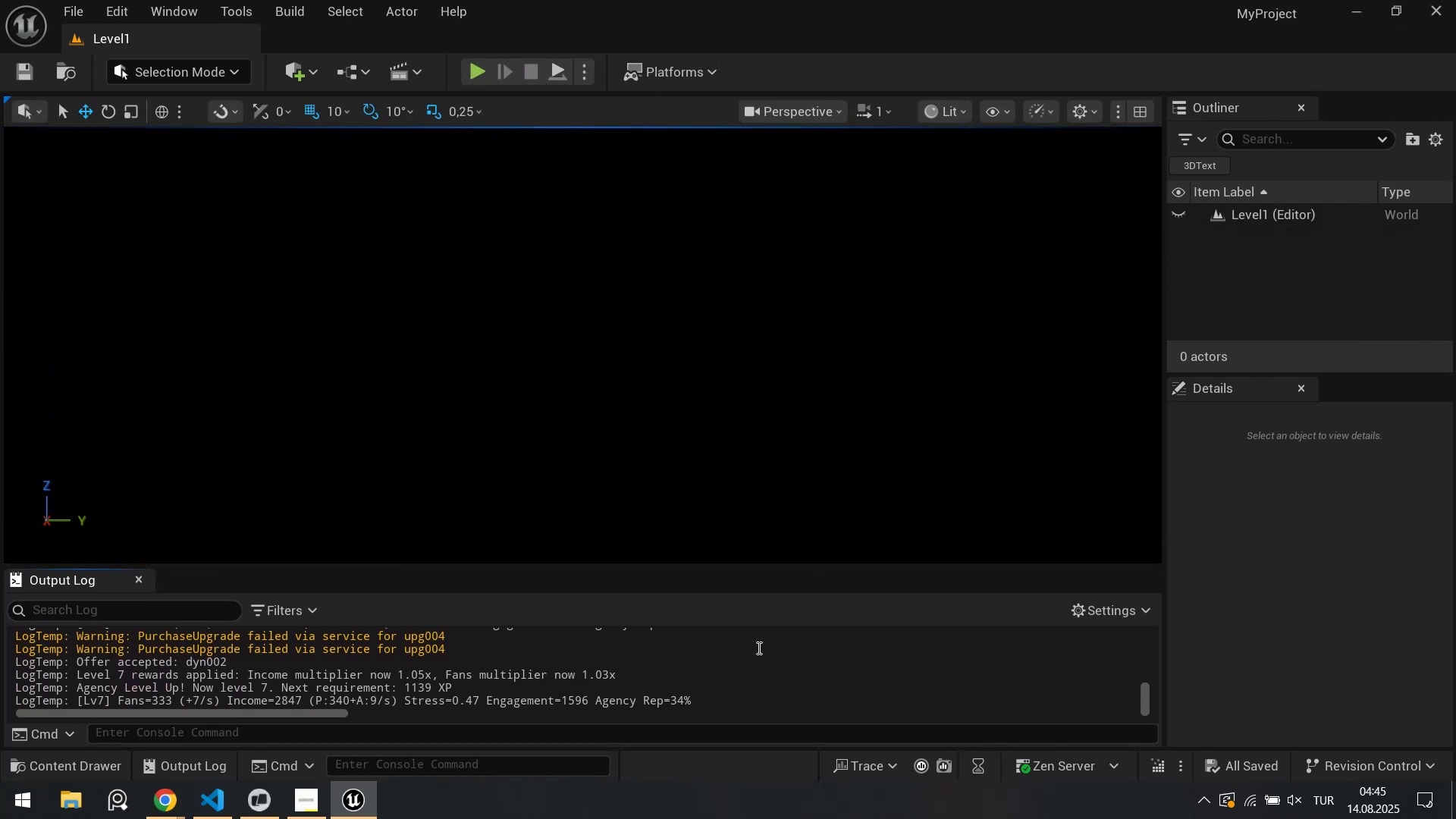 
scroll: coordinate [771, 669], scroll_direction: down, amount: 12.0
 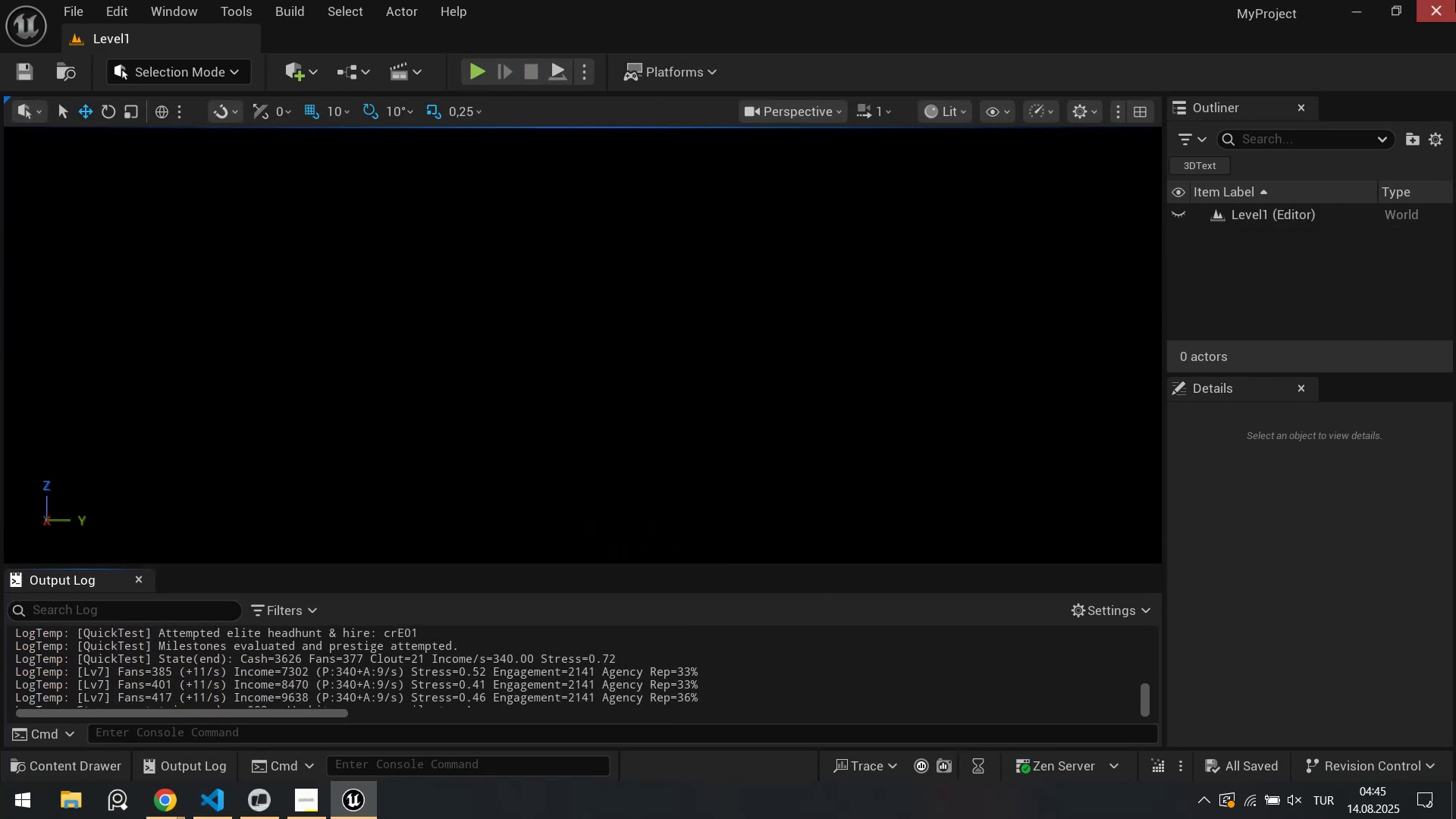 
left_click([1455, 0])
 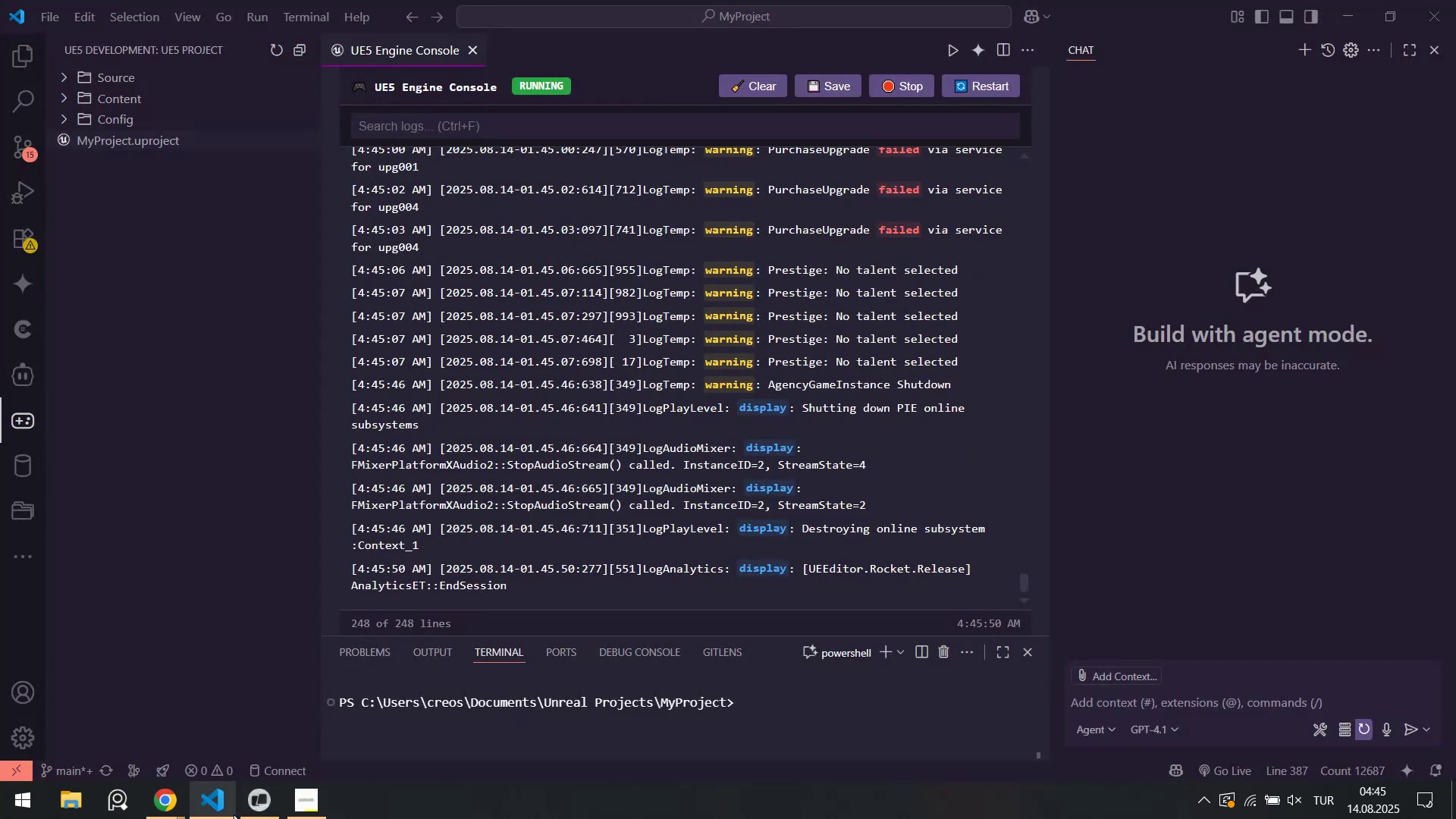 
left_click([224, 818])
 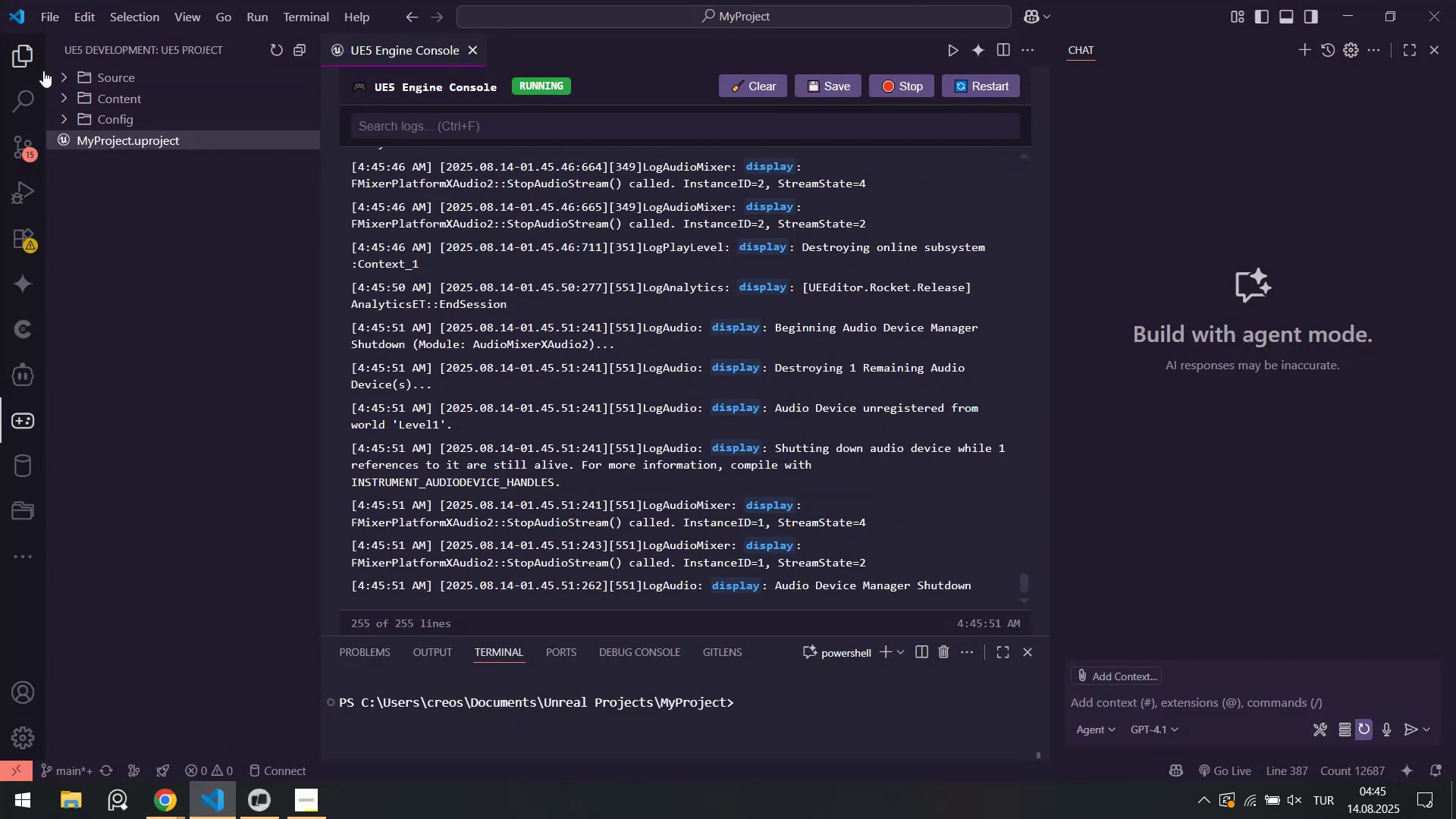 
left_click([20, 52])
 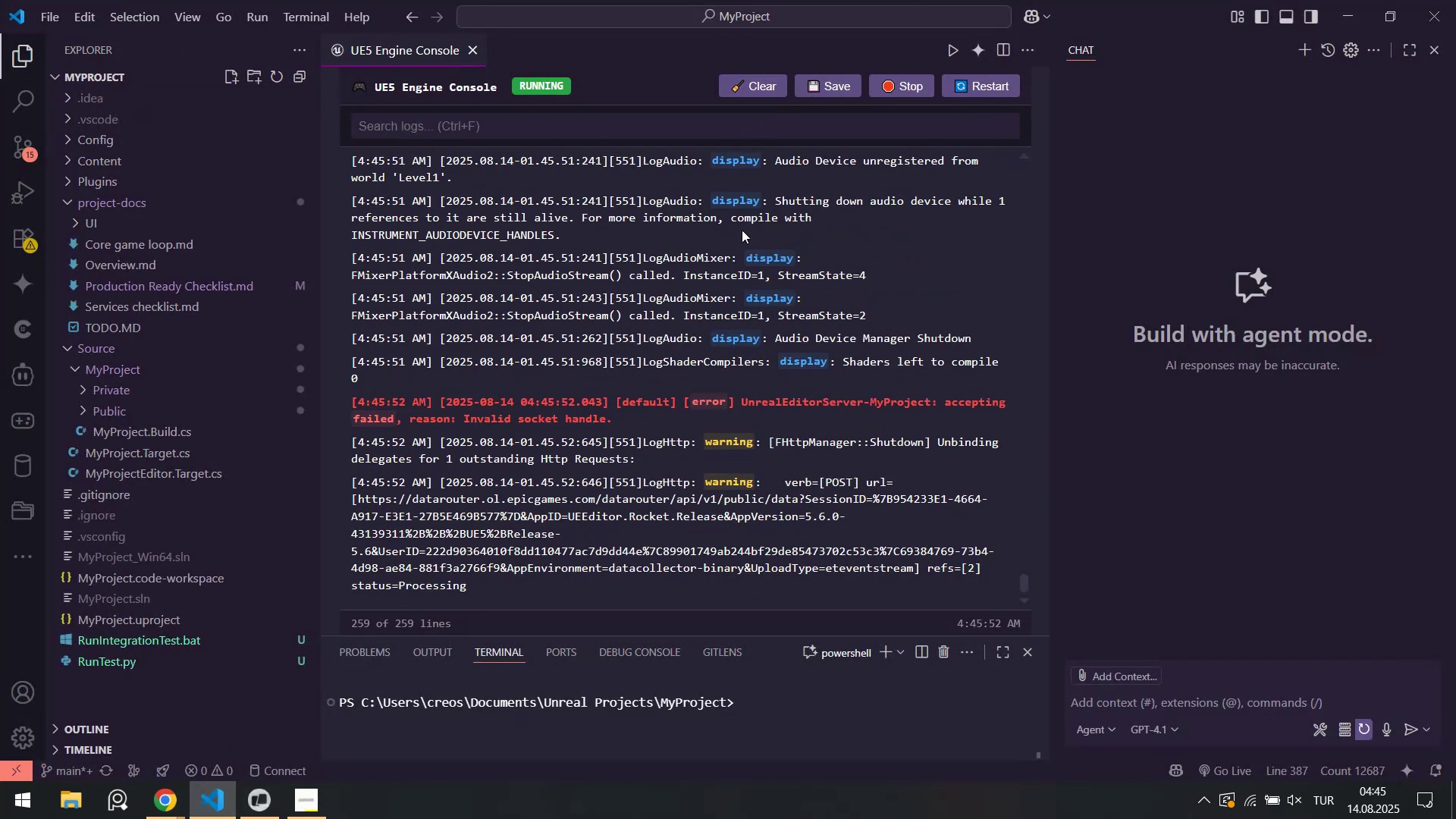 
mouse_move([891, 109])
 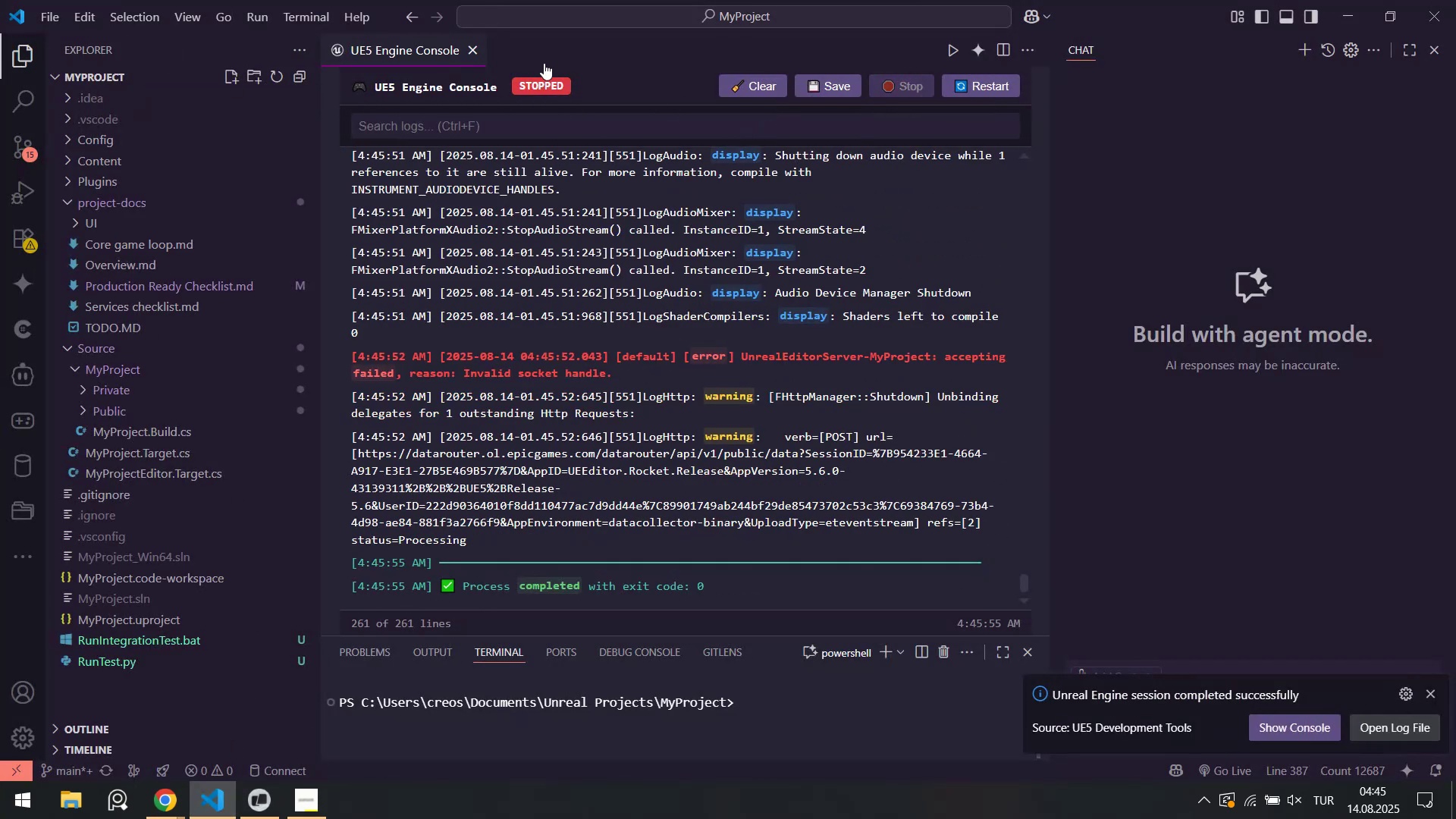 
mouse_move([479, 59])
 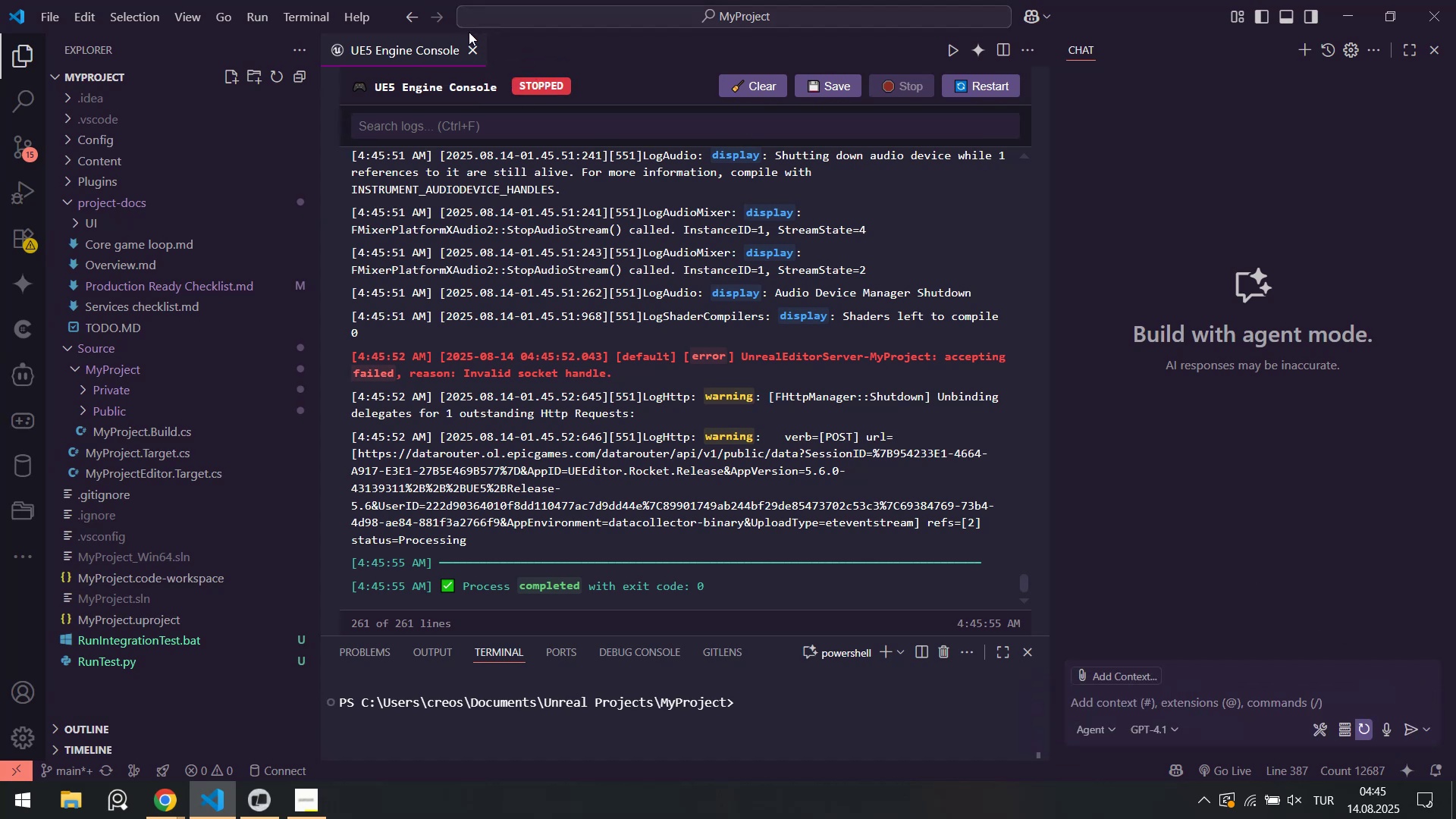 
left_click([472, 46])
 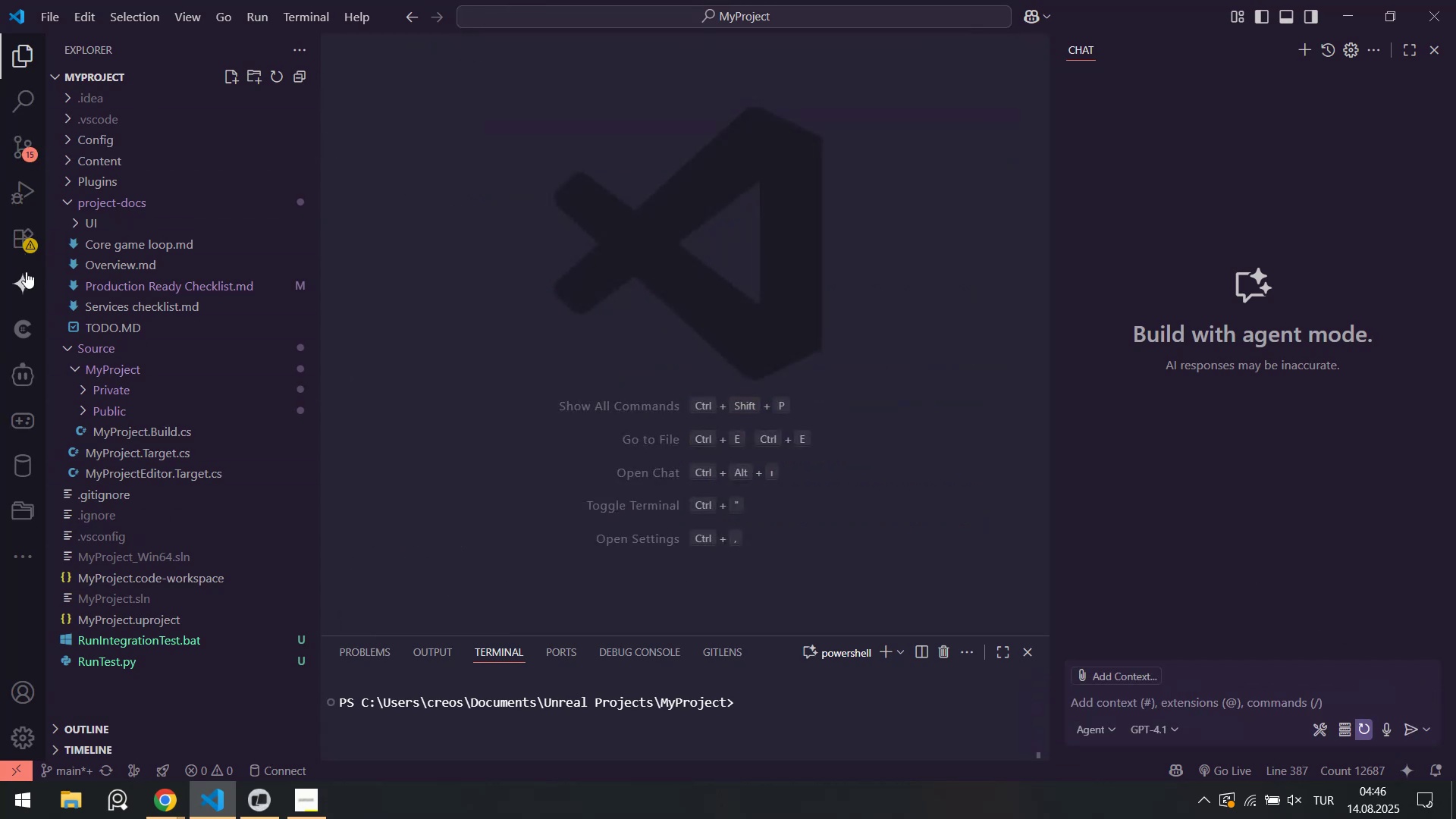 
left_click([14, 410])
 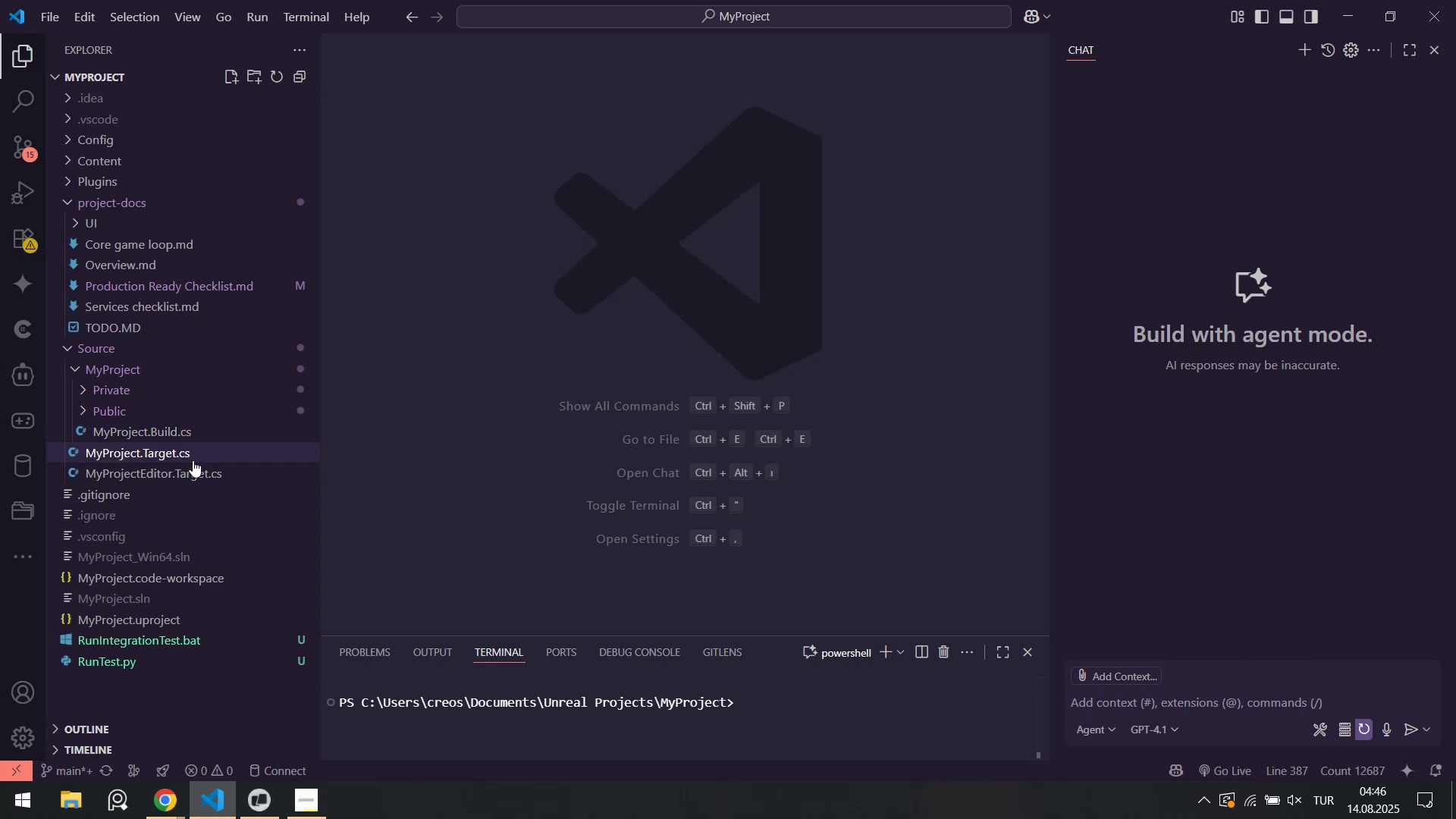 
scroll: coordinate [122, 290], scroll_direction: up, amount: 2.0
 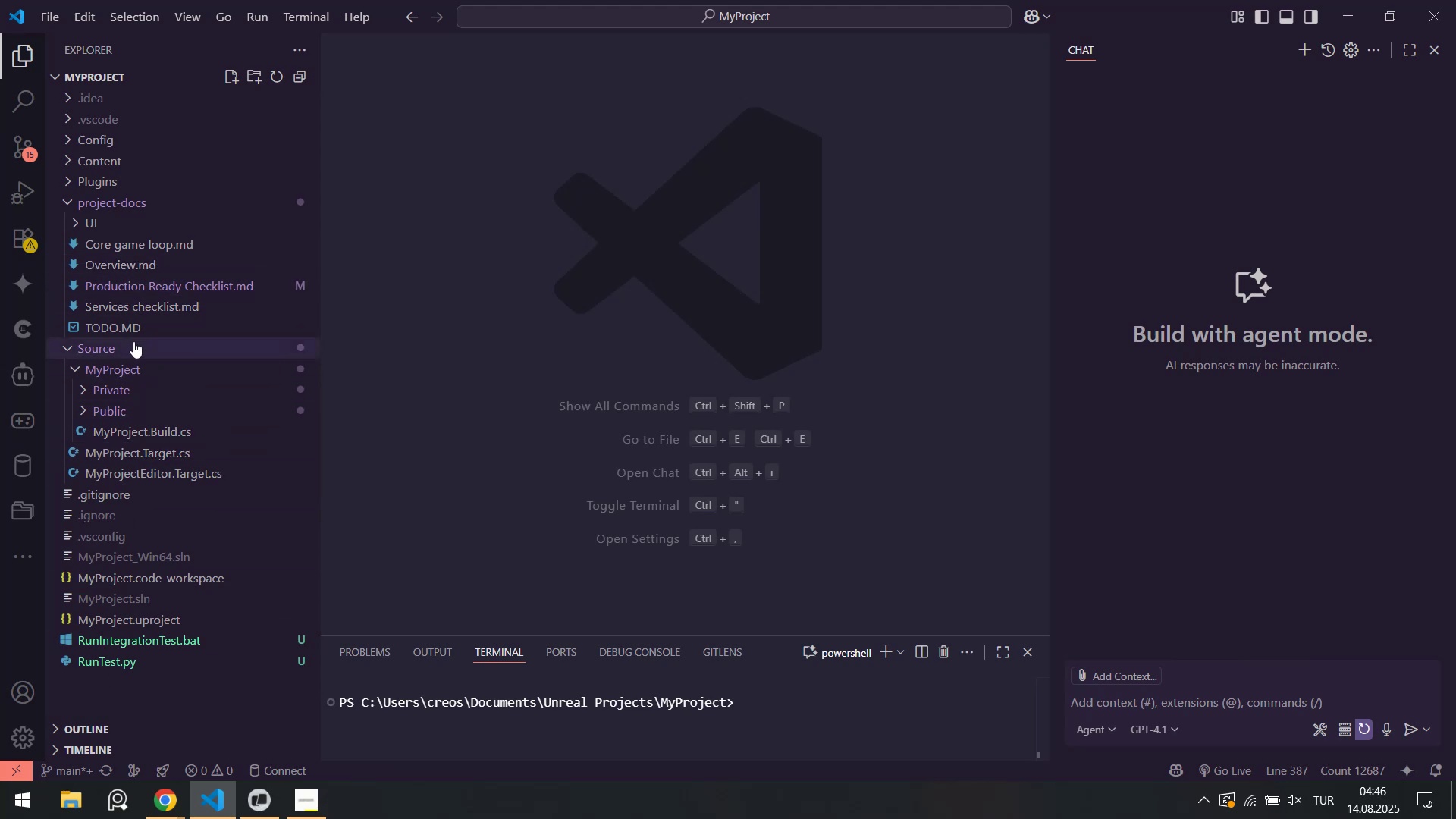 
right_click([122, 351])
 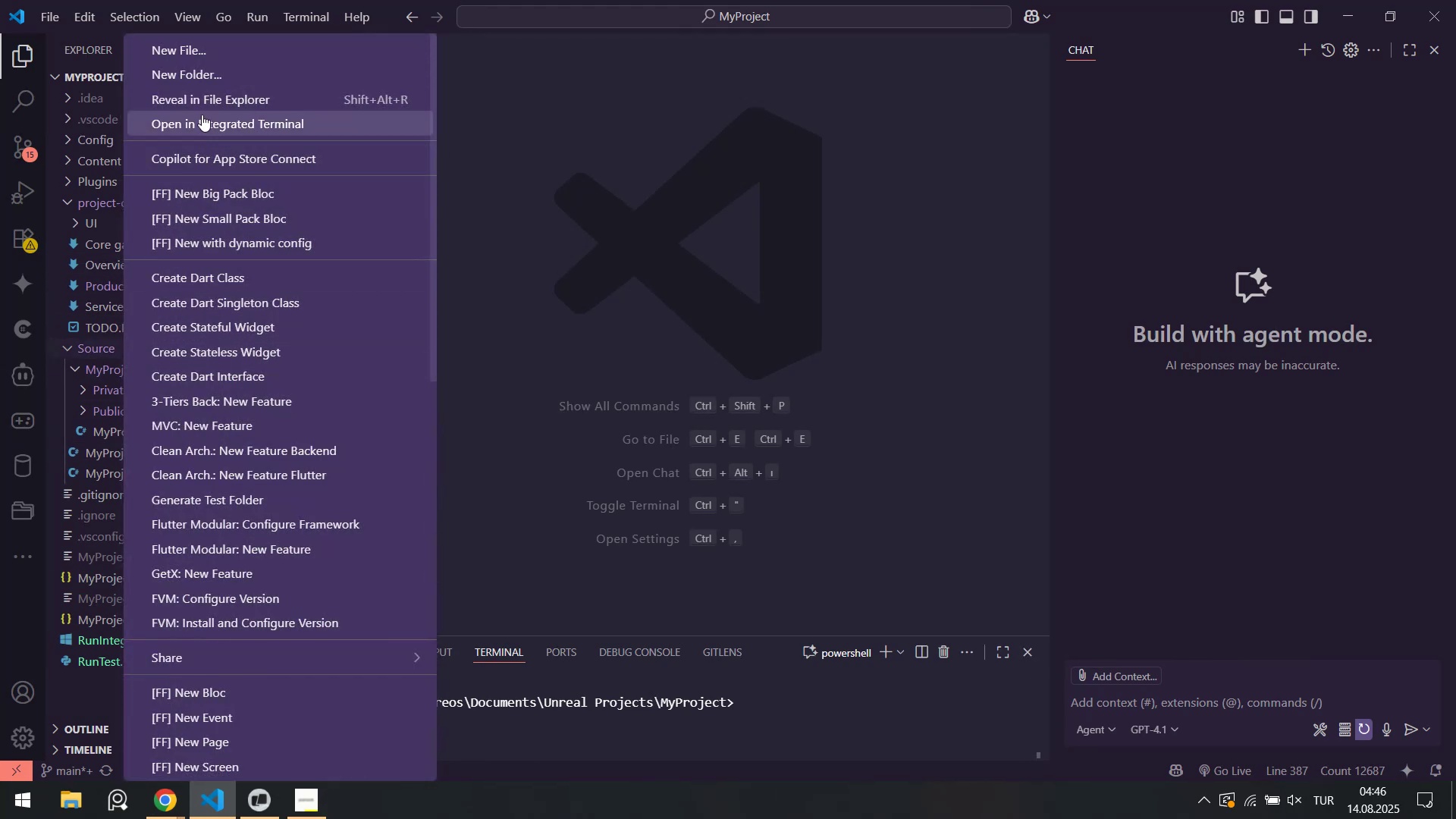 
left_click([206, 104])
 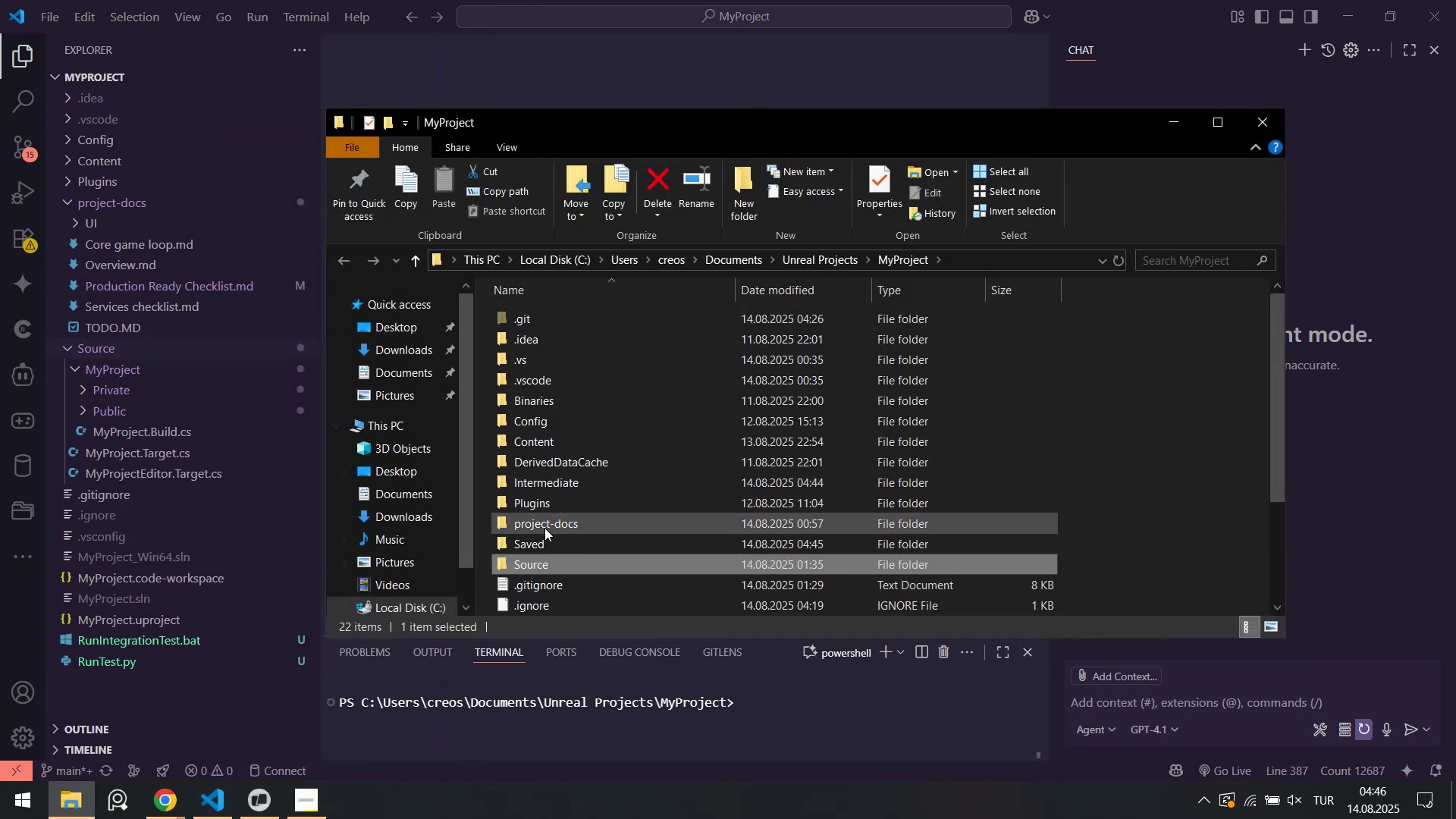 
double_click([545, 543])
 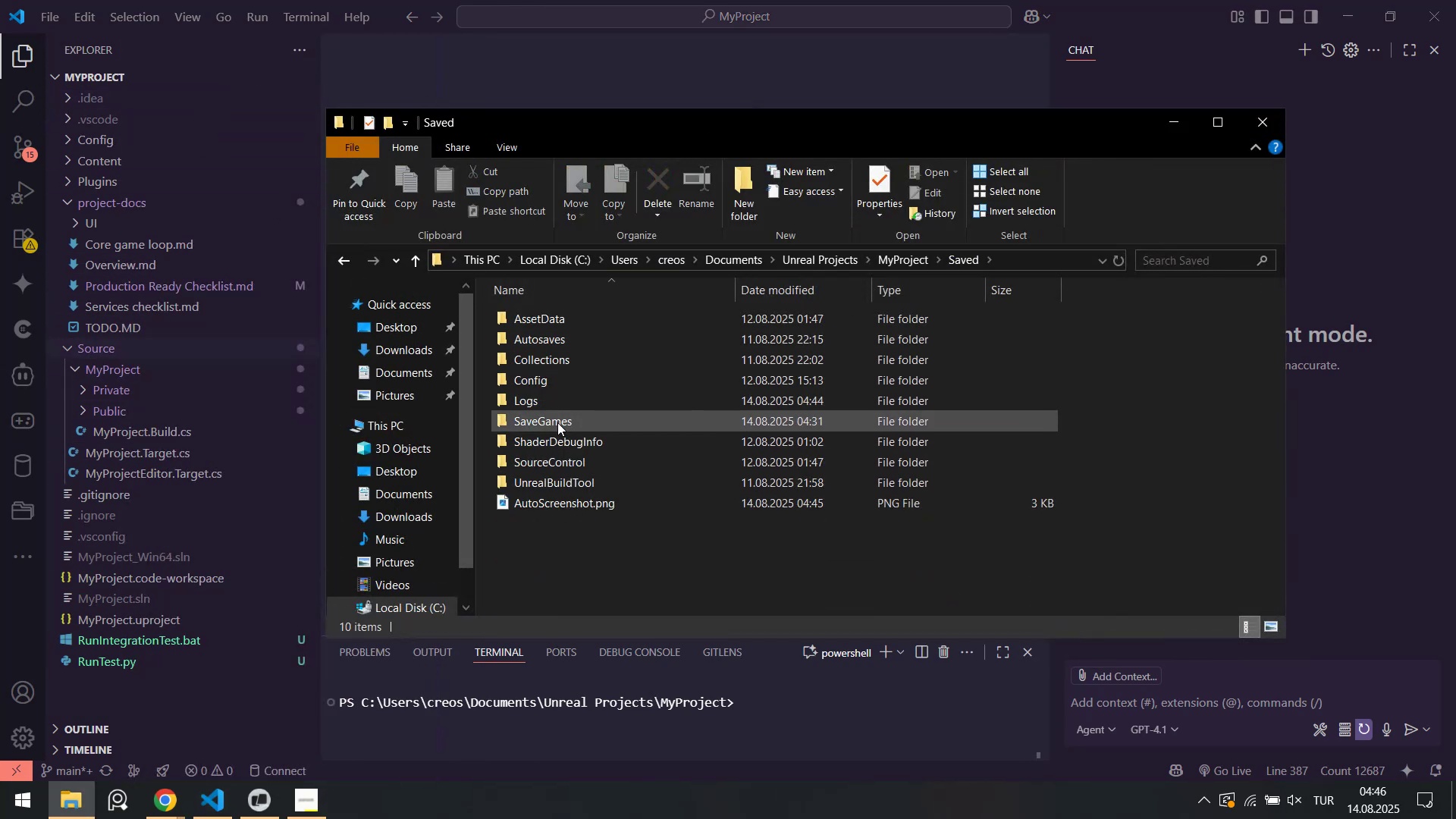 
double_click([557, 423])
 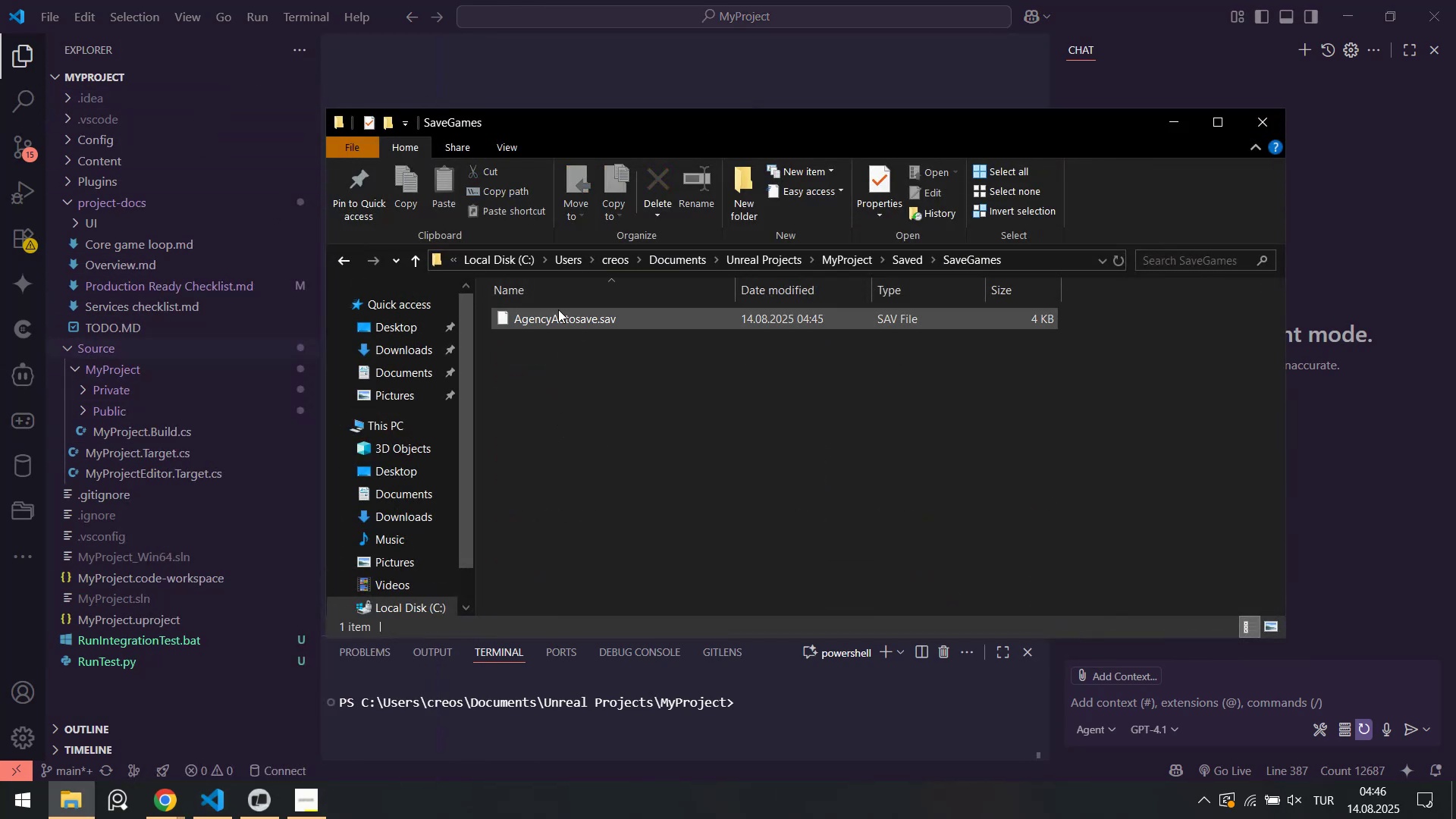 
double_click([559, 313])
 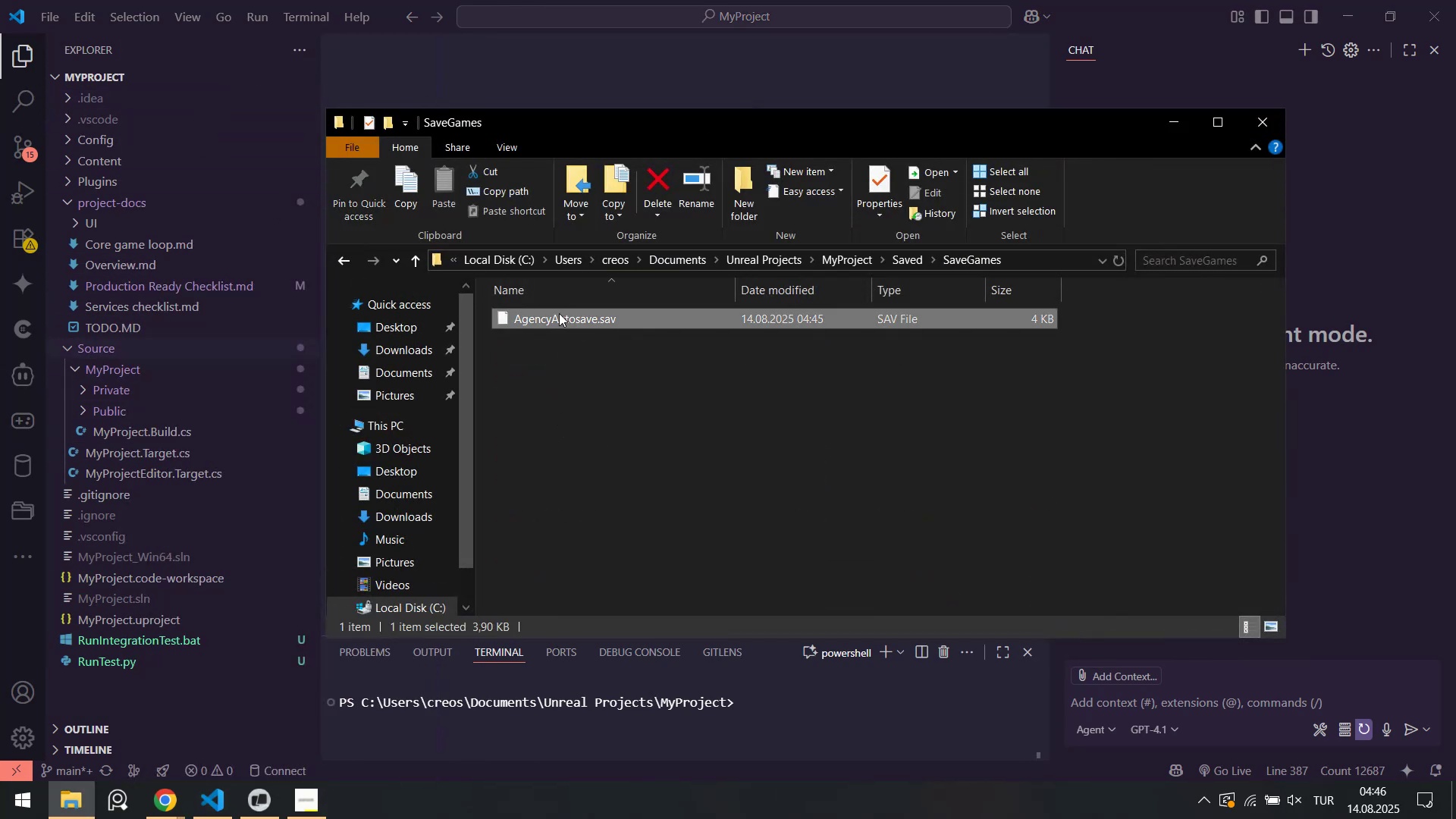 
key(Delete)
 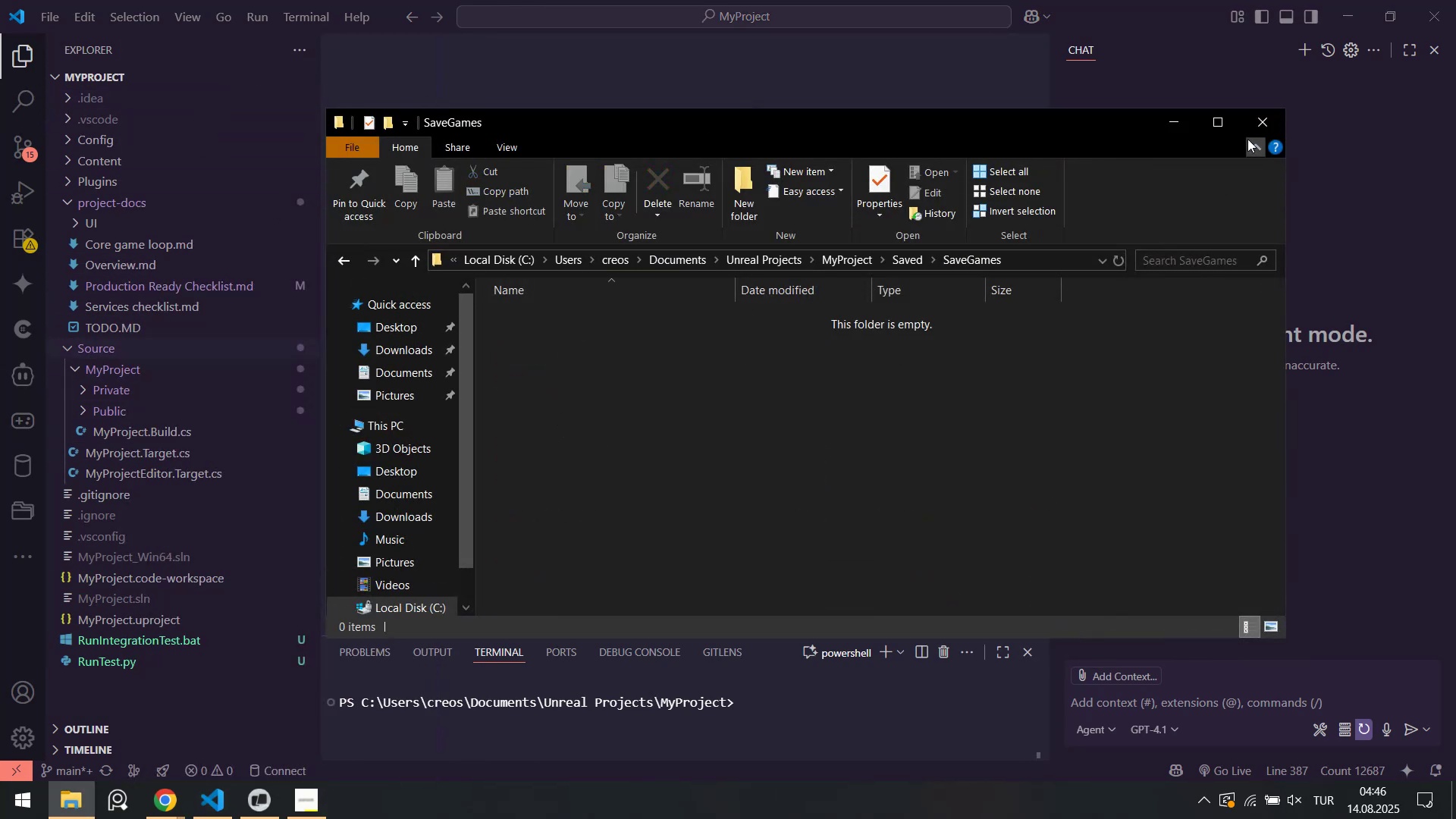 
left_click([1260, 123])
 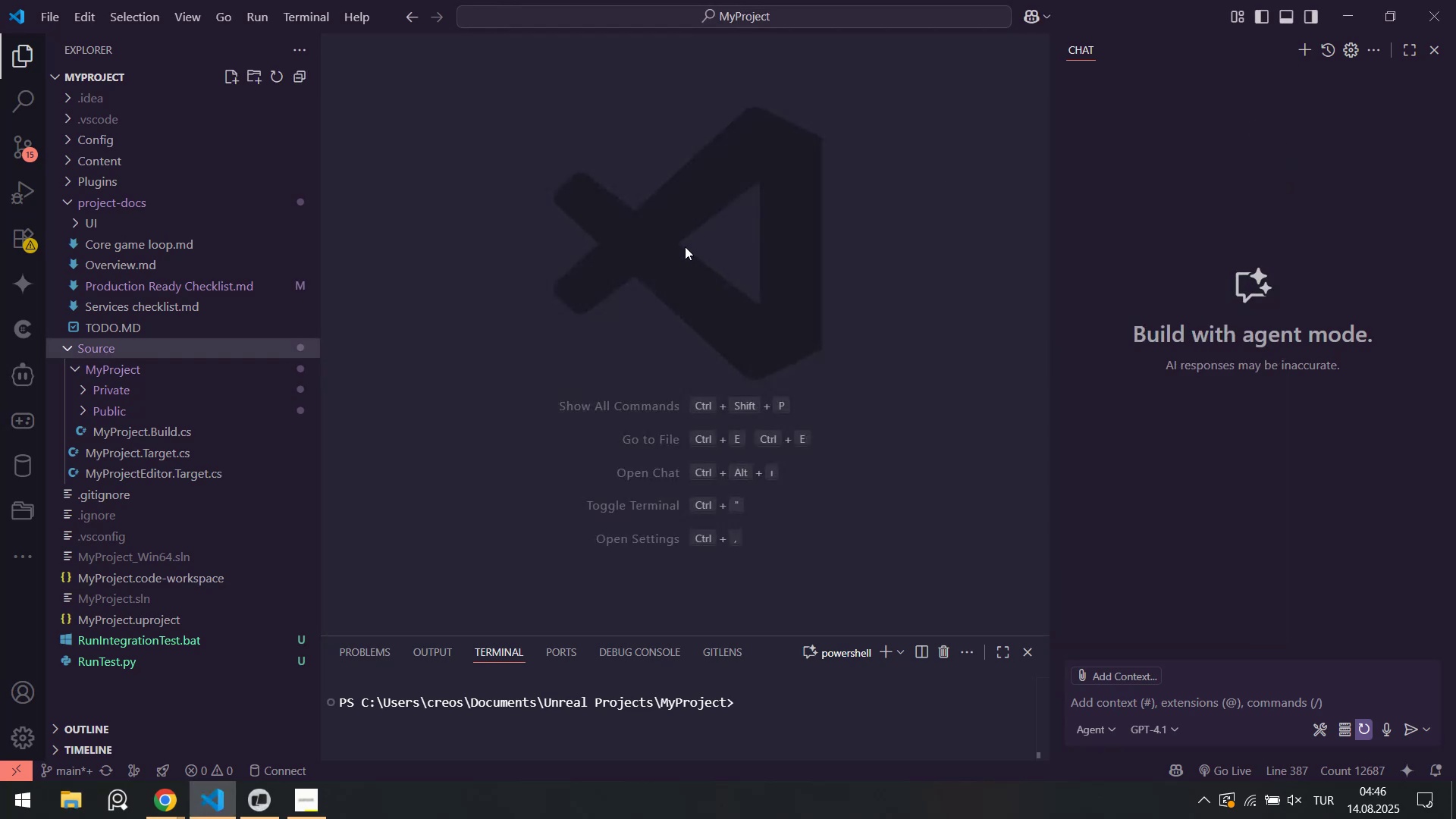 
right_click([685, 246])
 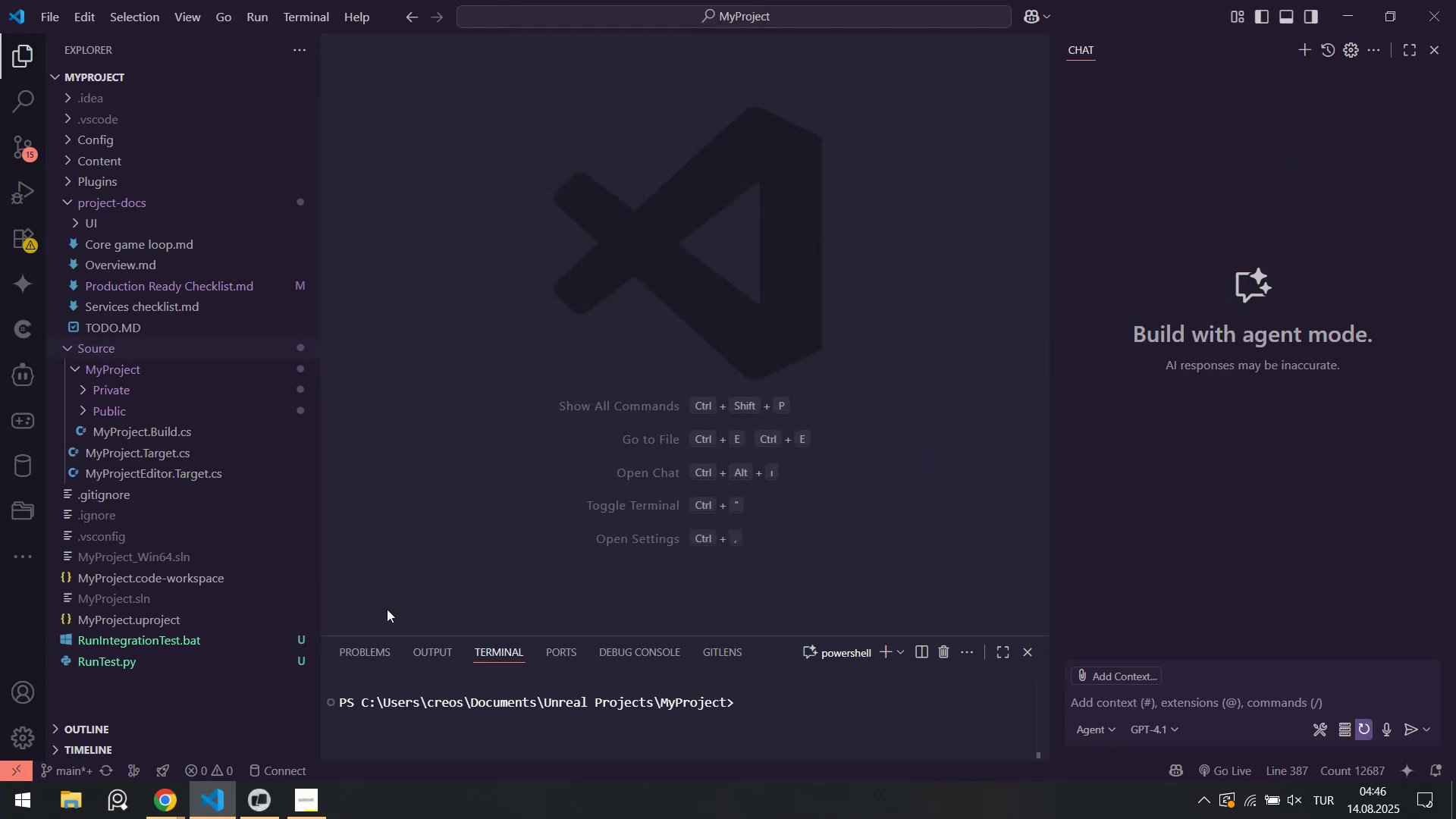 
right_click([569, 471])
 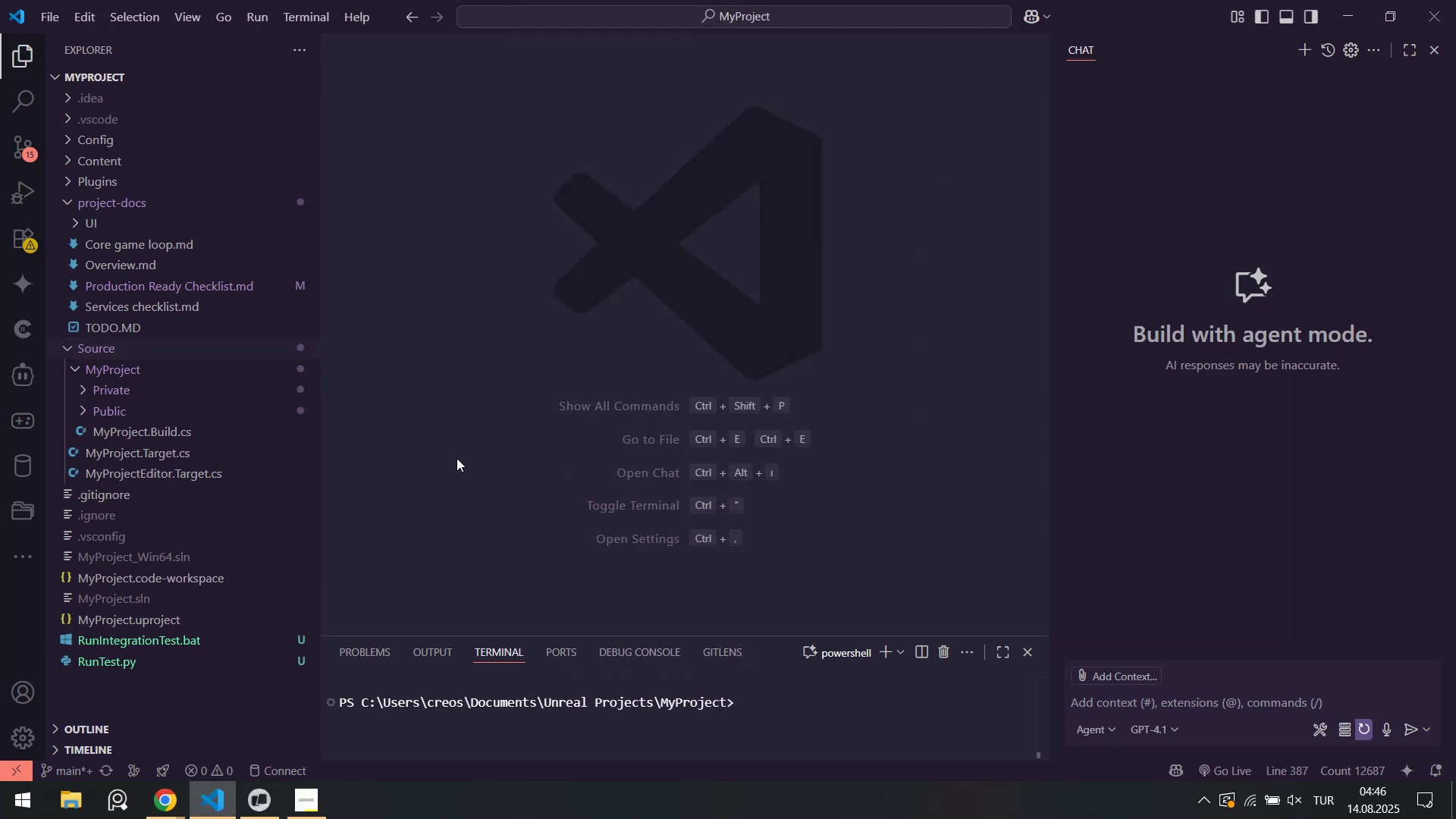 
left_click([457, 458])
 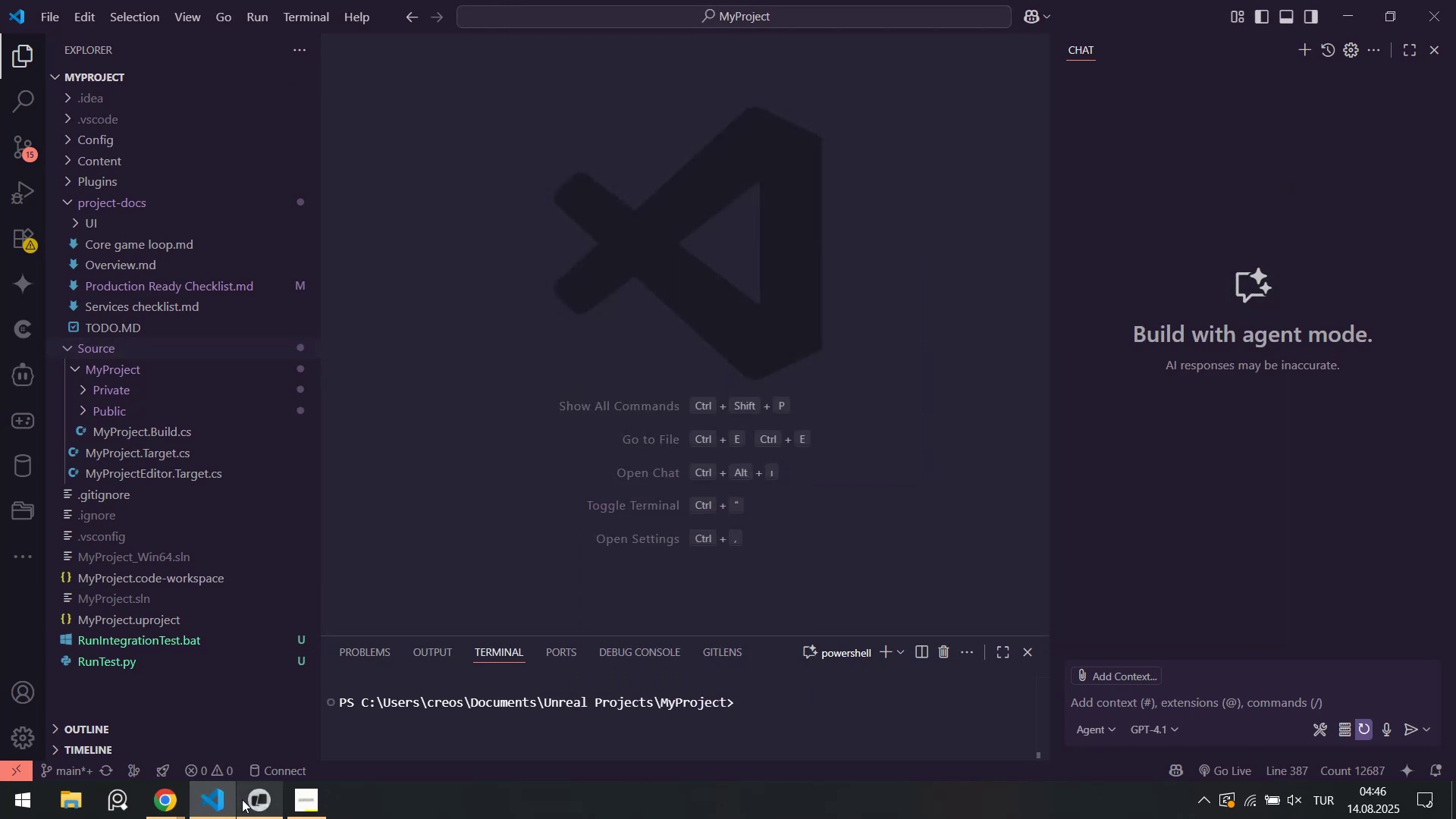 
left_click([243, 801])
 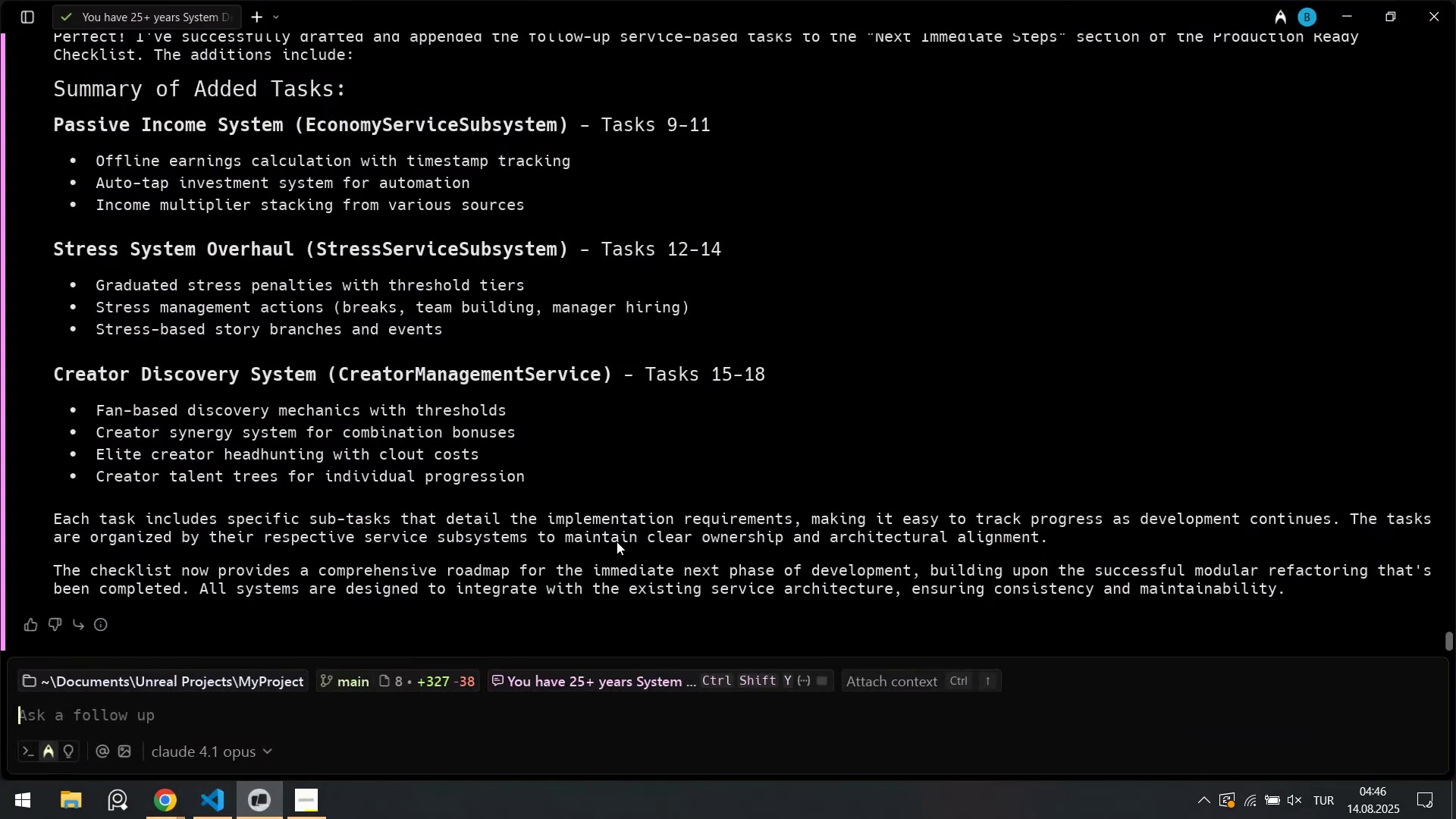 
right_click([618, 540])
 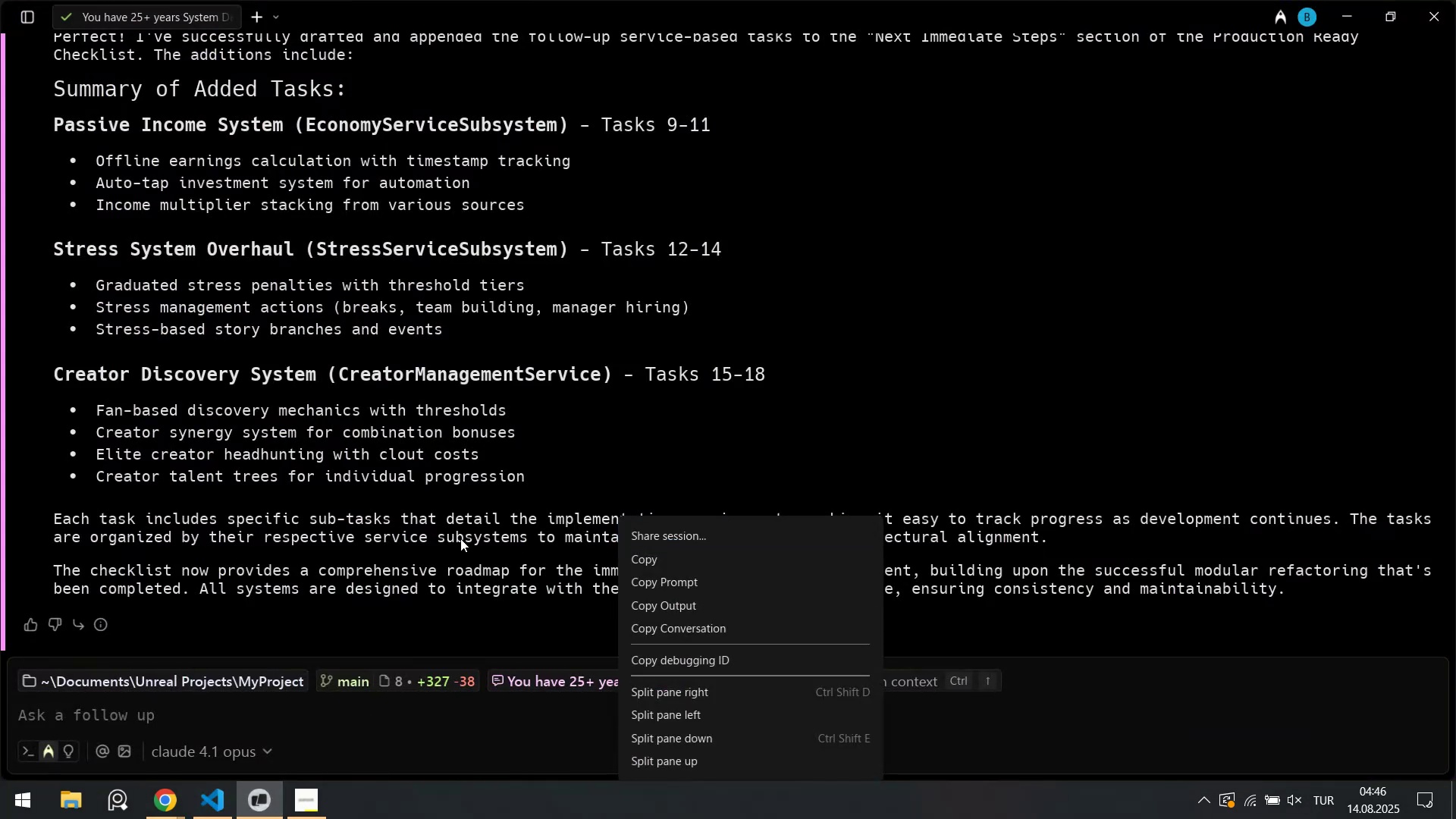 
left_click([460, 538])
 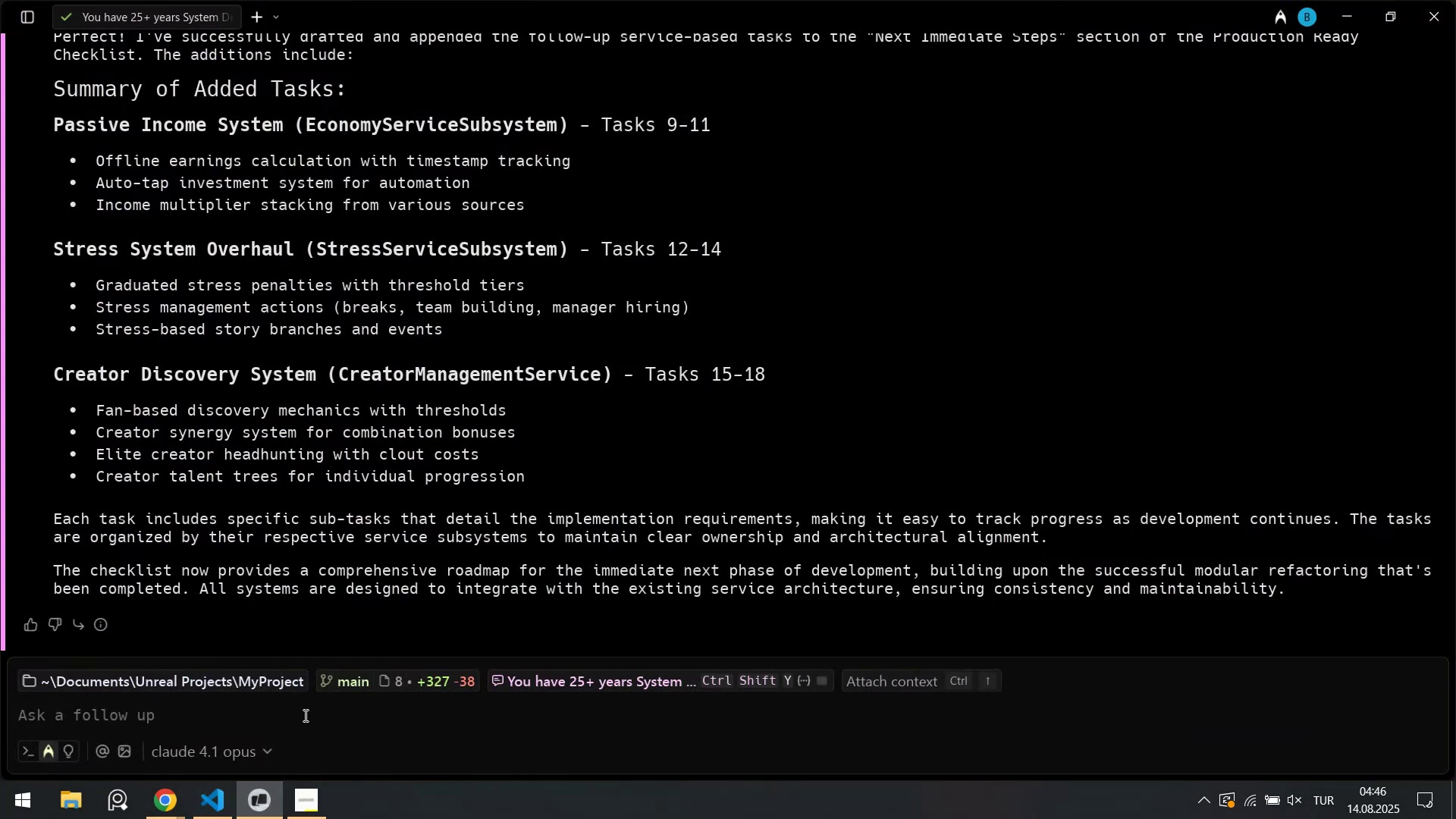 
right_click([454, 584])
 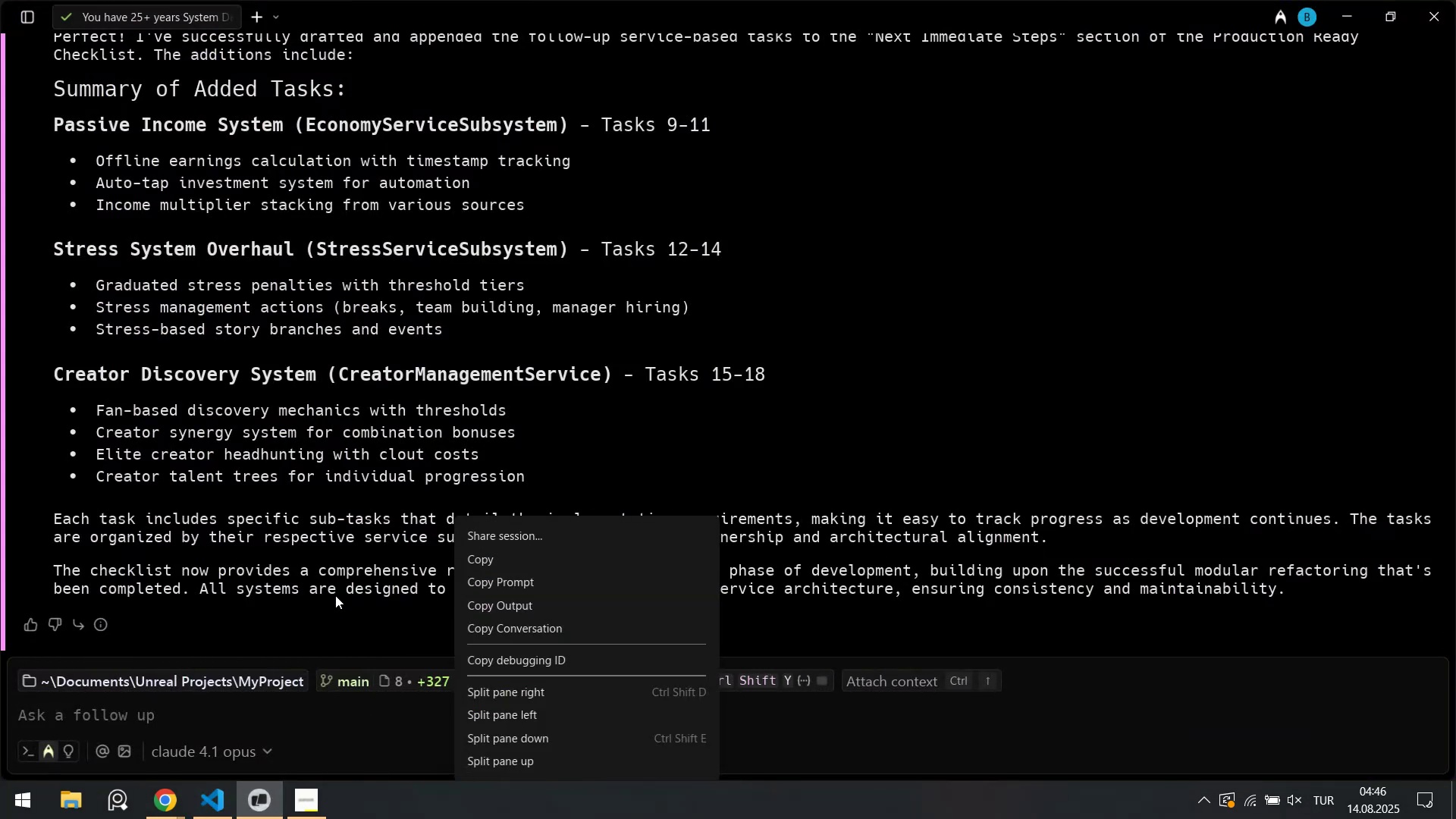 
left_click([335, 595])
 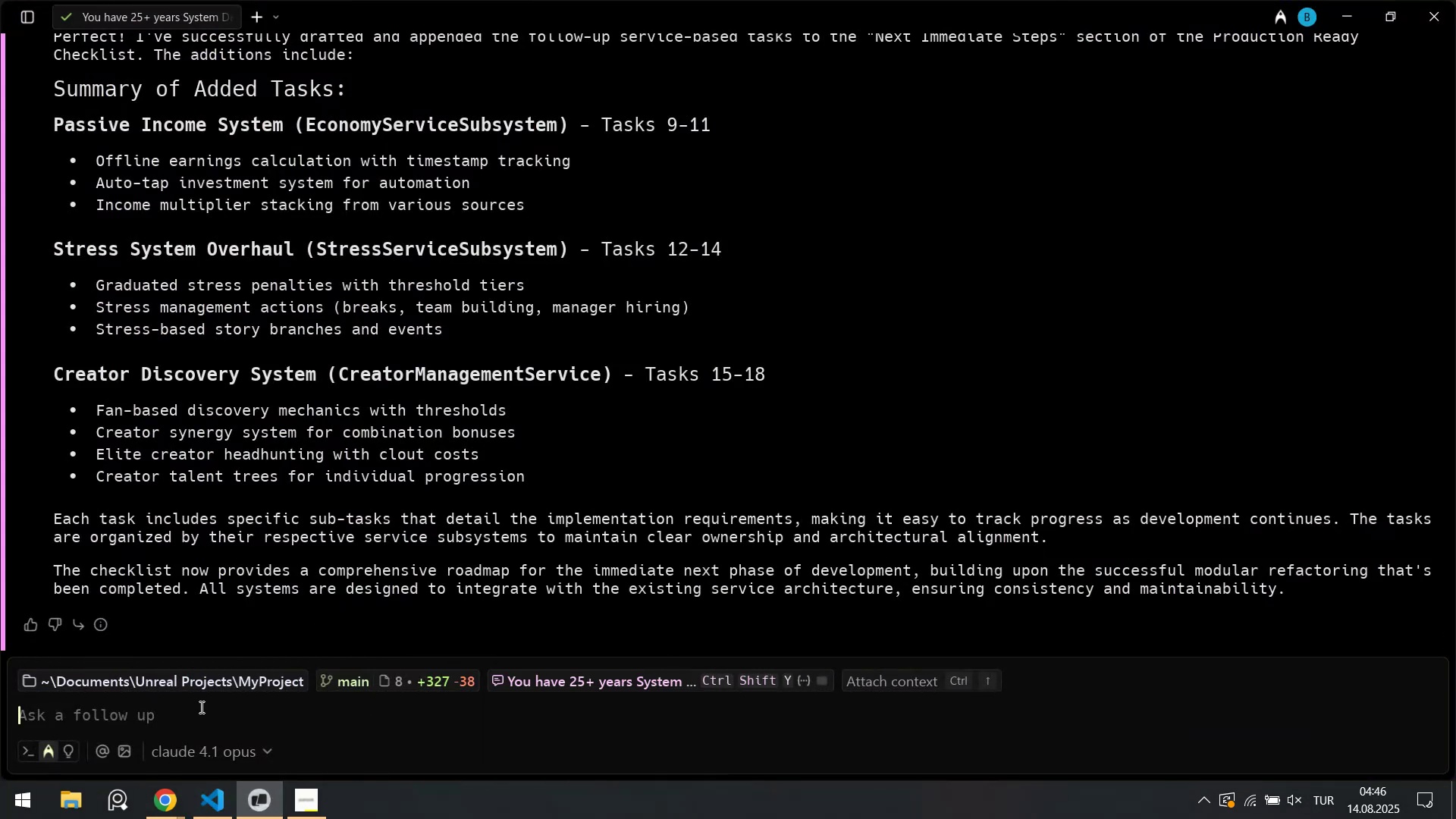 
left_click([197, 711])
 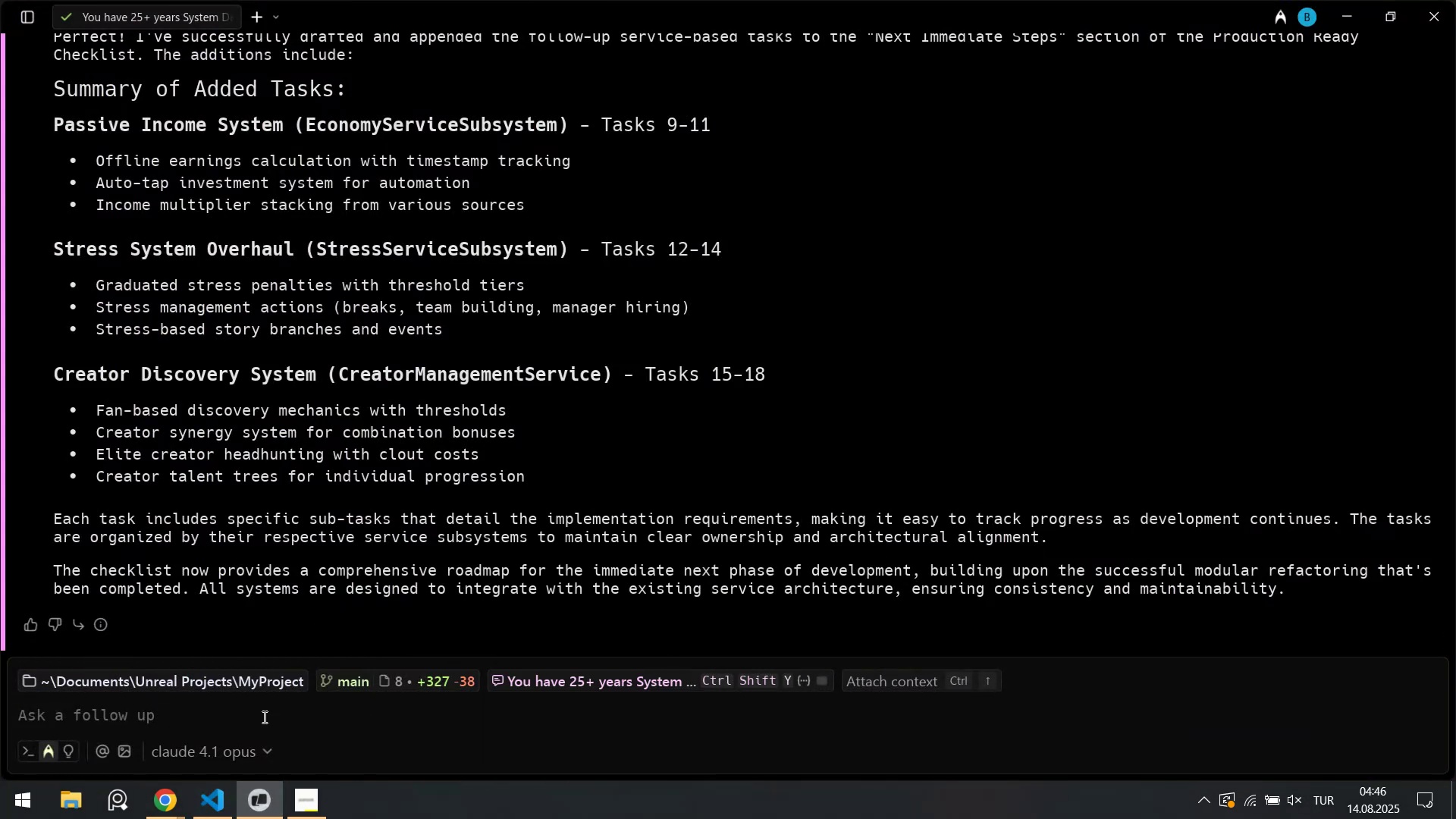 
left_click([206, 818])
 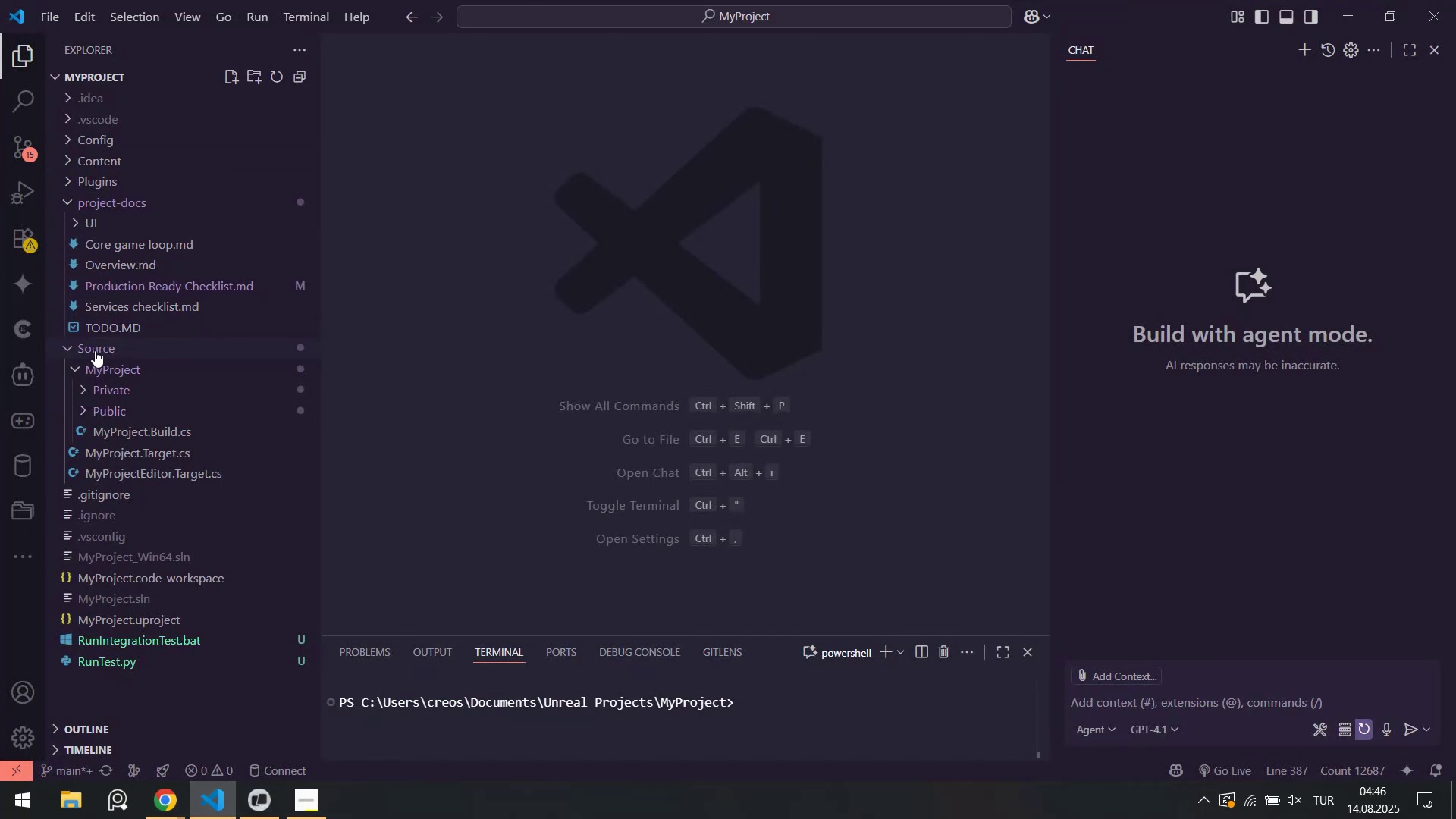 
left_click([108, 362])
 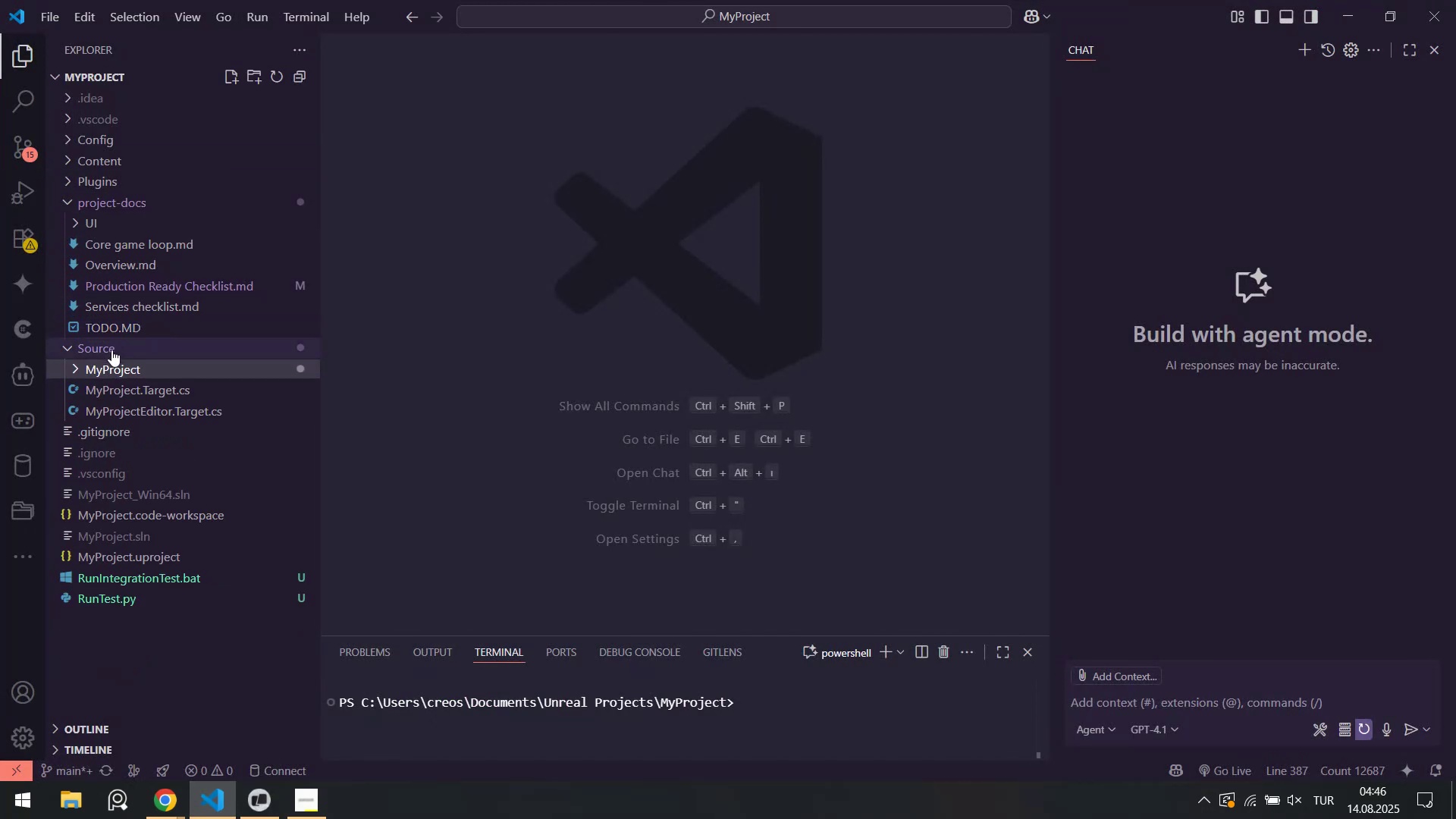 
left_click([111, 350])
 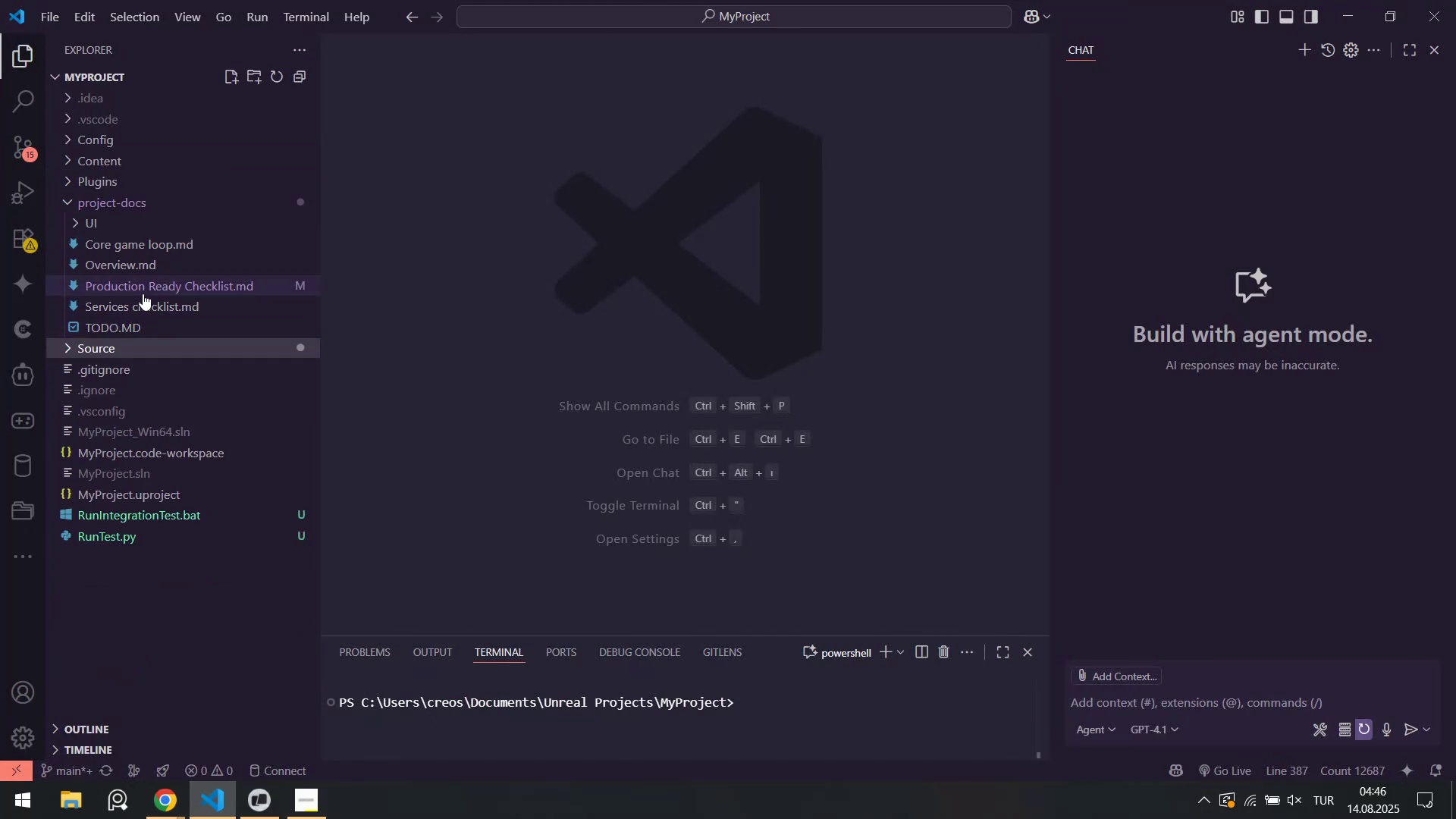 
left_click([145, 290])
 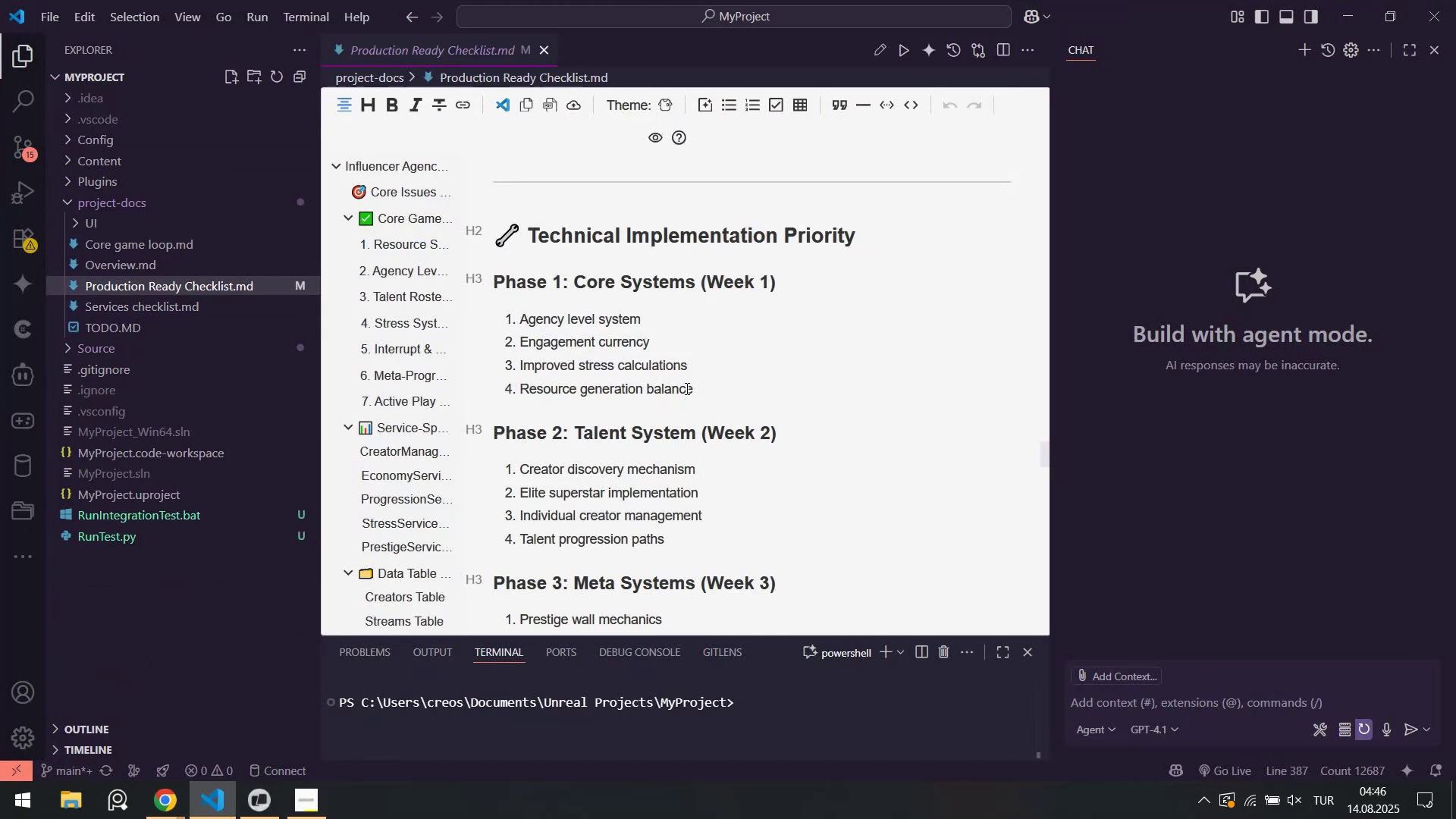 
scroll: coordinate [682, 389], scroll_direction: down, amount: 2.0
 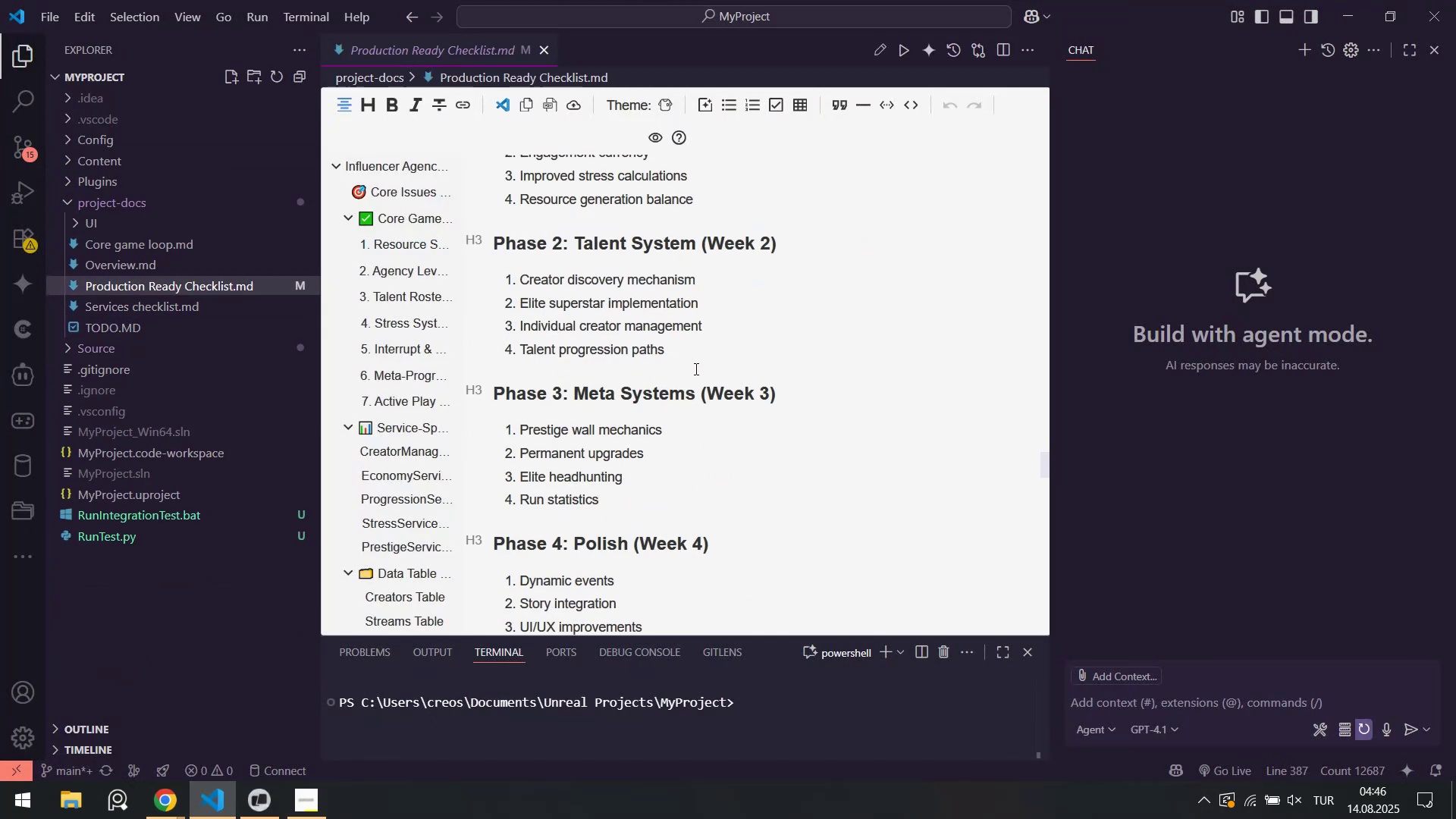 
scroll: coordinate [431, 391], scroll_direction: up, amount: 49.0
 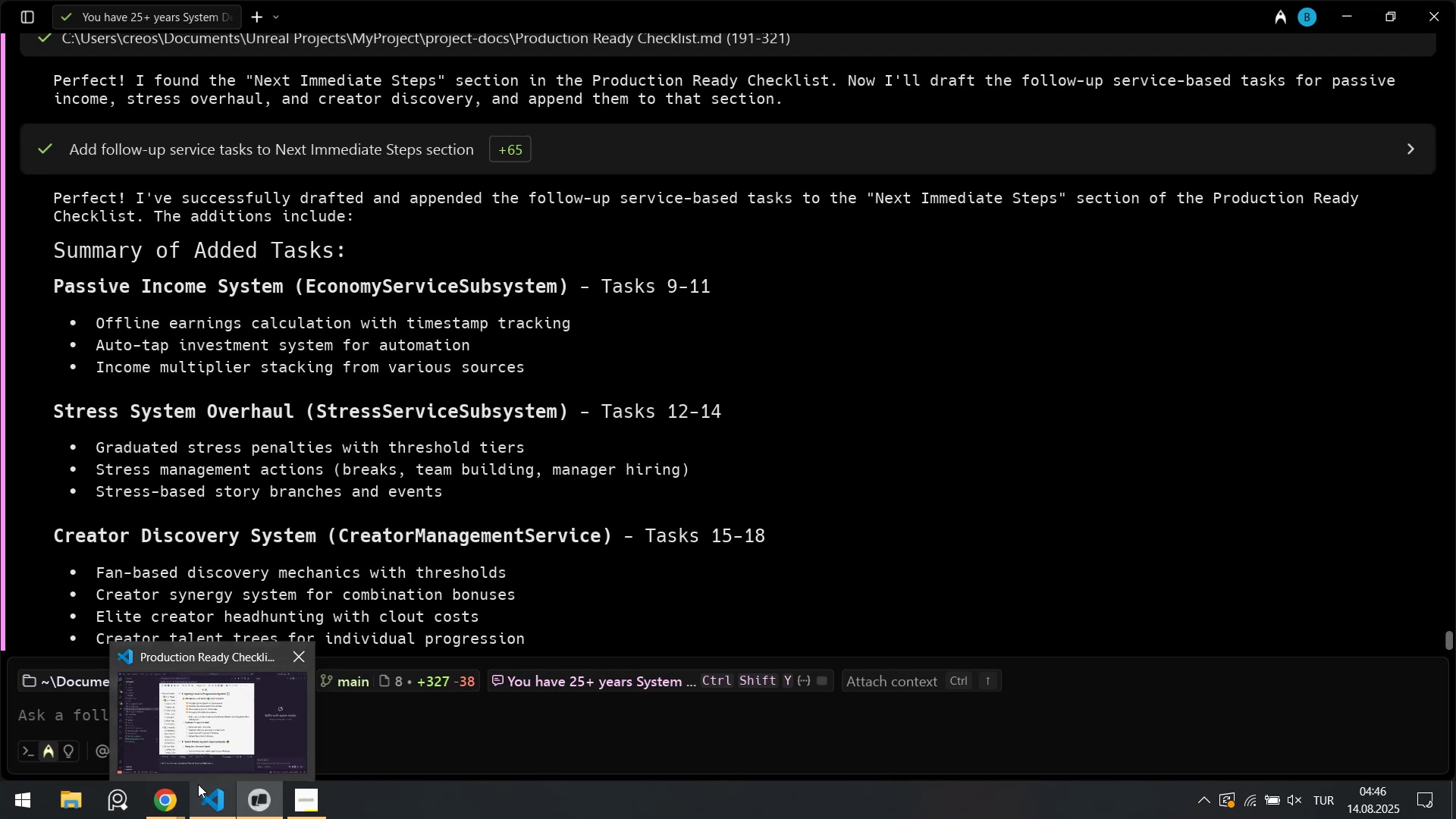 
double_click([778, 358])
 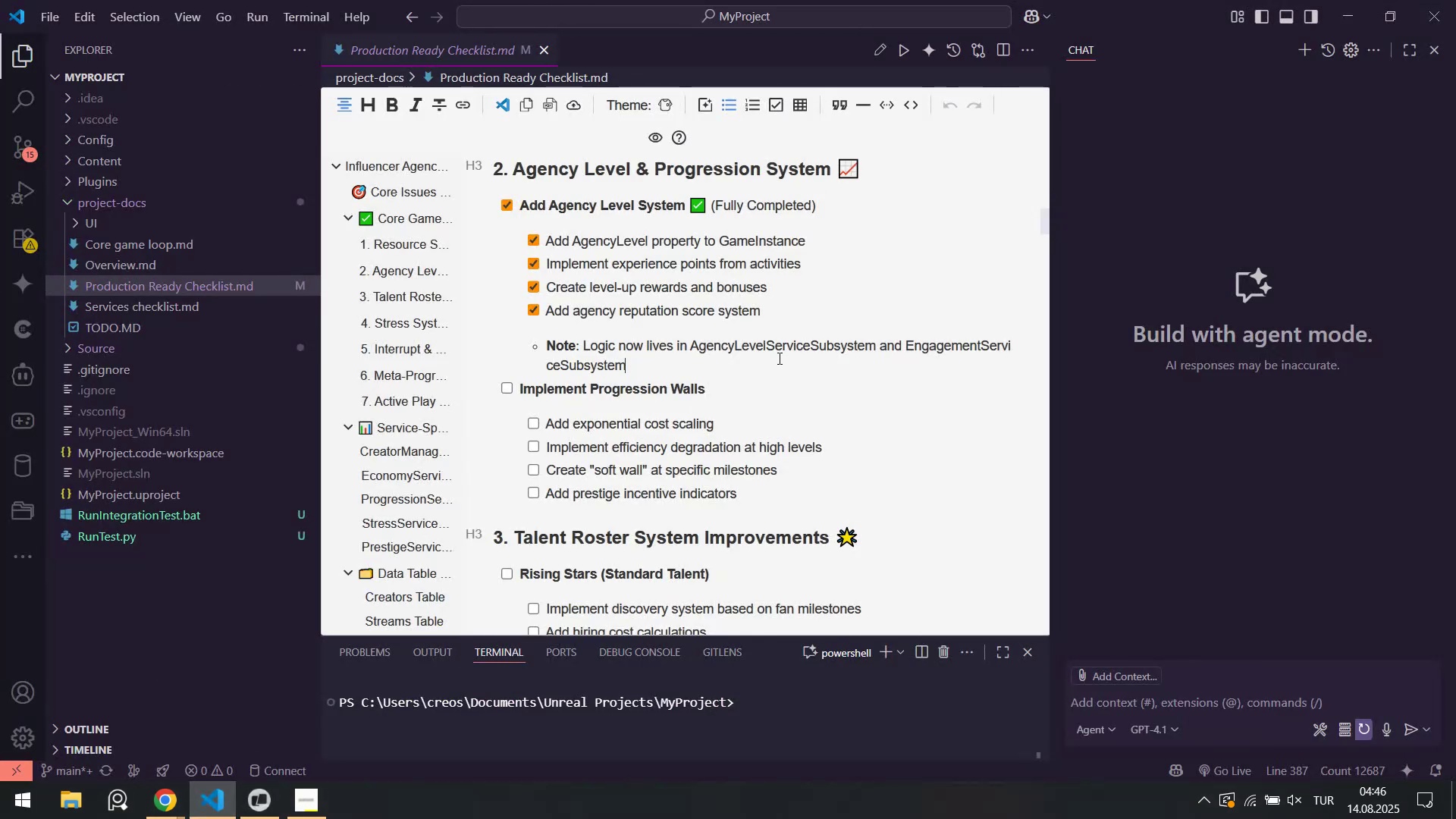 
key(Control+ControlLeft)
 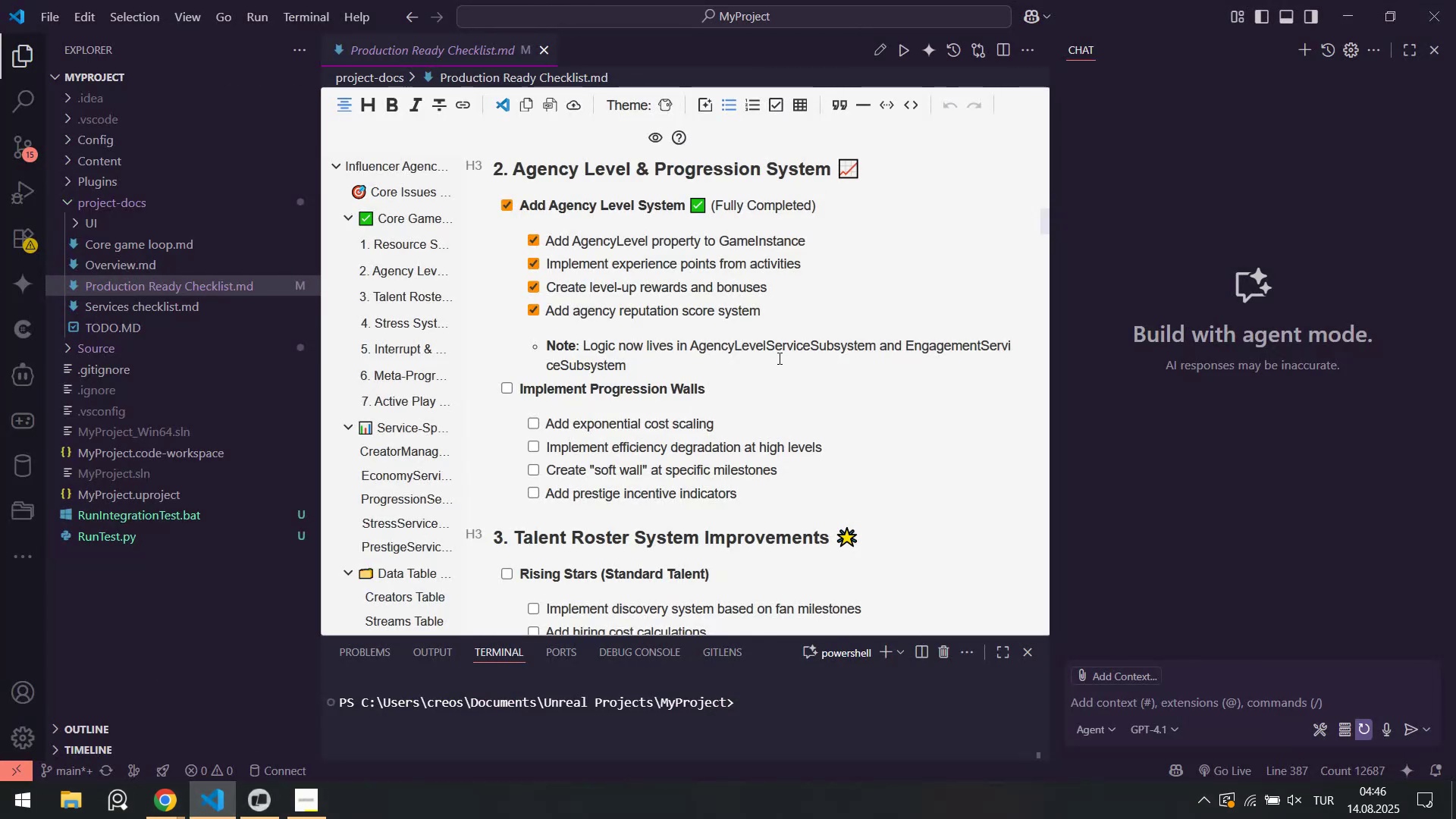 
key(Control+F)
 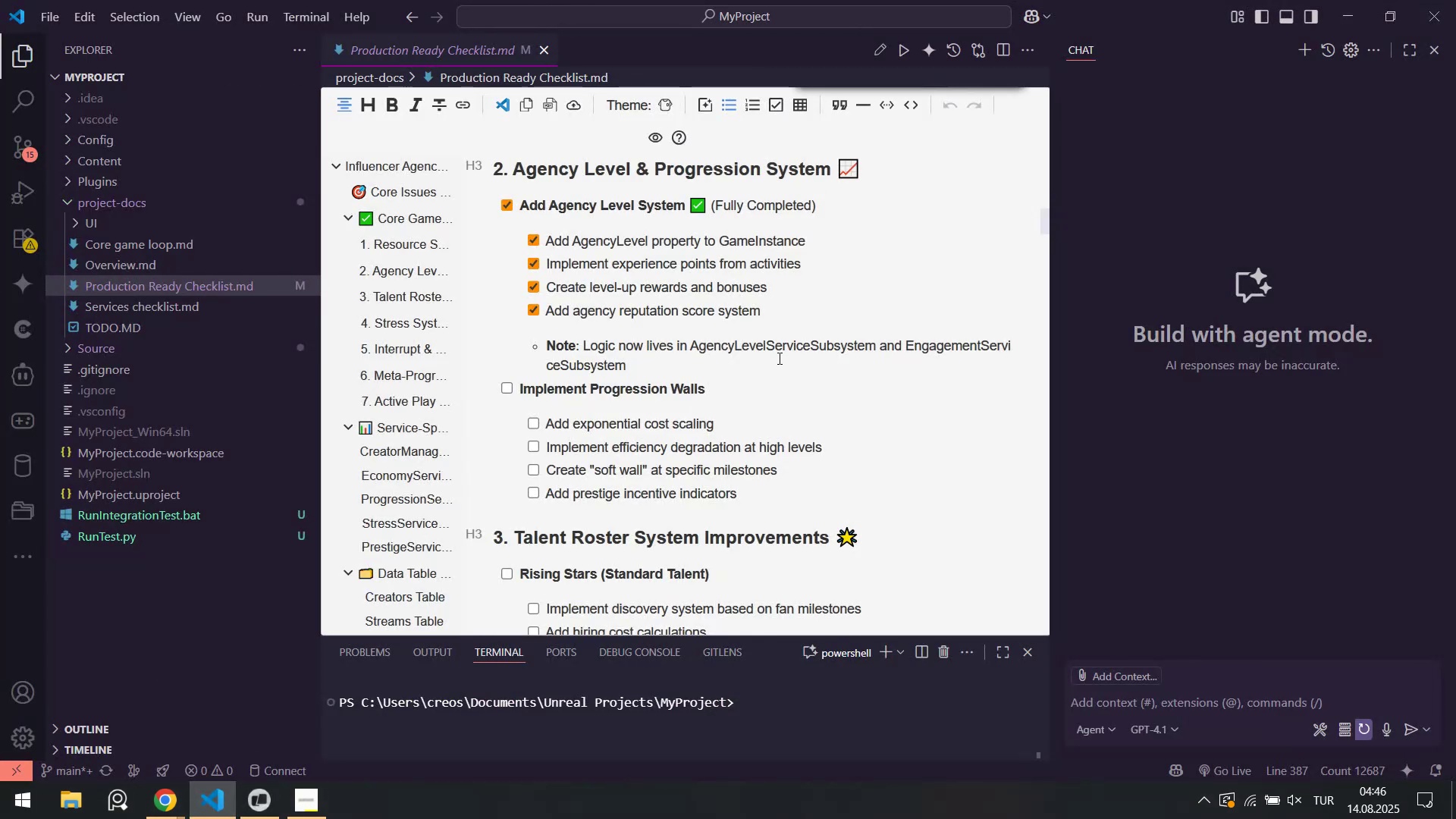 
type(pass've)
 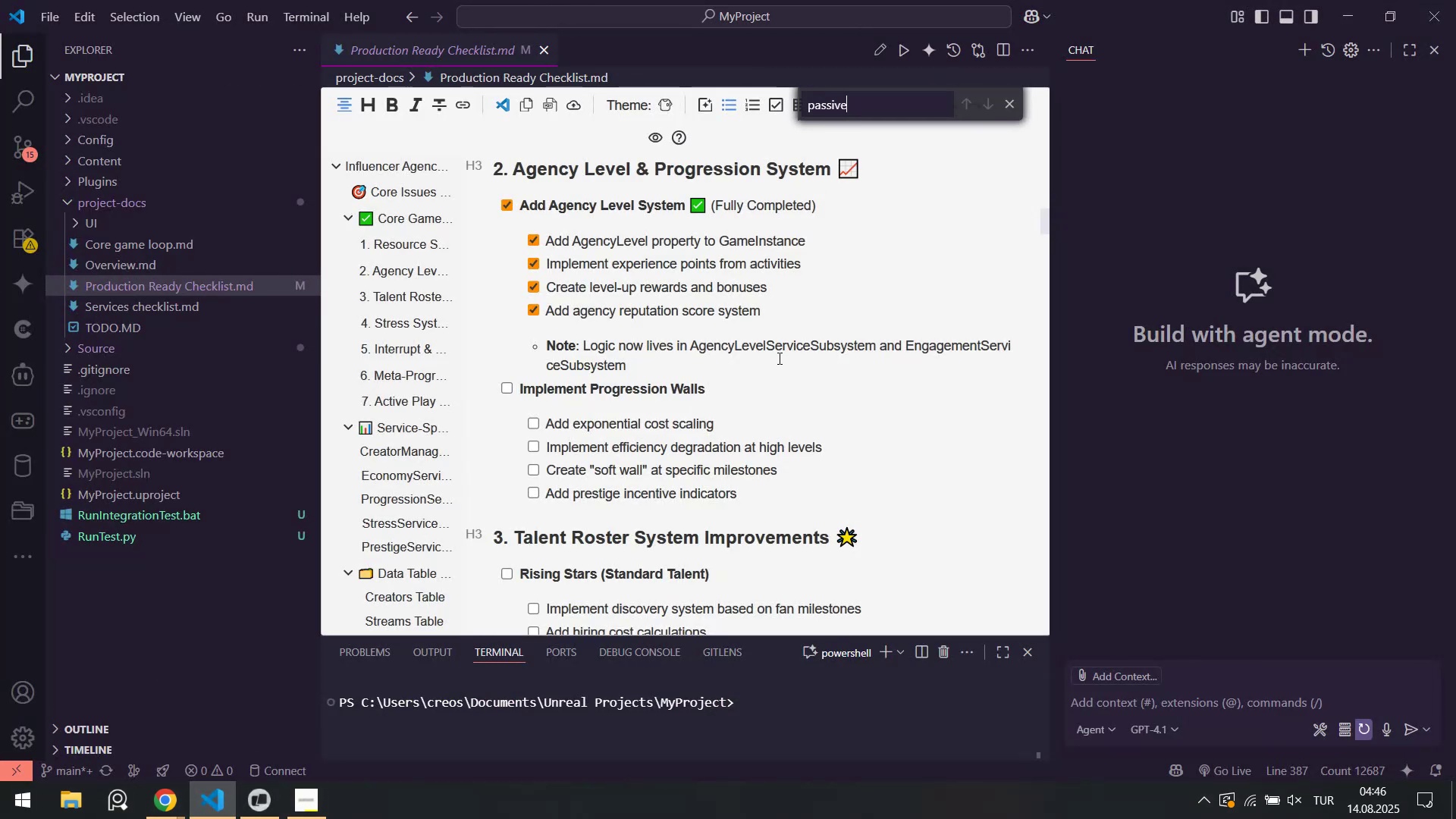 
key(Enter)
 